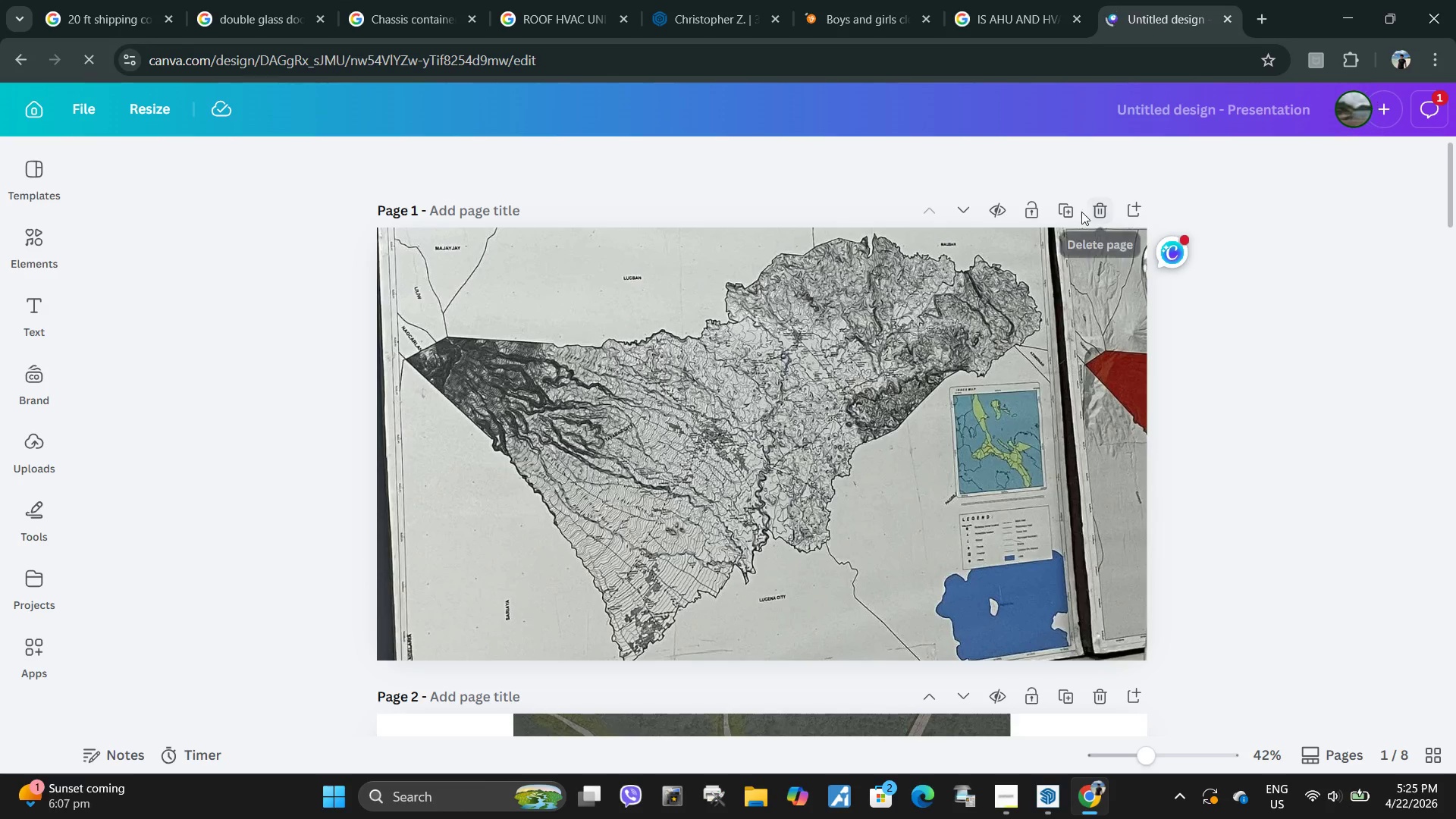 
left_click([1071, 210])
 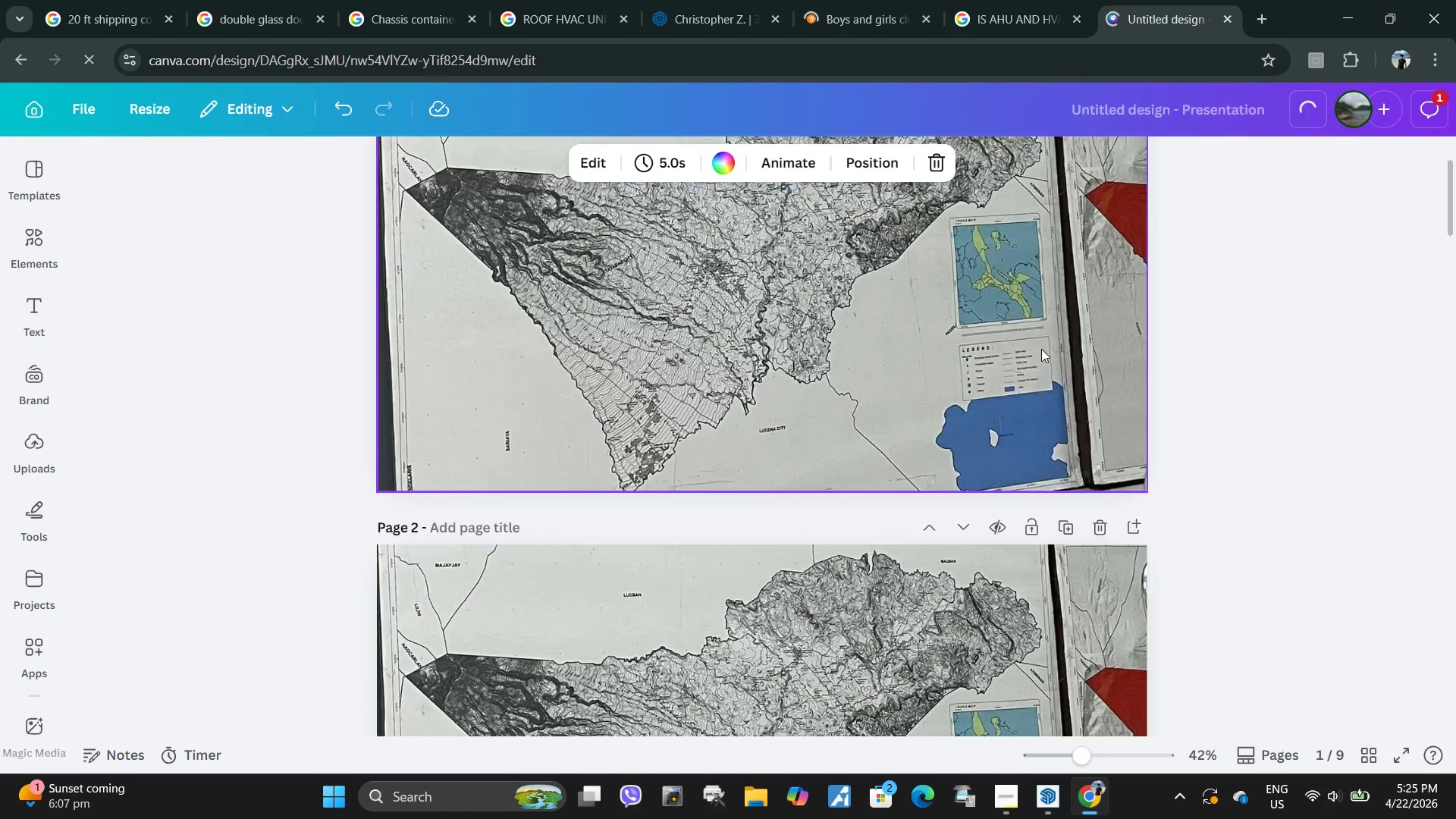 
left_click([993, 435])
 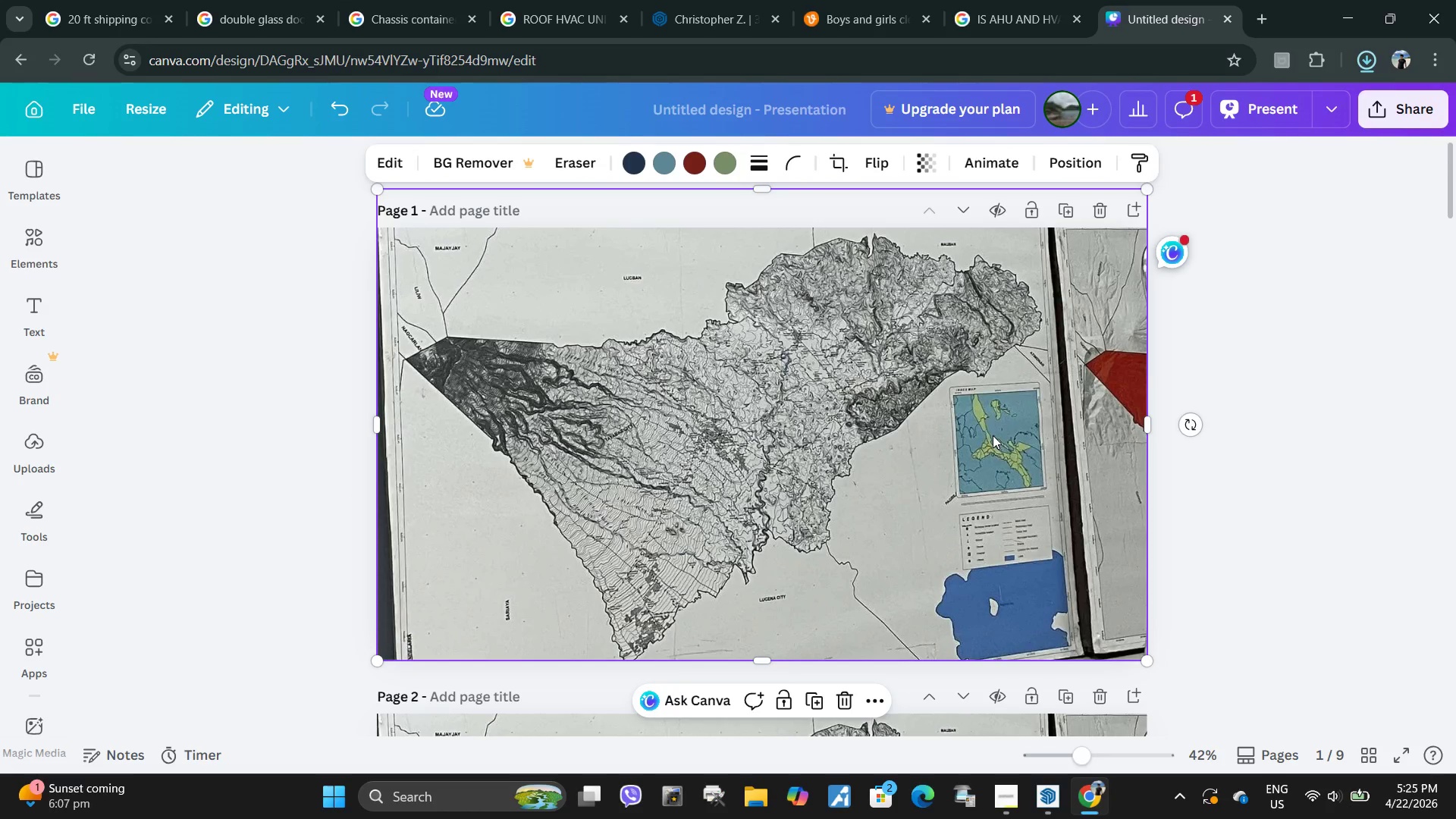 
scroll: coordinate [1034, 360], scroll_direction: up, amount: 8.0
 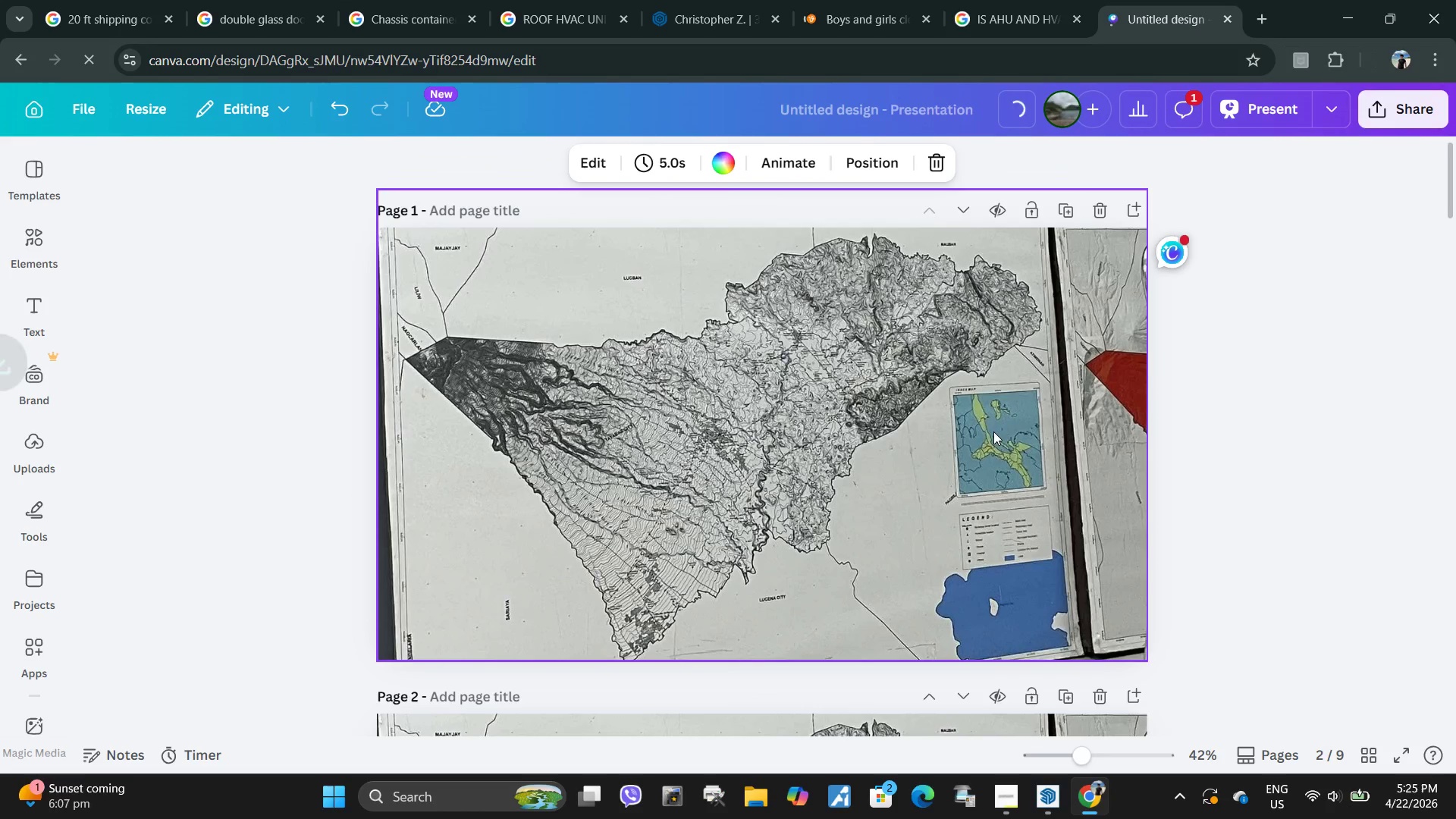 
key(Delete)
 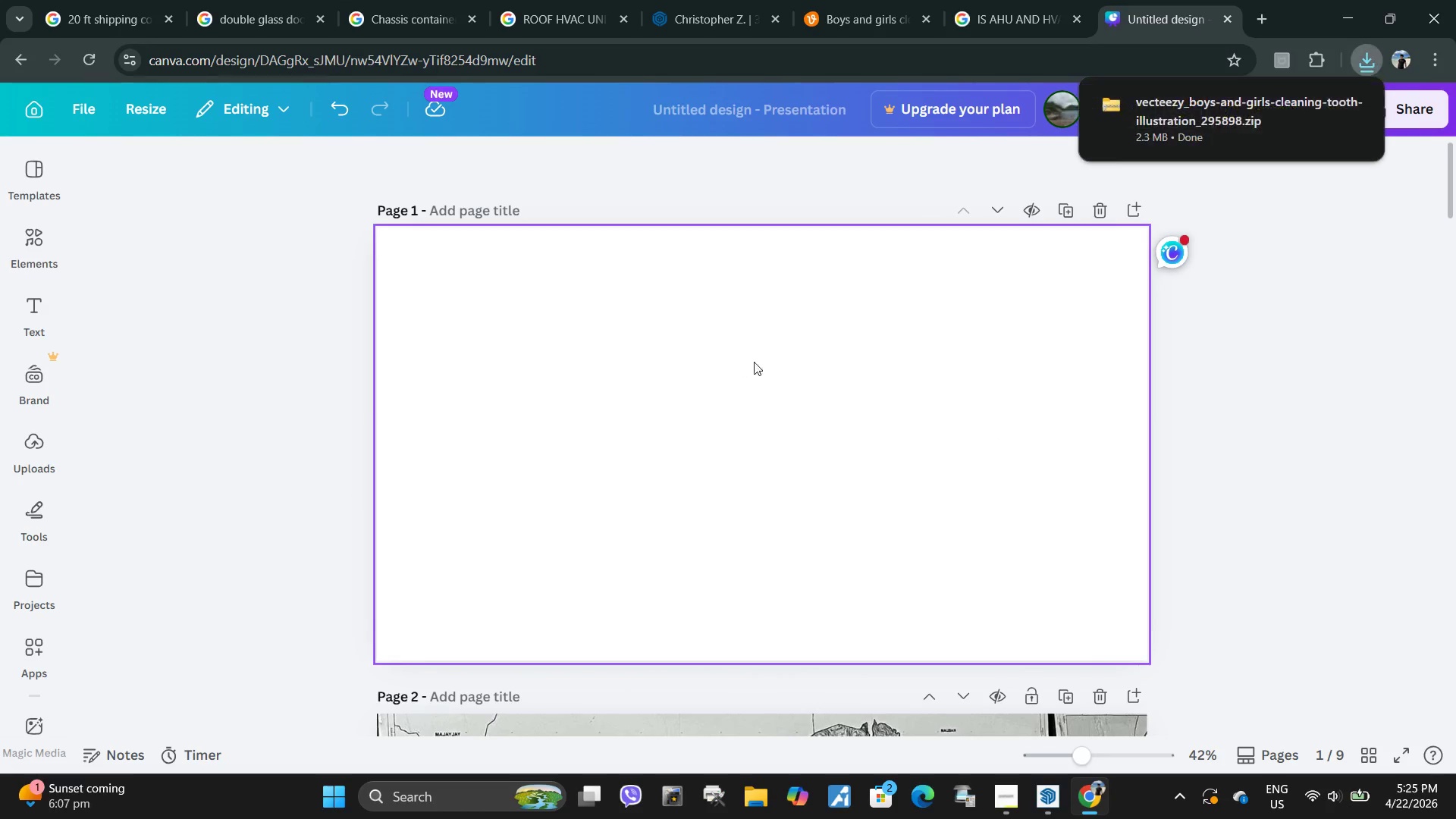 
scroll: coordinate [756, 362], scroll_direction: up, amount: 2.0
 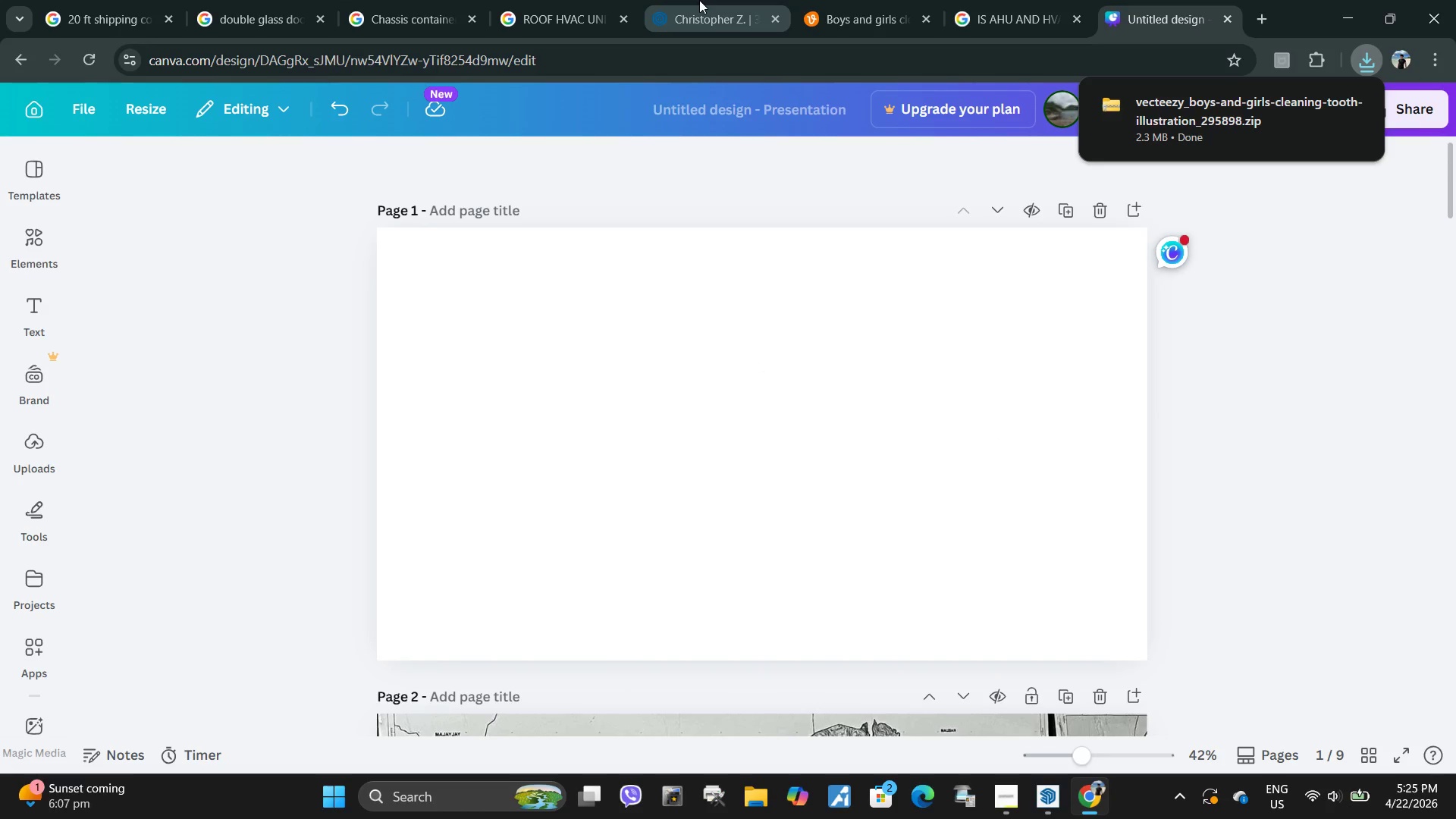 
left_click([699, 0])
 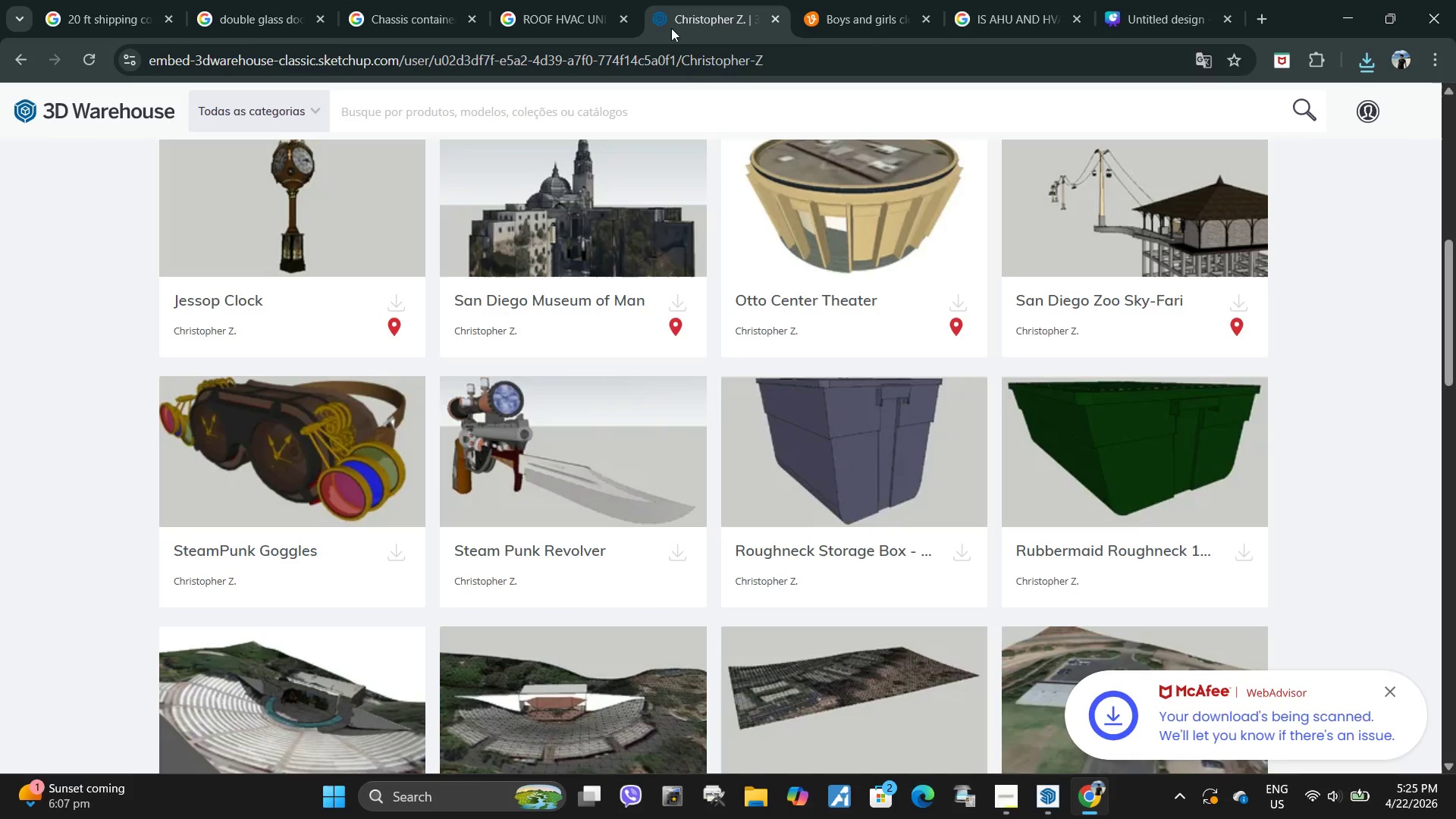 
left_click_drag(start_coordinate=[866, 0], to_coordinate=[984, 320])
 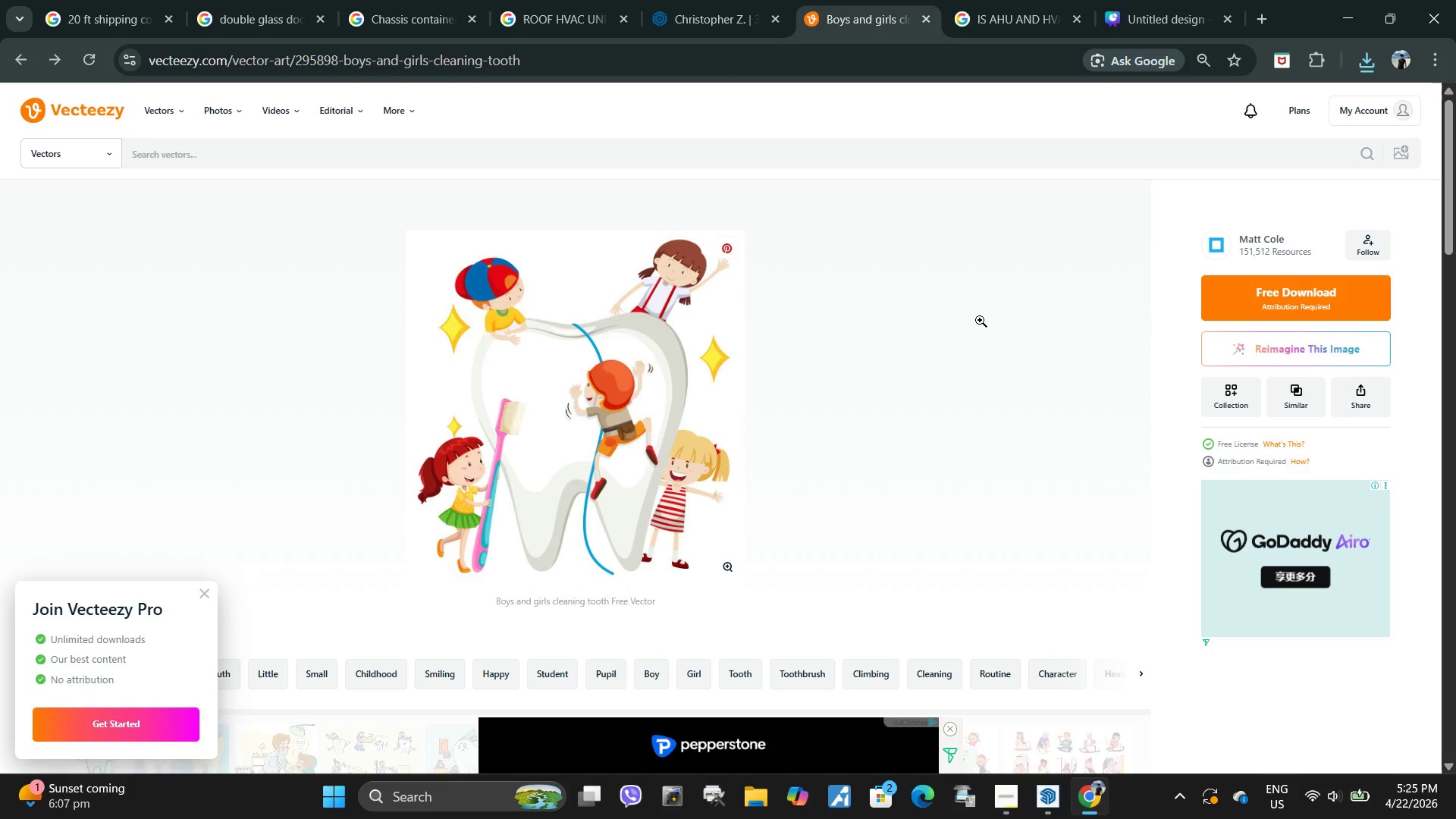 
double_click([980, 320])
 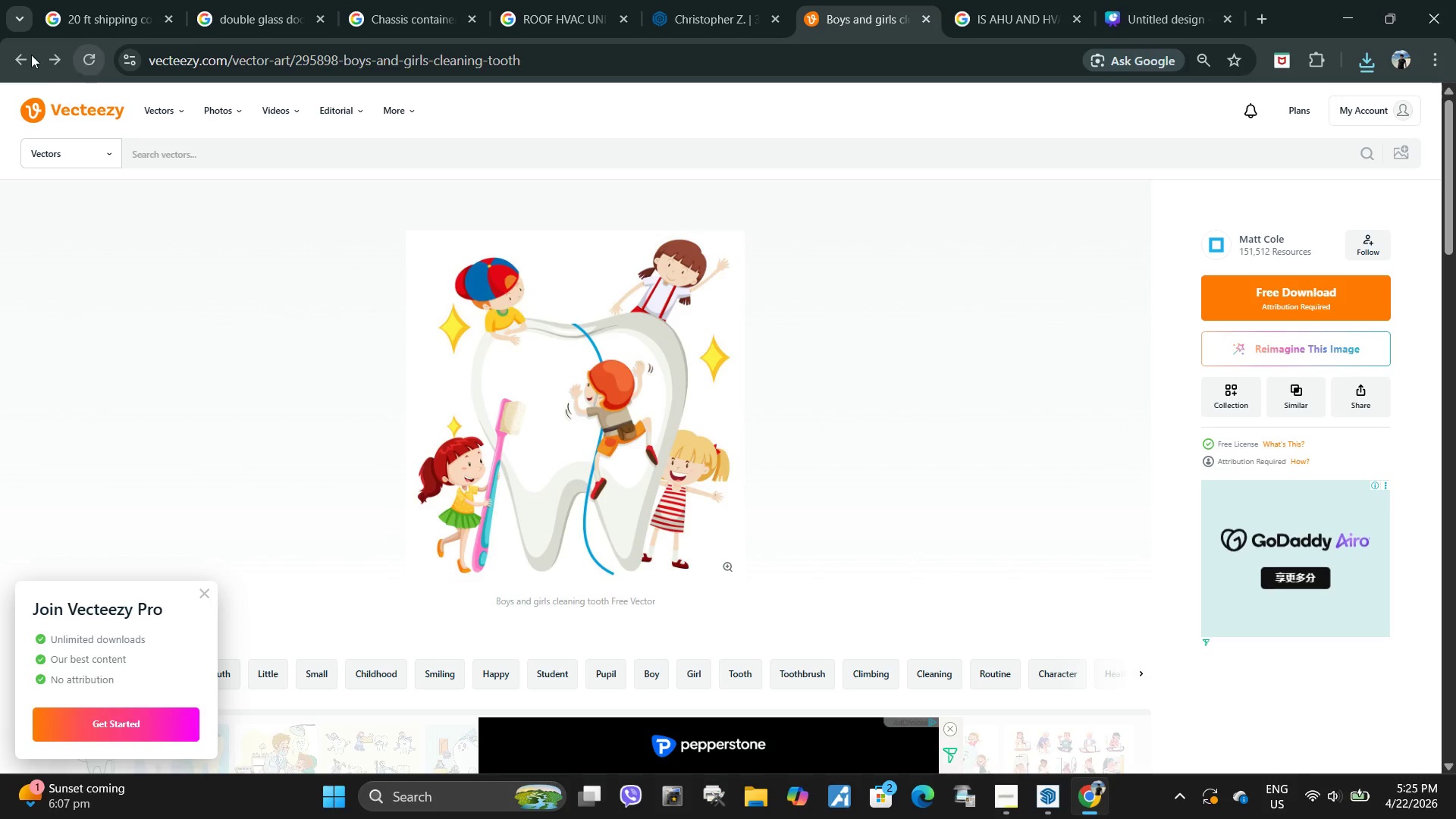 
left_click([23, 58])
 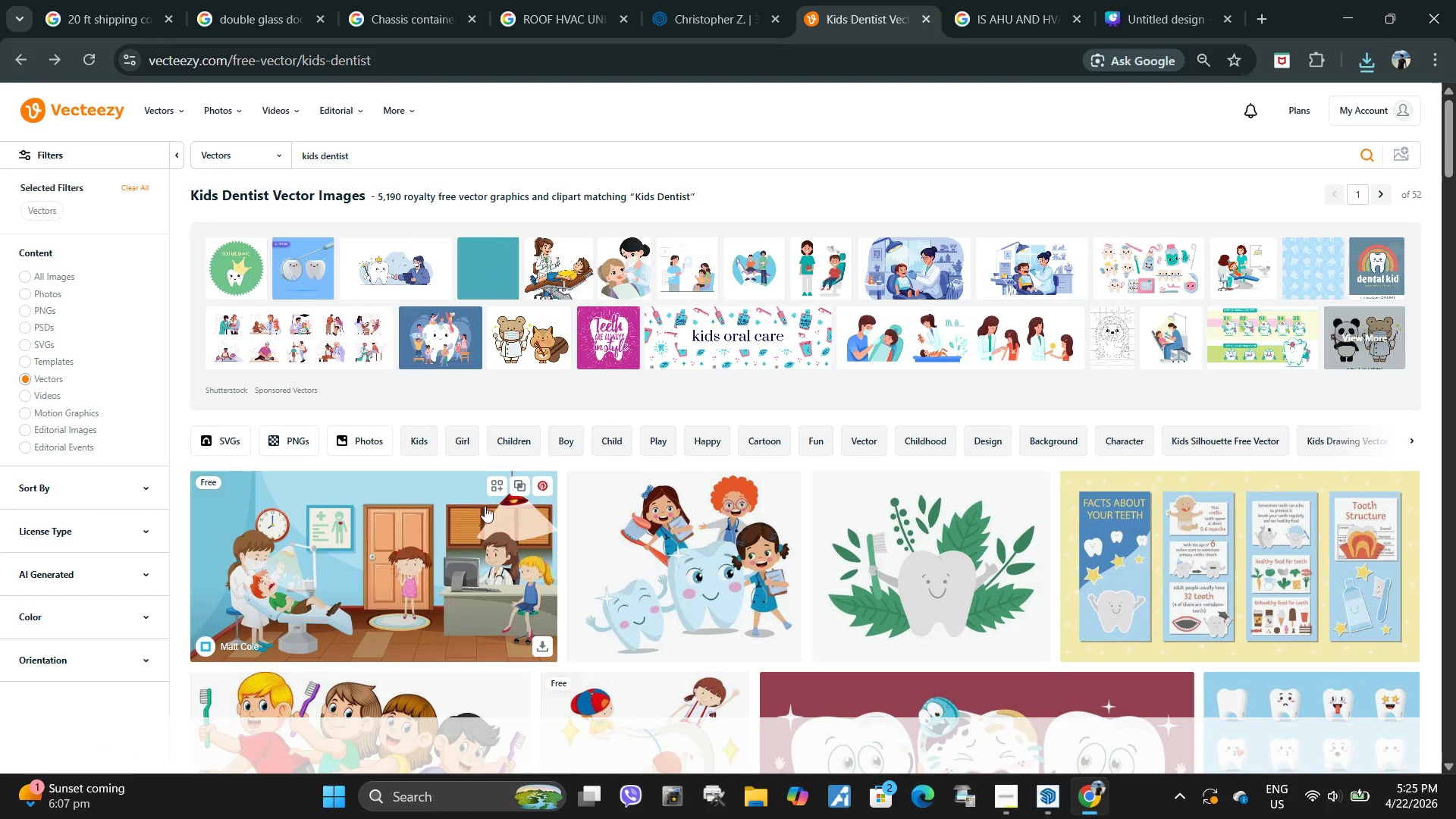 
scroll: coordinate [767, 494], scroll_direction: down, amount: 5.0
 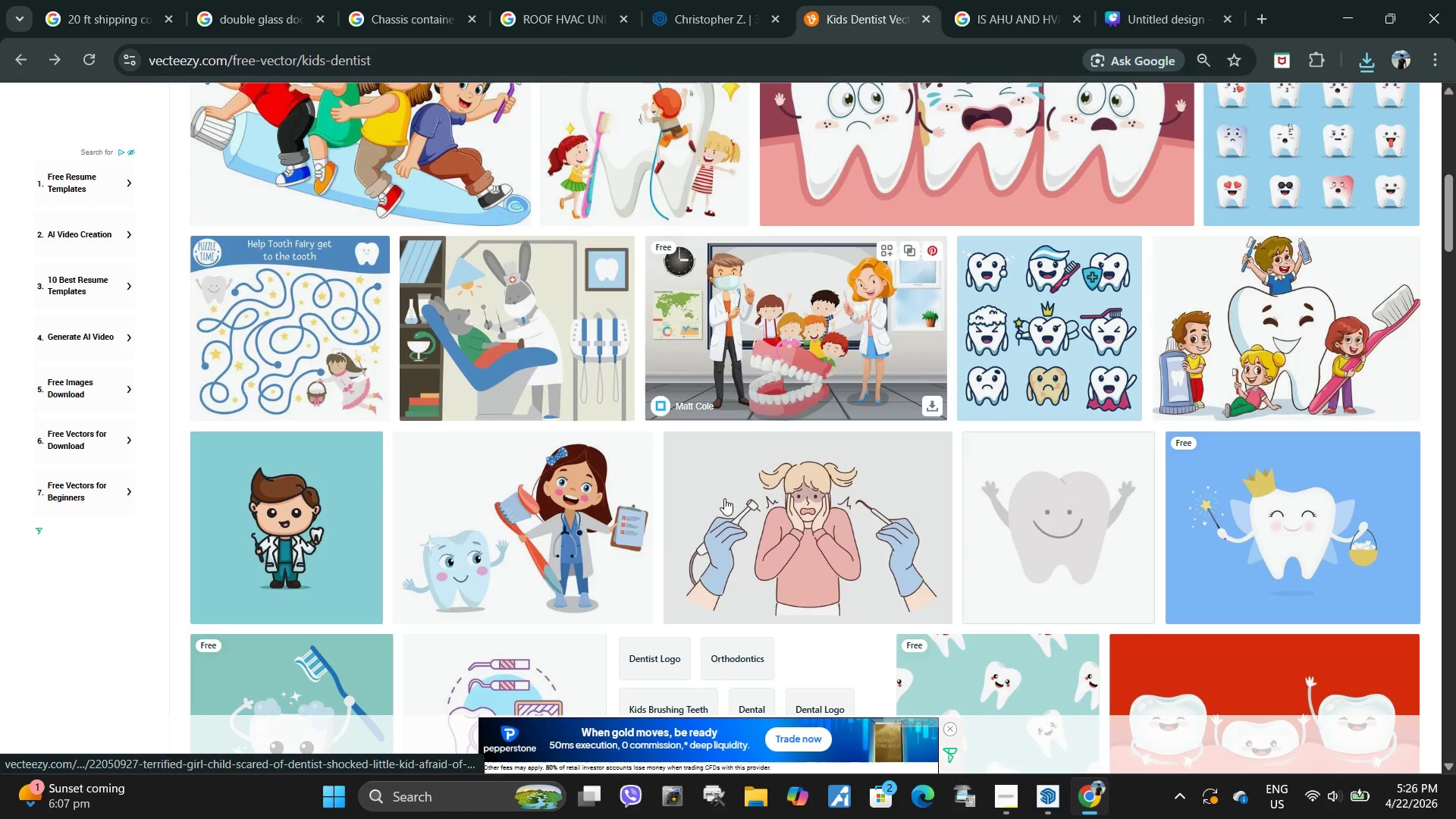 
scroll: coordinate [676, 502], scroll_direction: up, amount: 2.0
 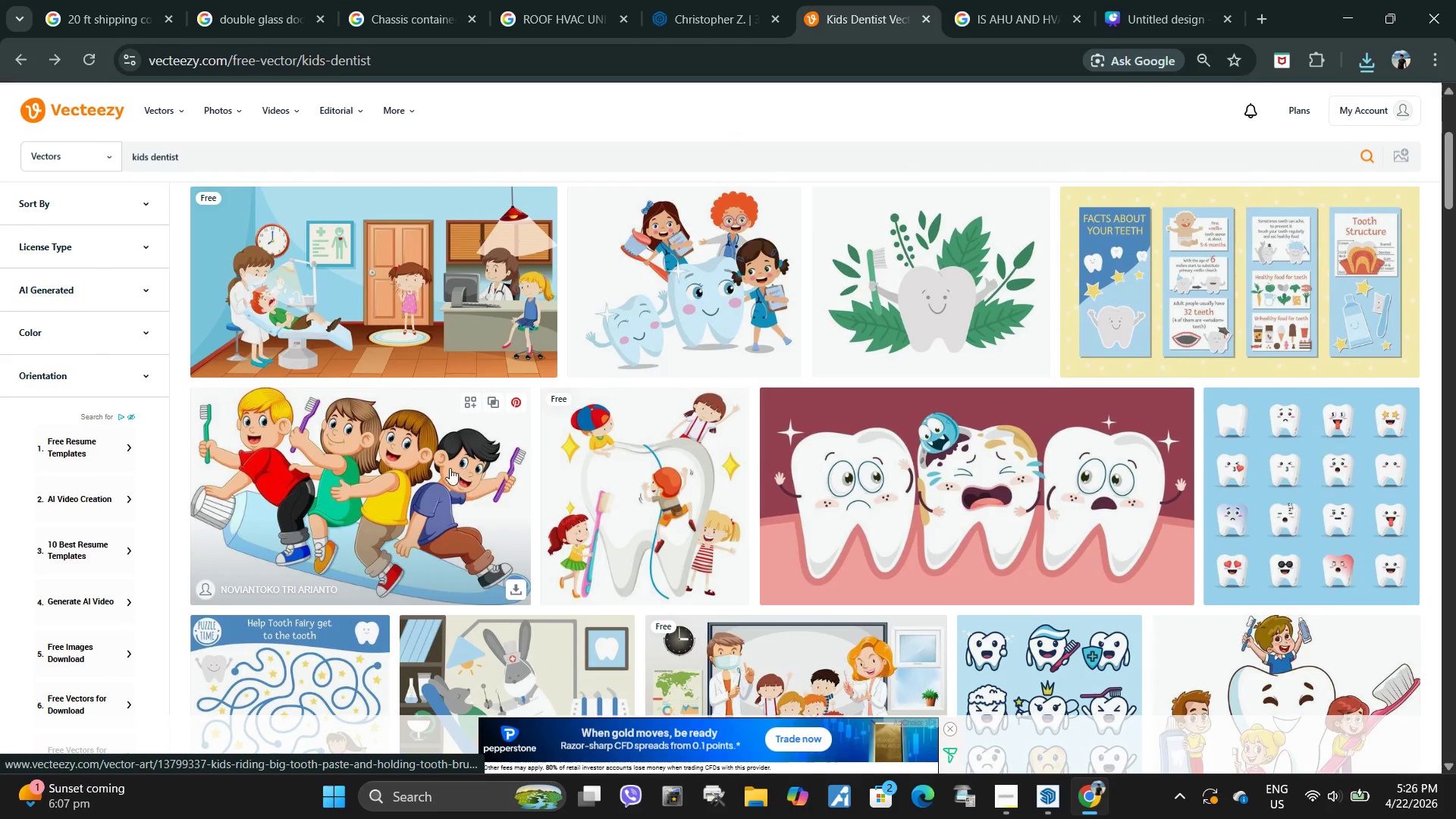 
scroll: coordinate [614, 422], scroll_direction: down, amount: 11.0
 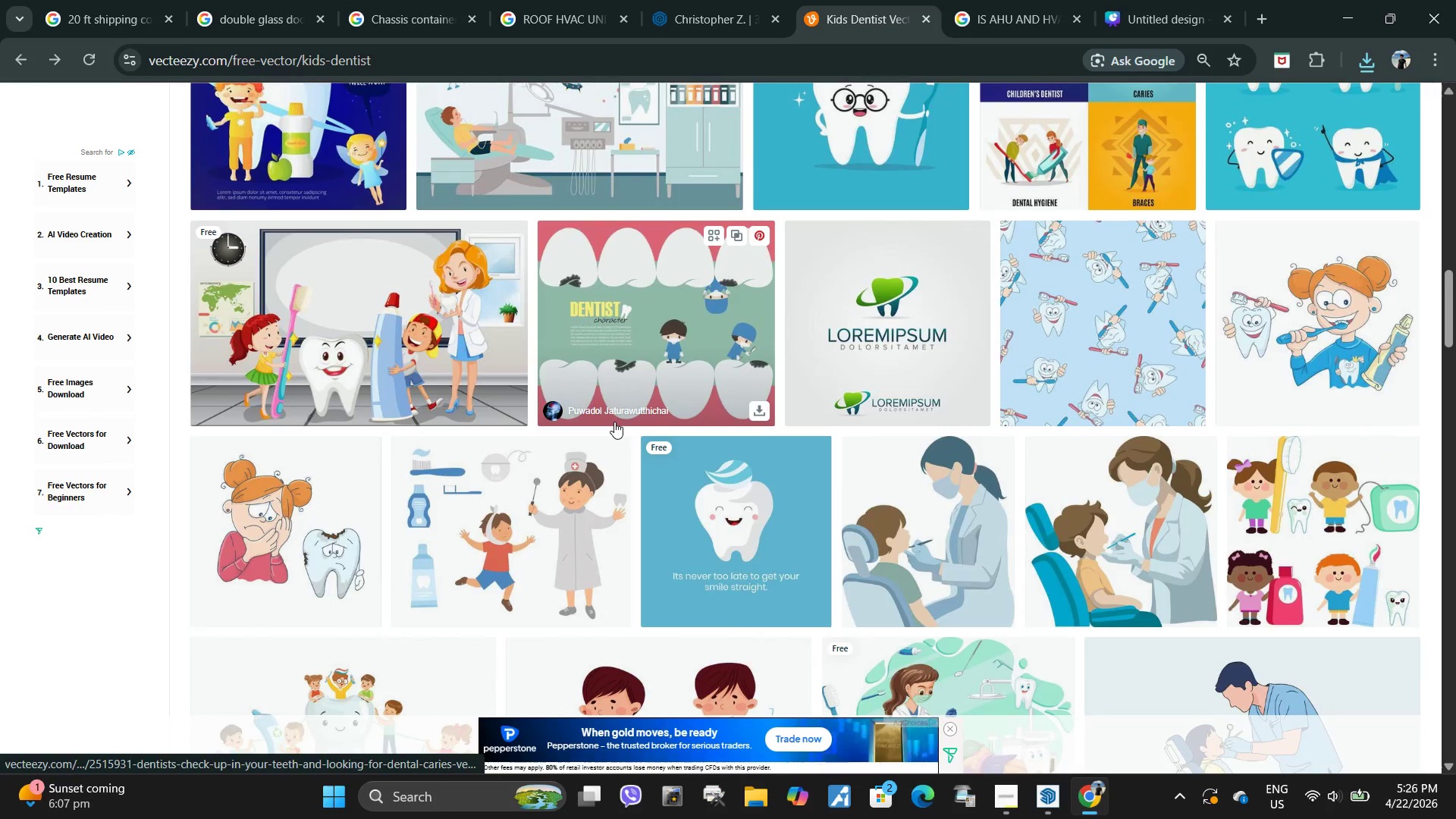 
scroll: coordinate [613, 429], scroll_direction: up, amount: 12.0
 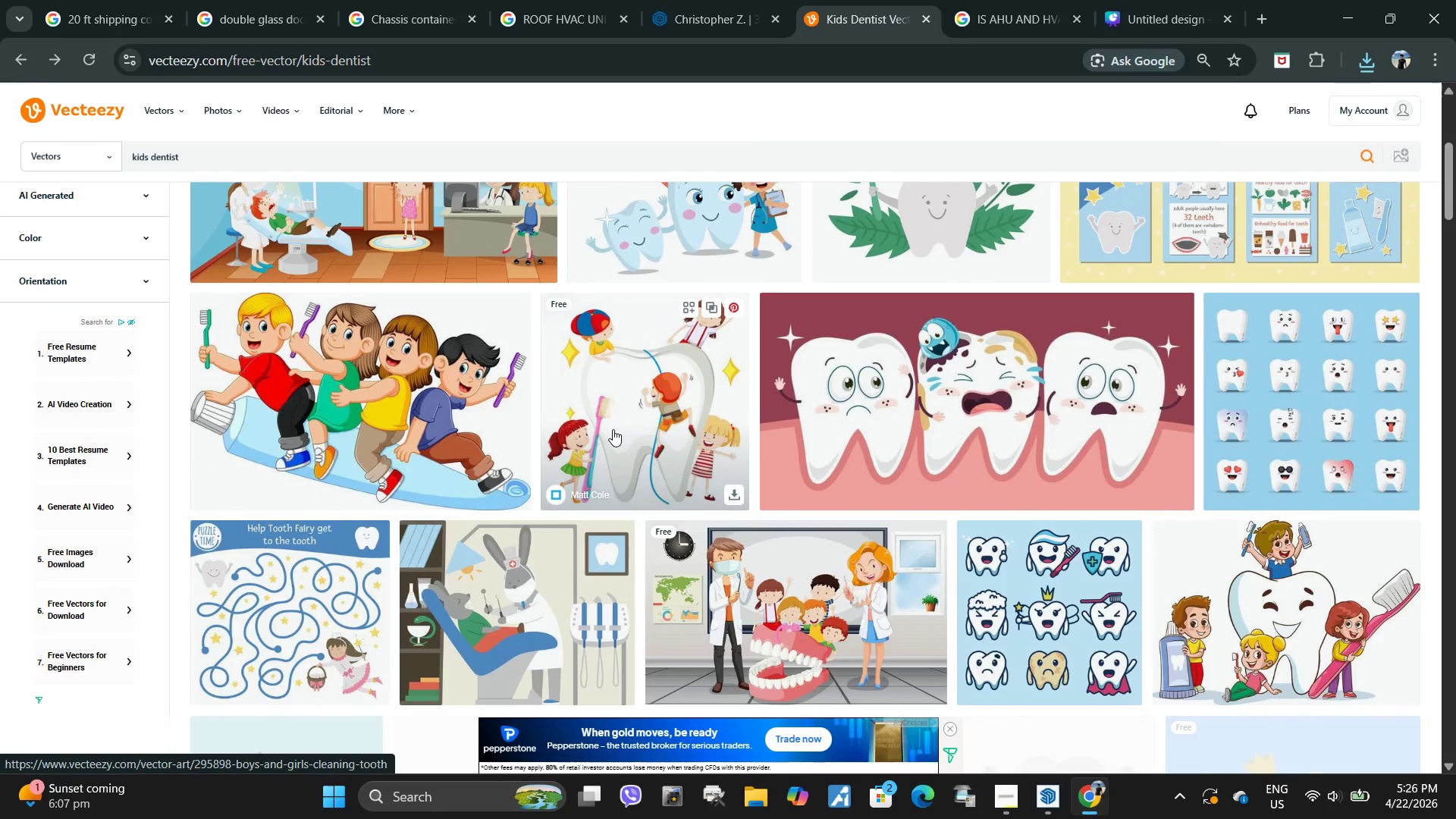 
scroll: coordinate [622, 551], scroll_direction: down, amount: 17.0
 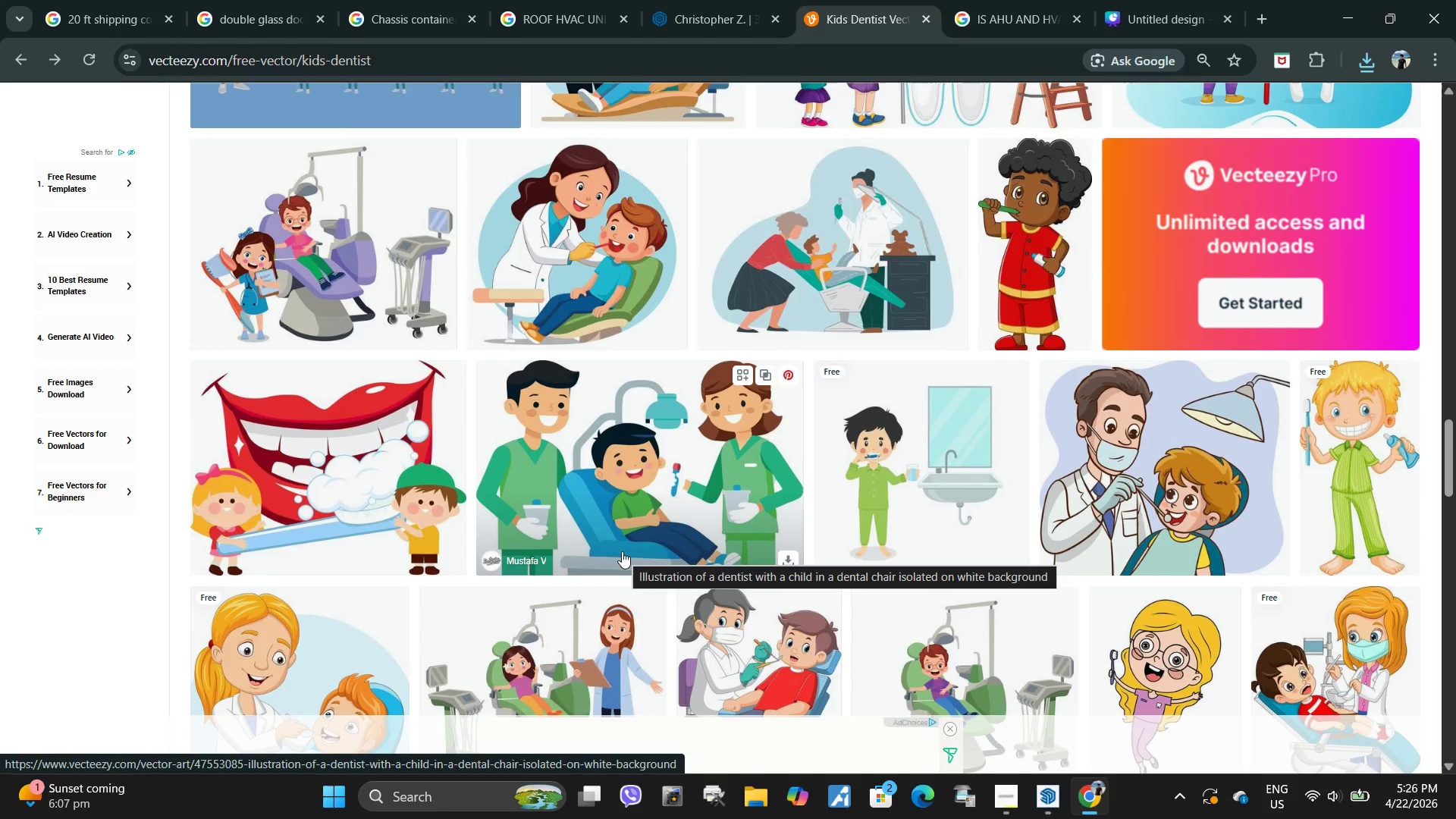 
scroll: coordinate [622, 551], scroll_direction: up, amount: 4.0
 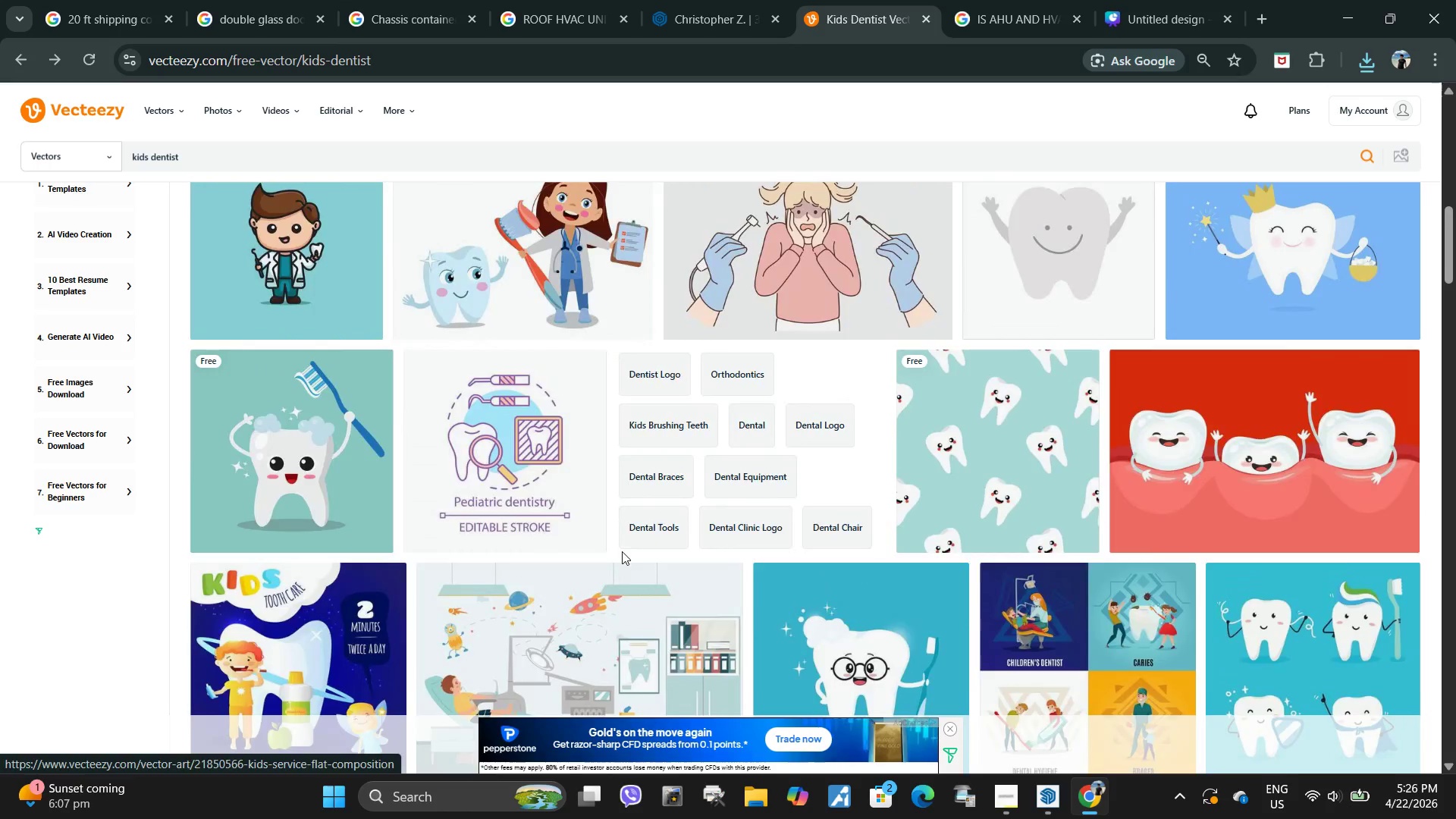 
scroll: coordinate [622, 551], scroll_direction: down, amount: 3.0
 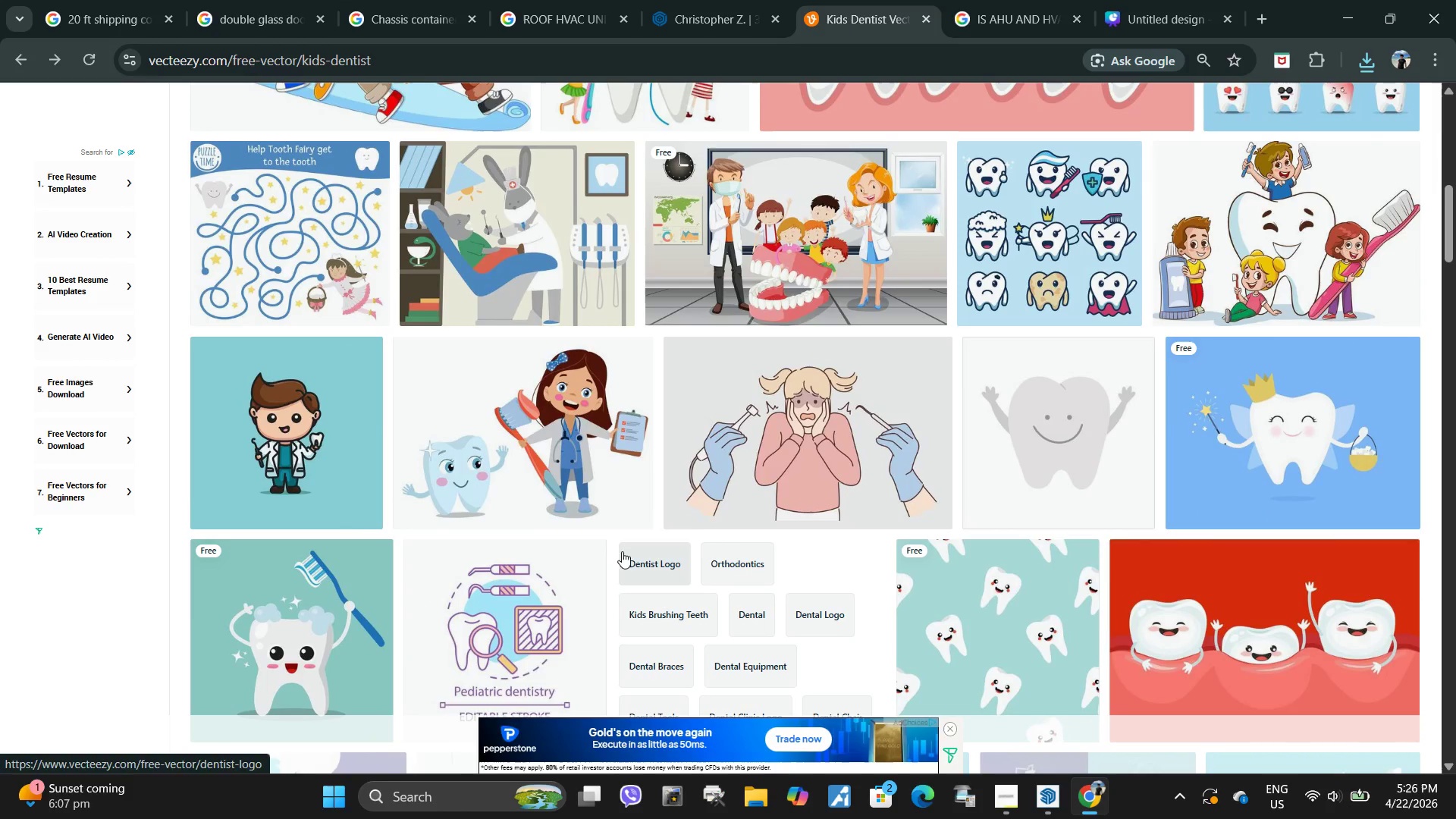 
scroll: coordinate [328, 261], scroll_direction: up, amount: 5.0
 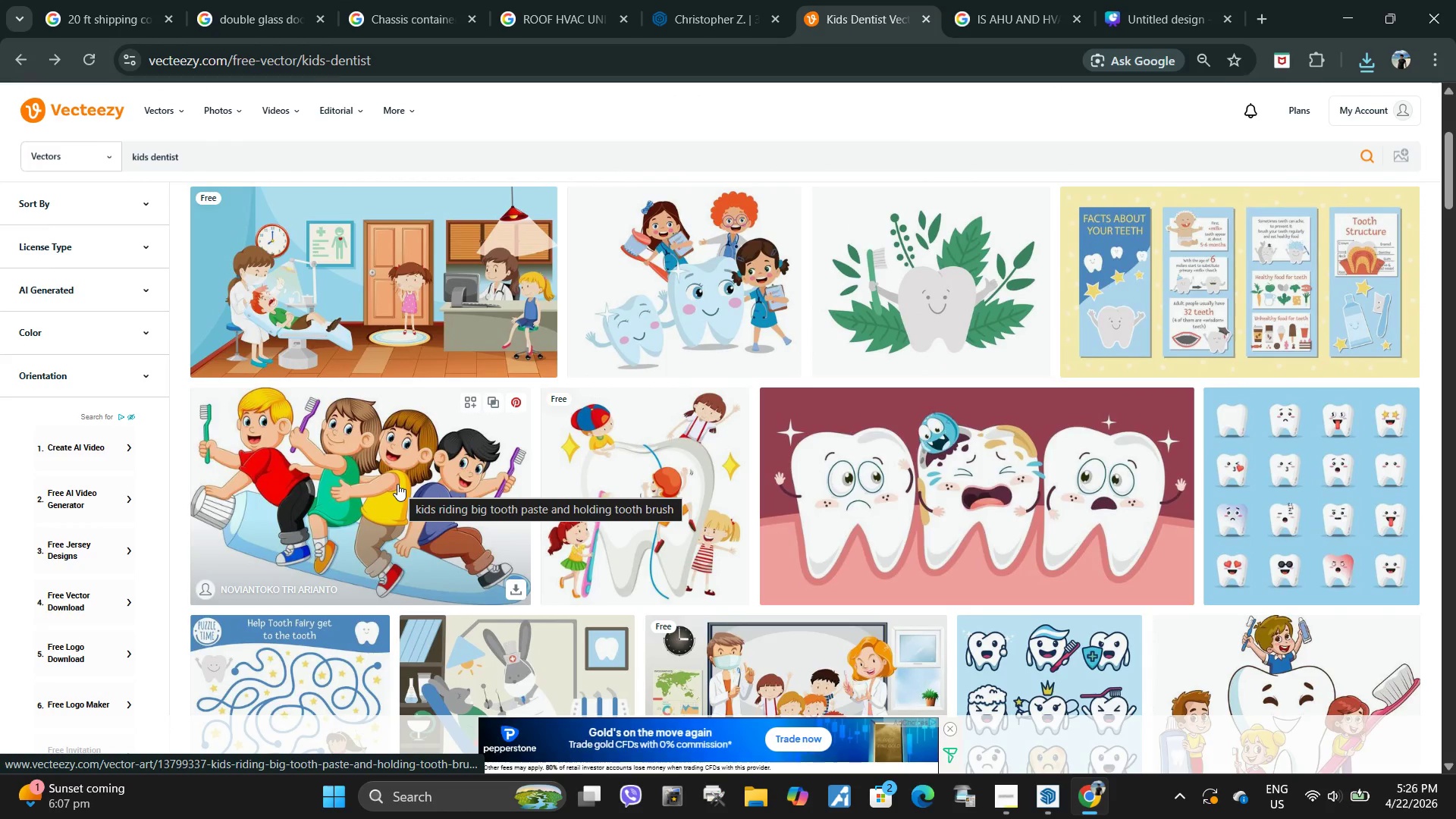 
left_click([397, 484])
 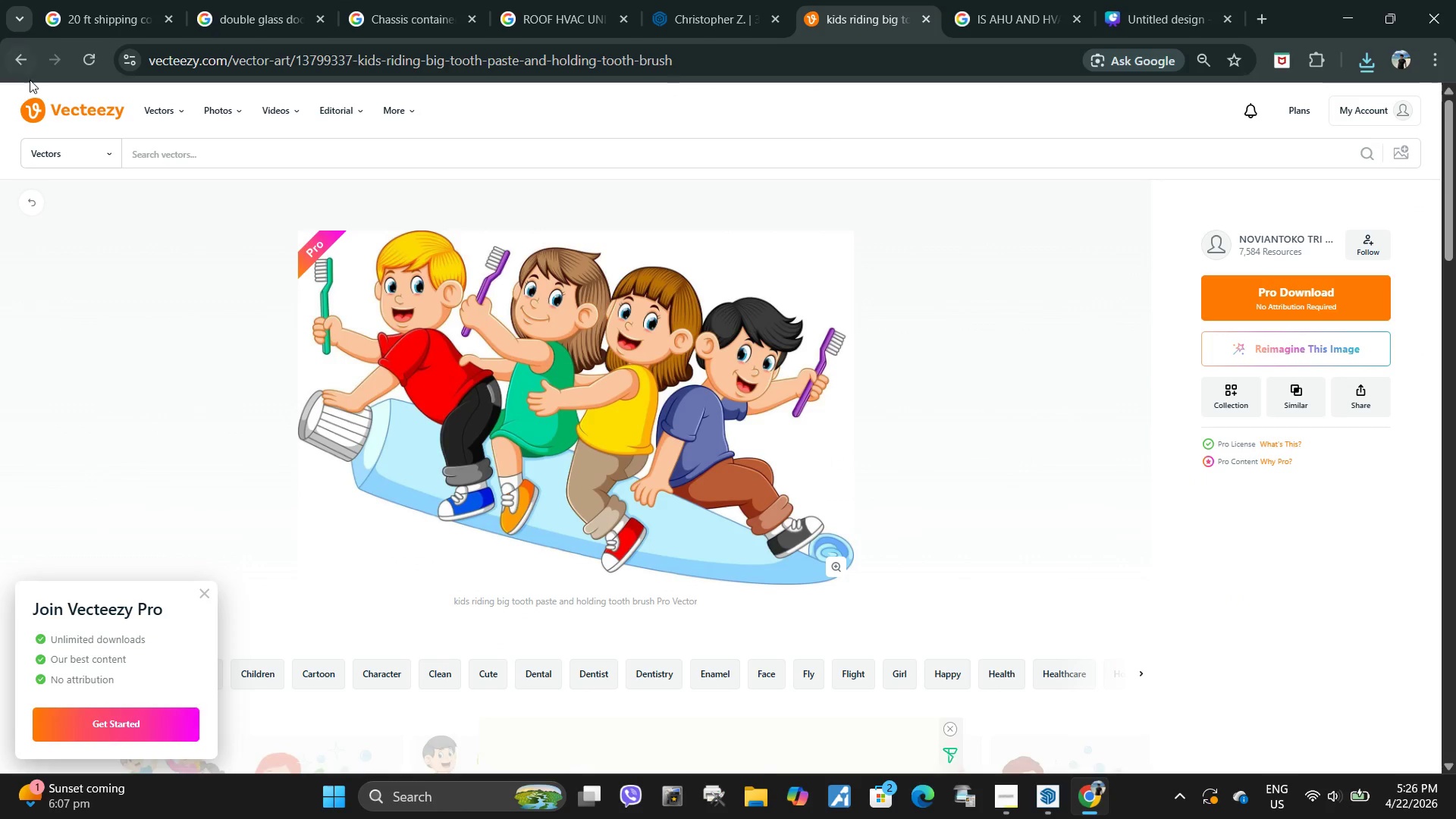 
left_click([21, 60])
 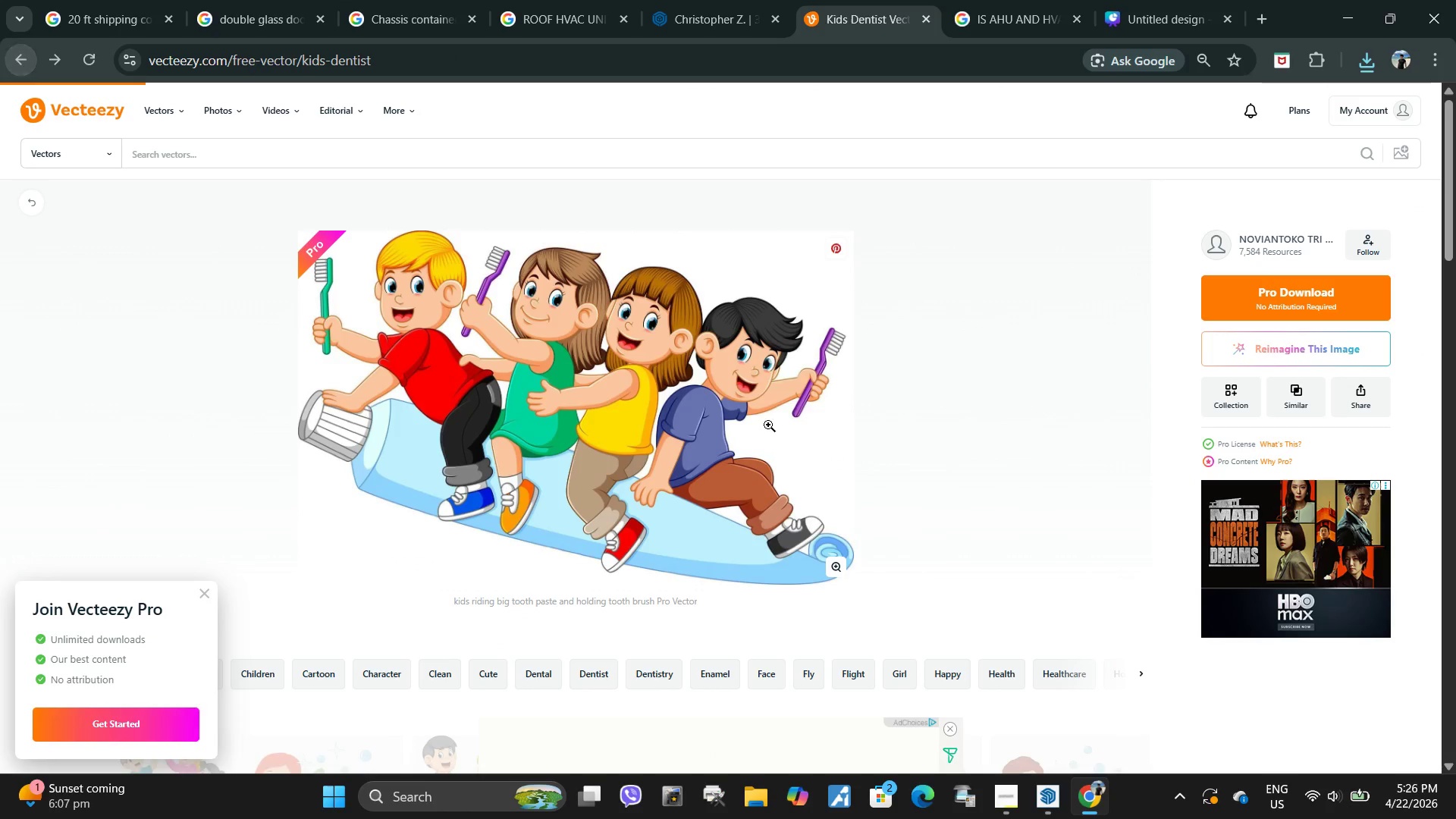 
scroll: coordinate [497, 324], scroll_direction: up, amount: 1.0
 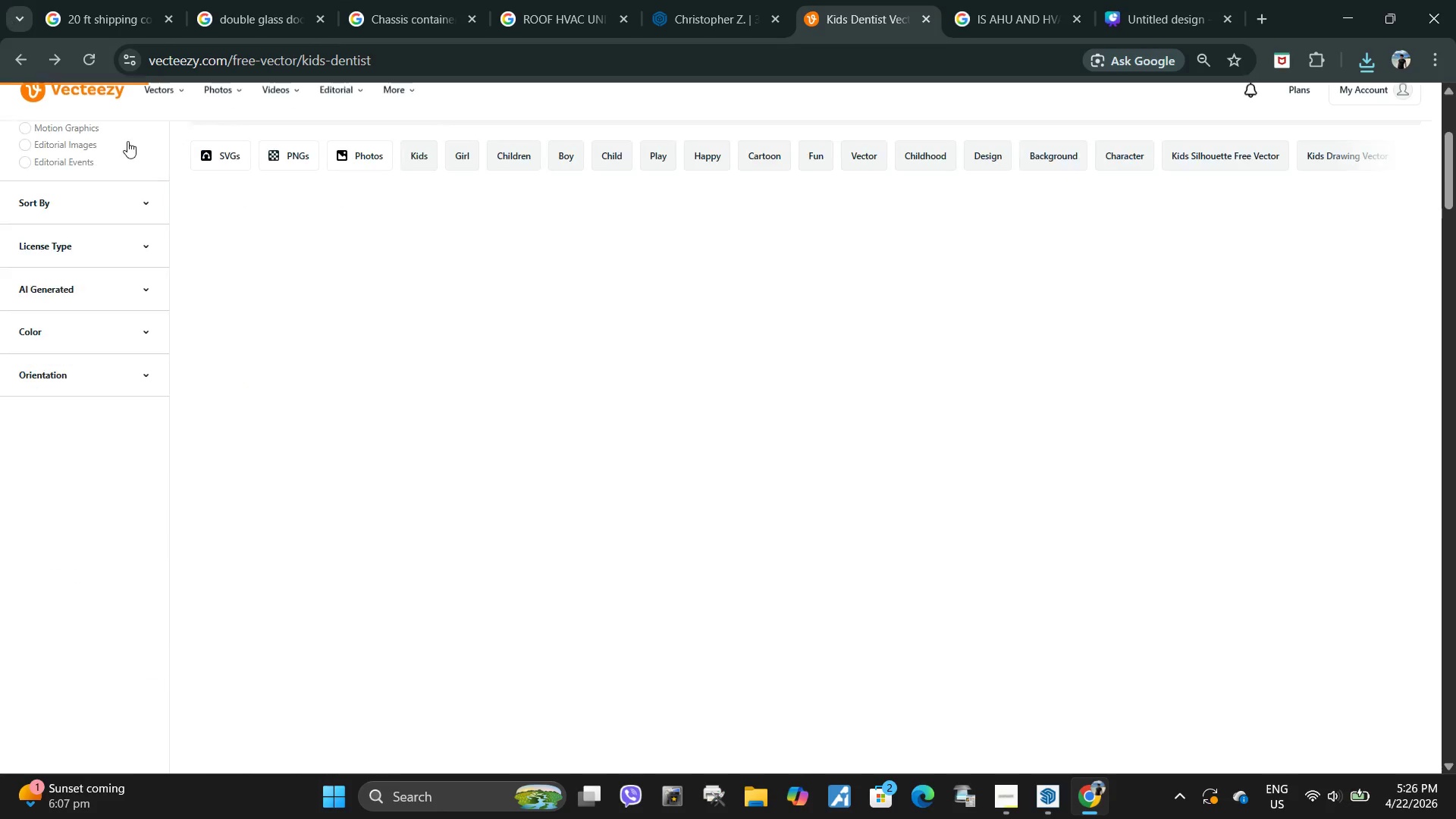 
scroll: coordinate [1232, 369], scroll_direction: down, amount: 5.0
 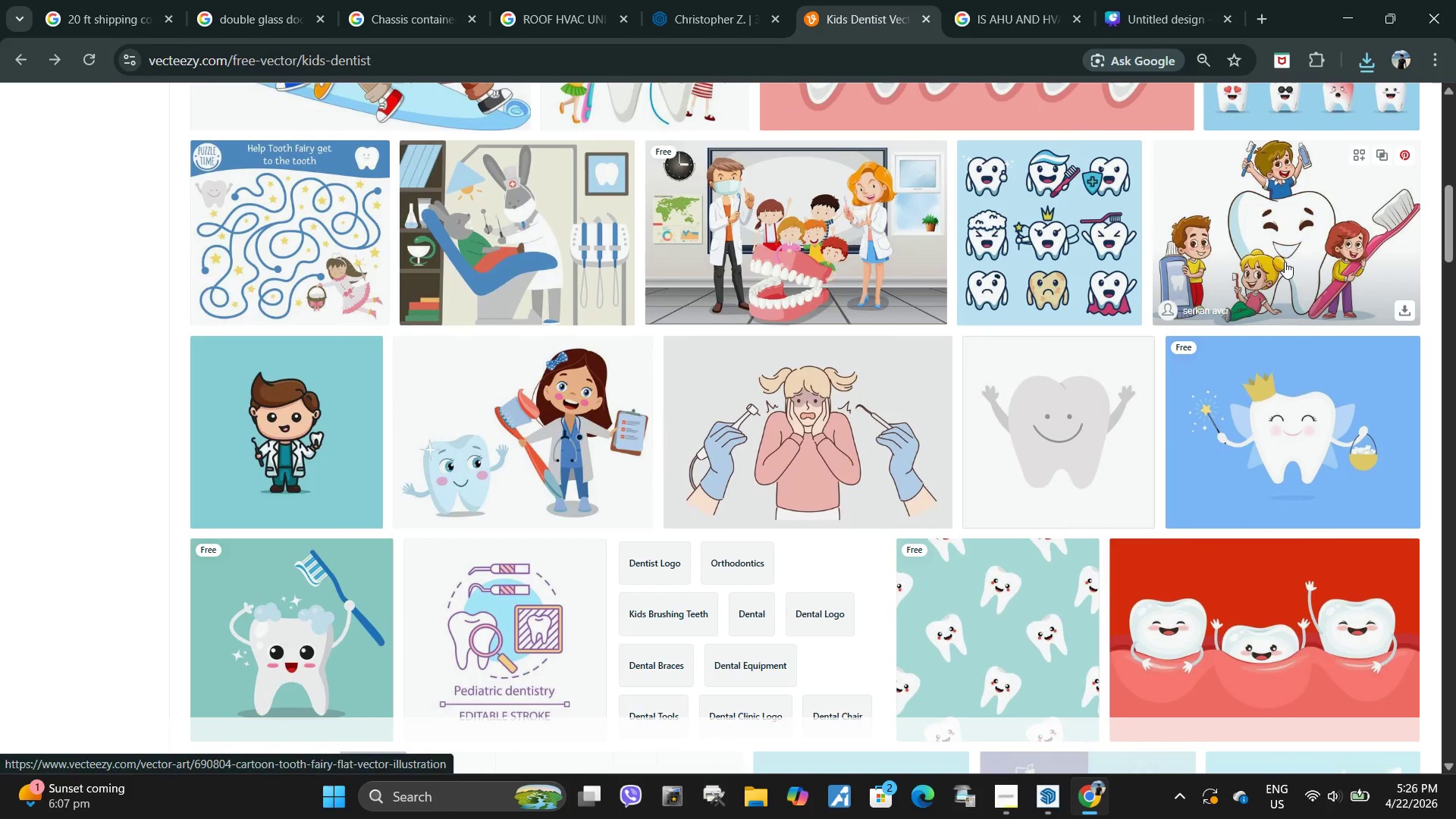 
mouse_move([1278, 234])
 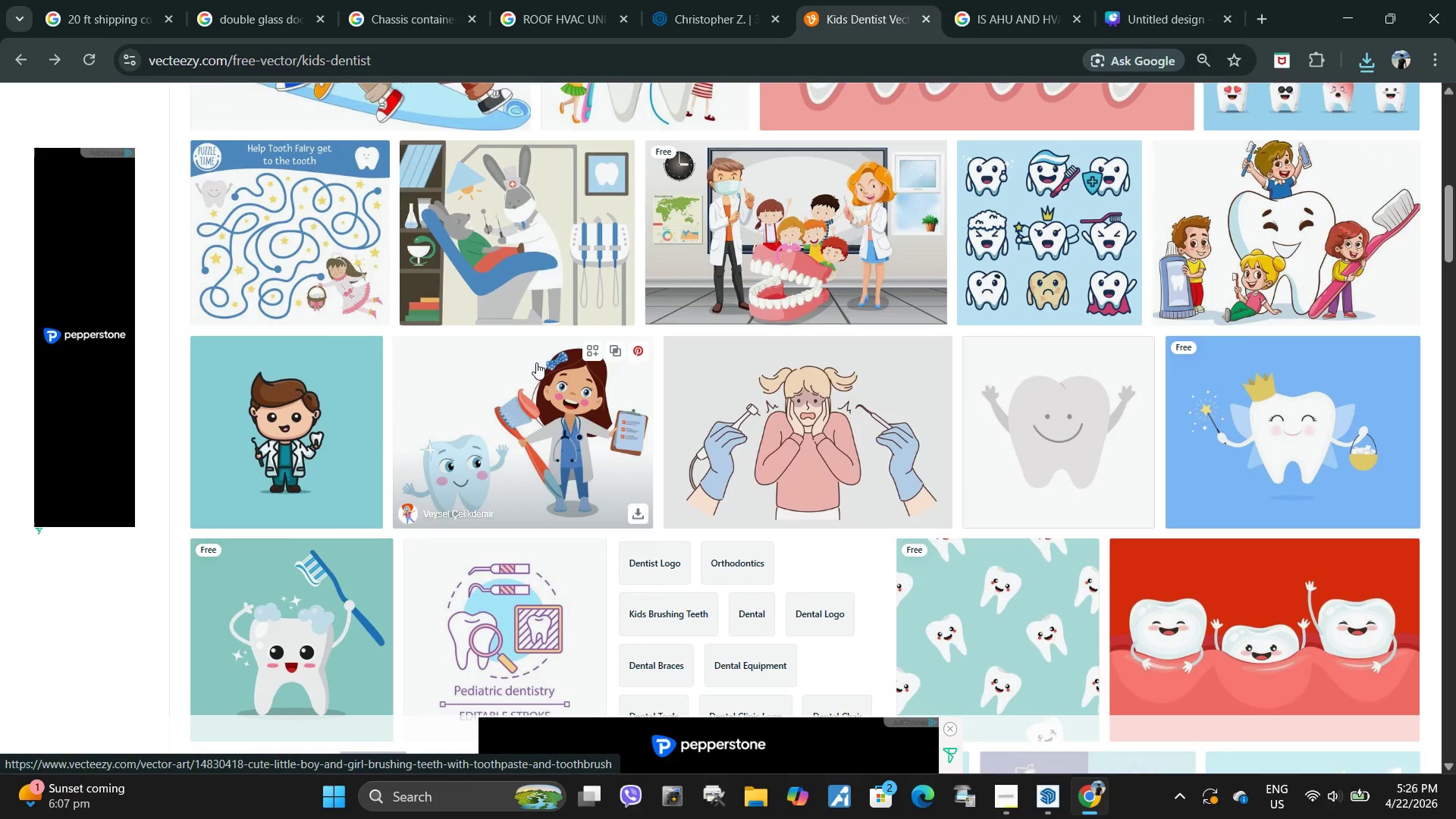 
scroll: coordinate [809, 356], scroll_direction: up, amount: 4.0
 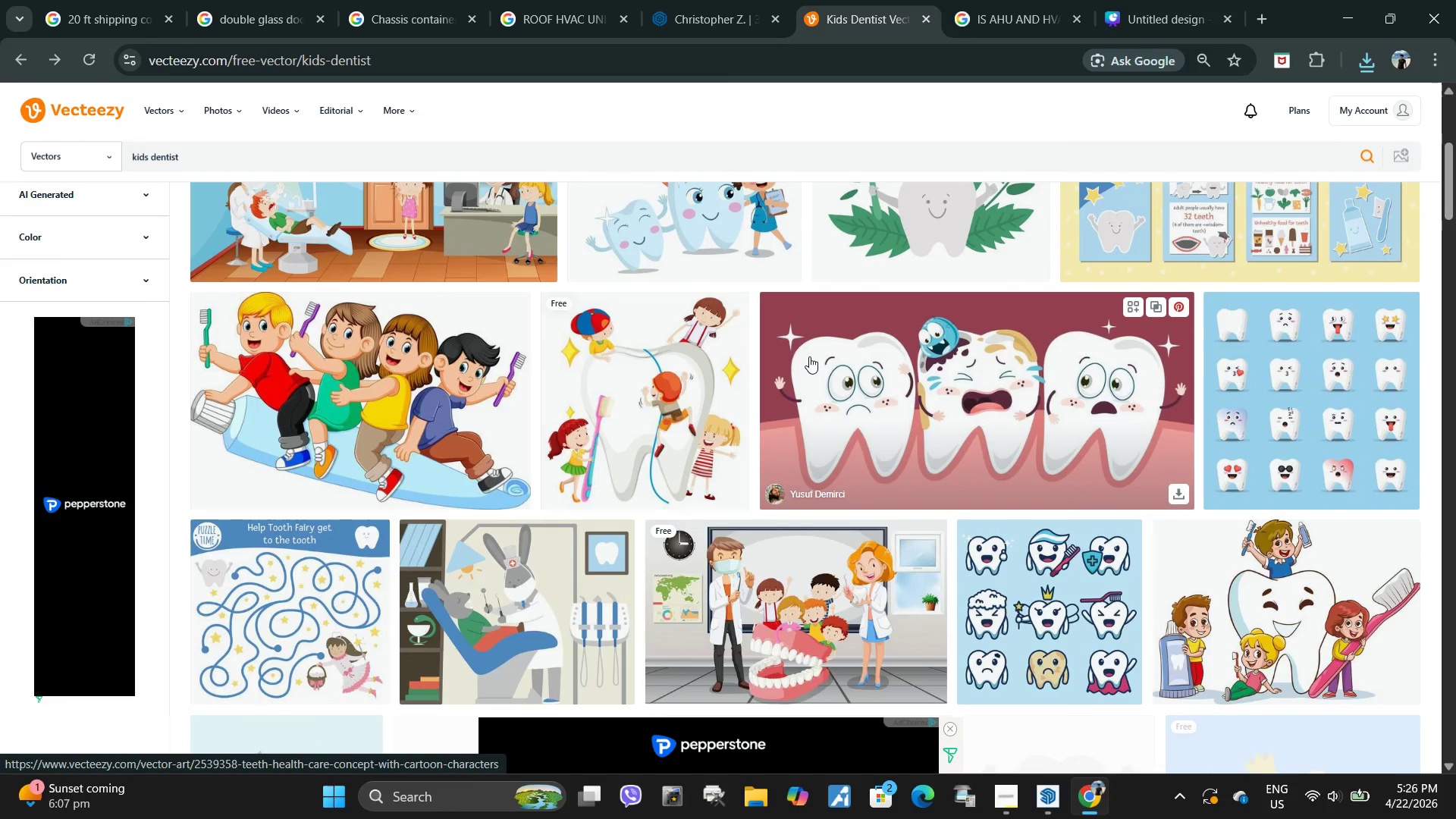 
scroll: coordinate [1125, 412], scroll_direction: down, amount: 17.0
 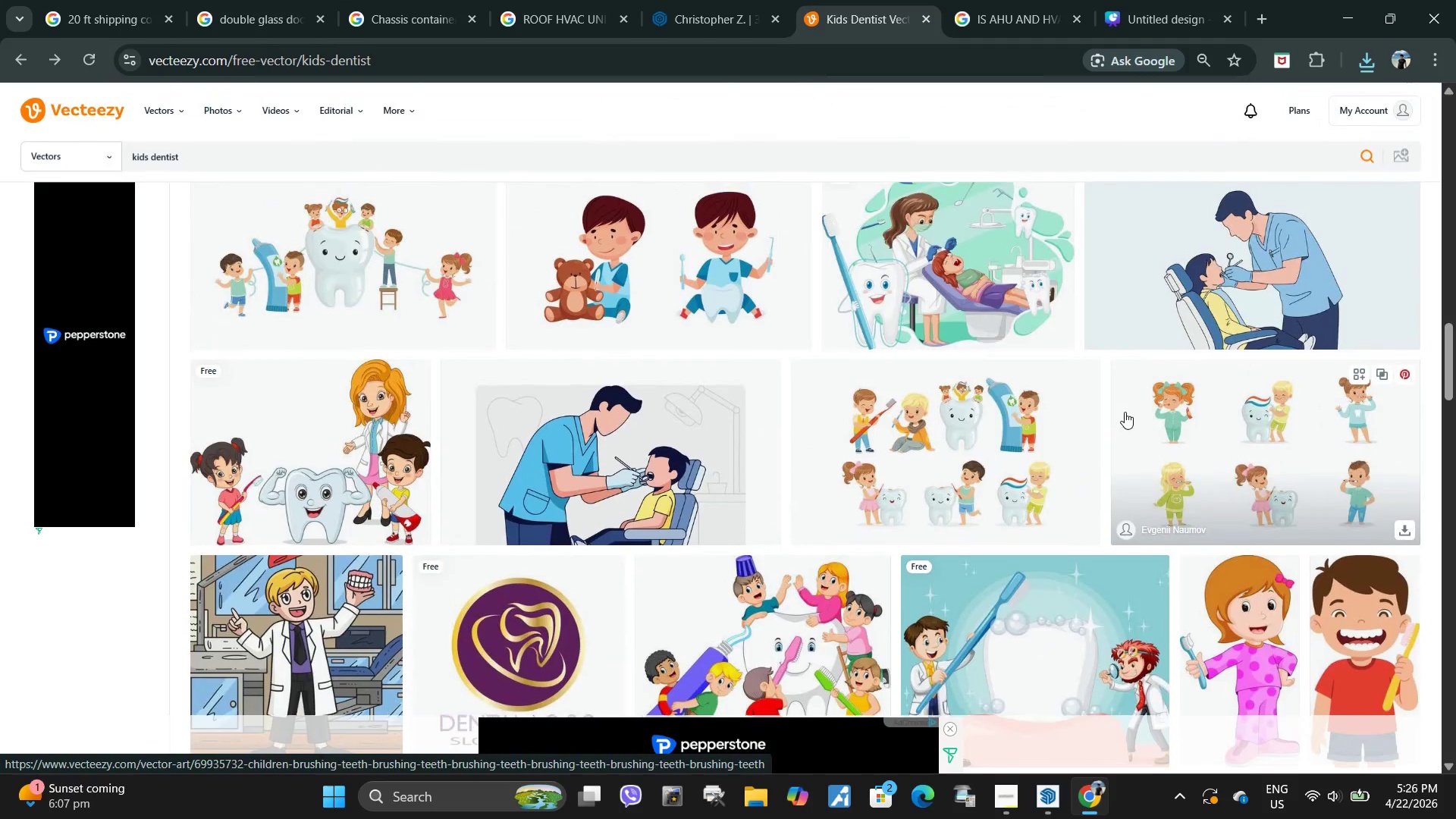 
scroll: coordinate [1078, 578], scroll_direction: up, amount: 17.0
 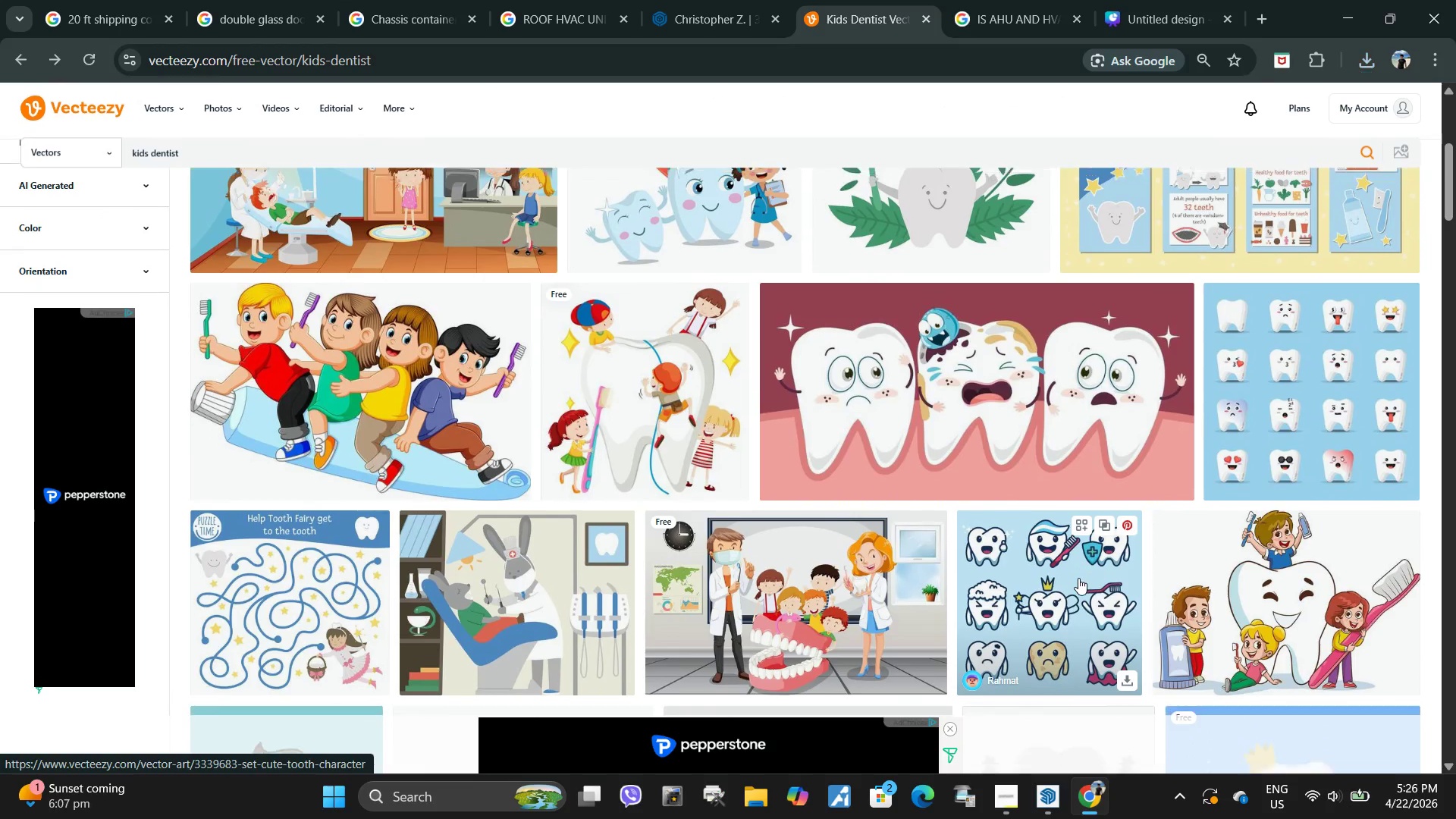 
scroll: coordinate [934, 184], scroll_direction: down, amount: 25.0
 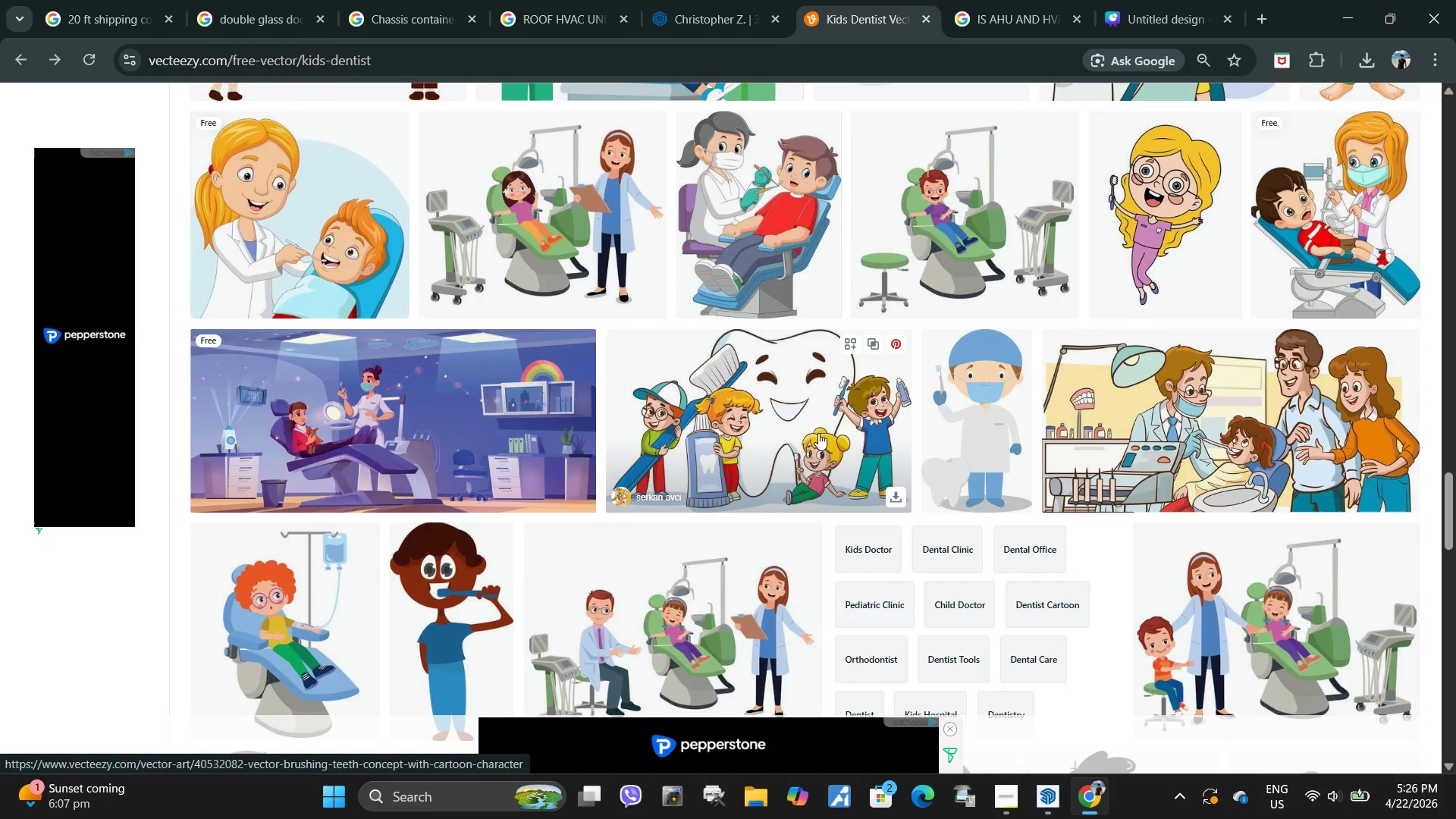 
left_click([786, 416])
 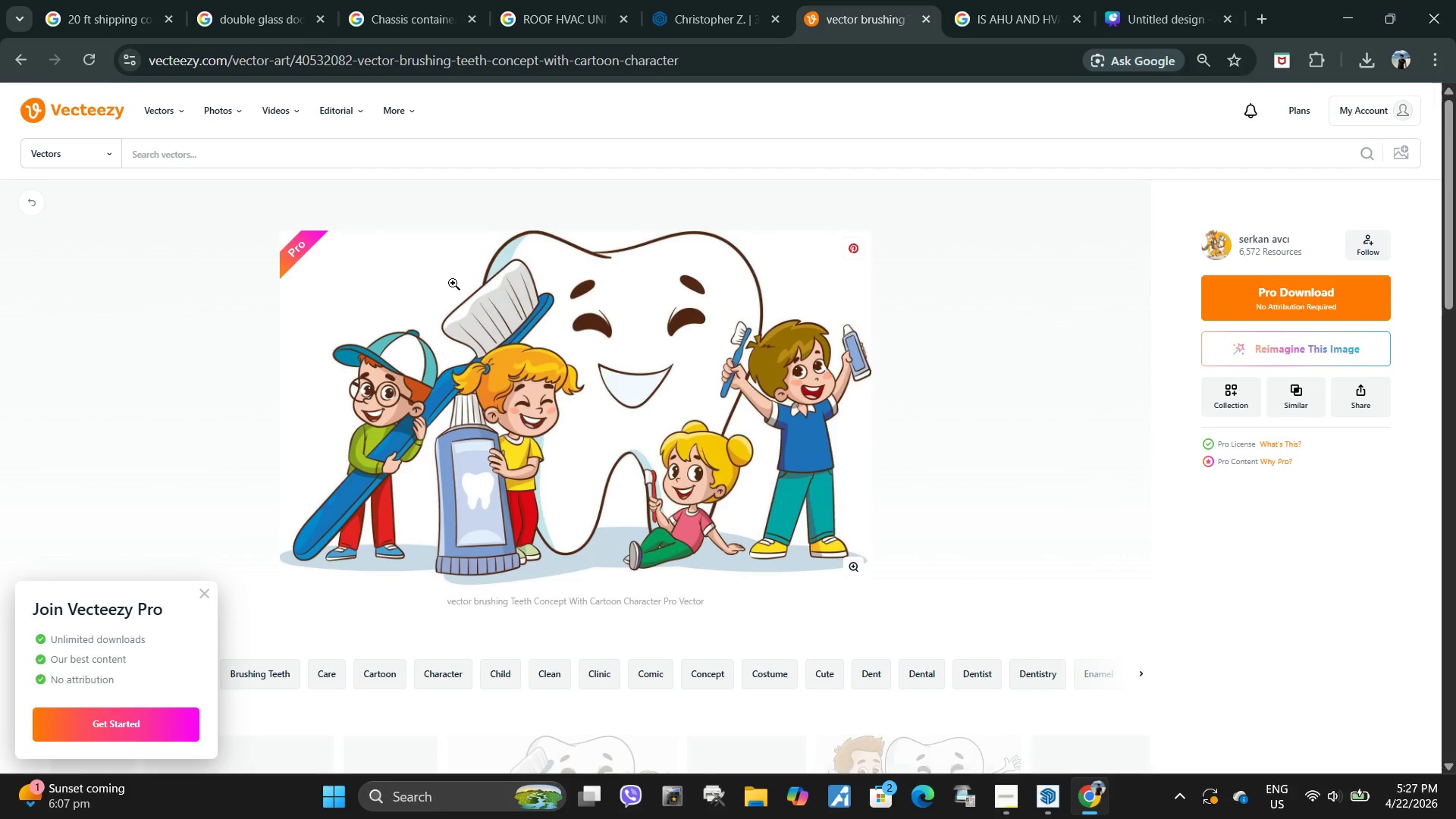 
left_click([10, 59])
 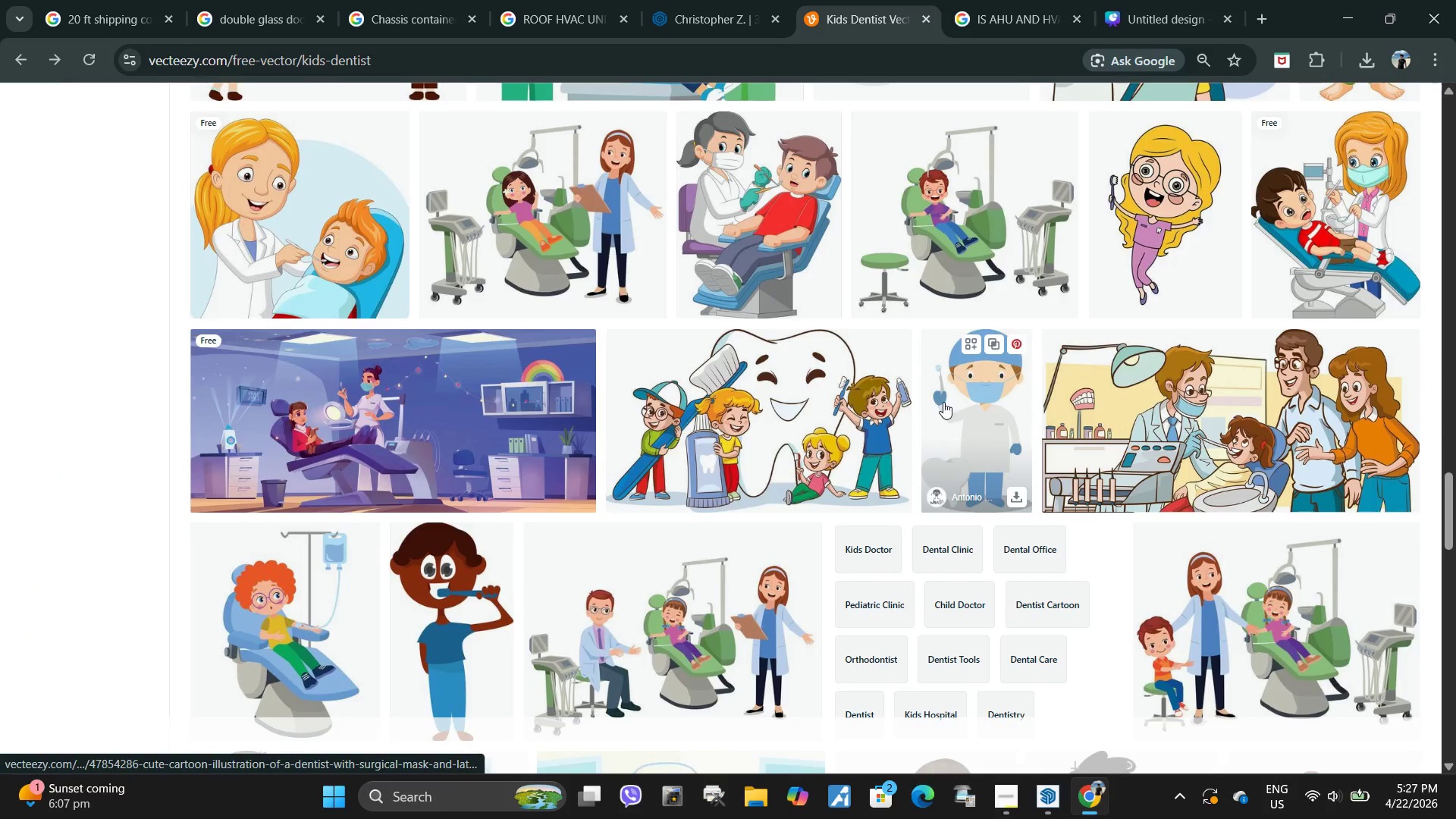 
scroll: coordinate [820, 461], scroll_direction: down, amount: 3.0
 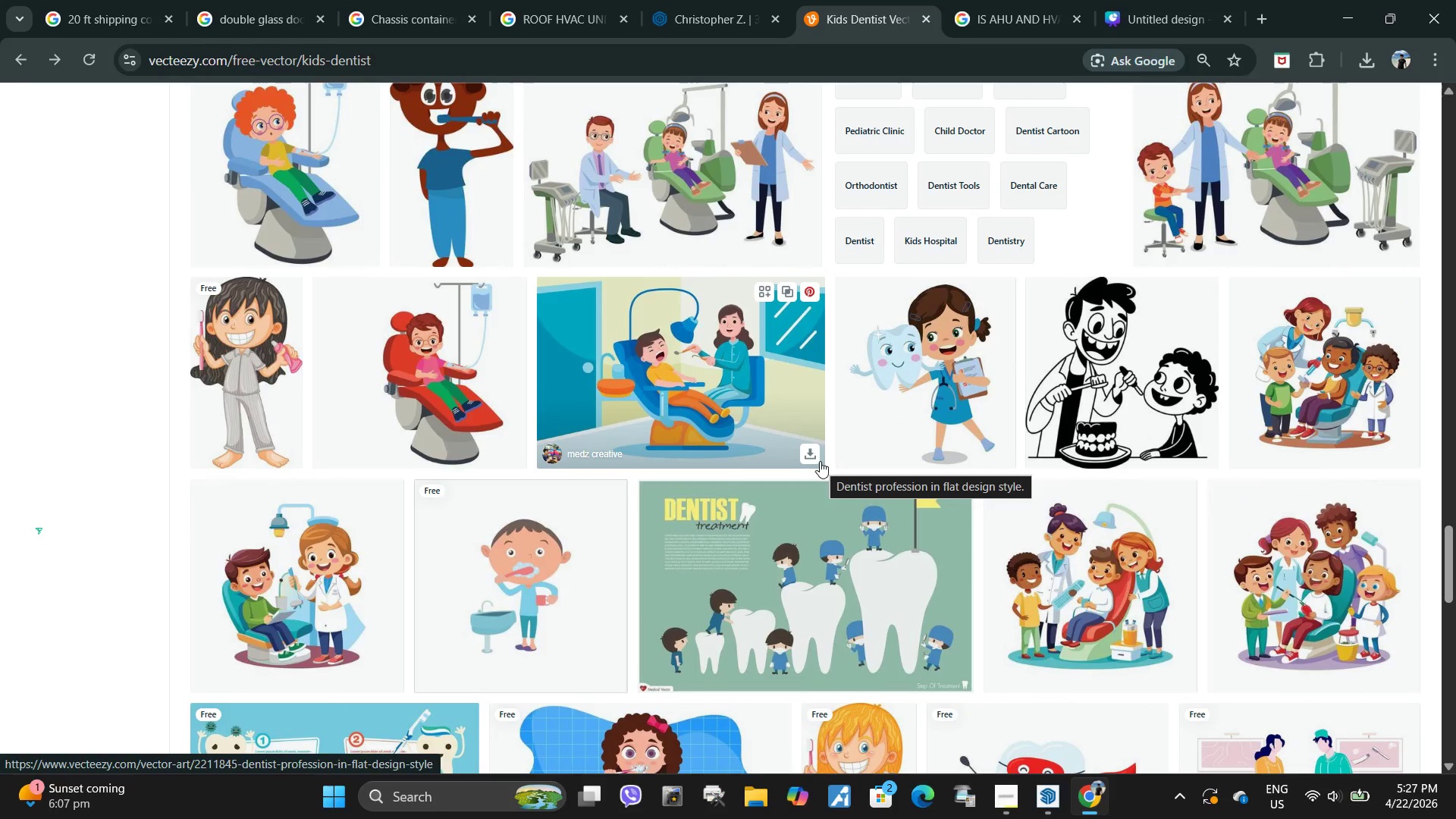 
scroll: coordinate [1200, 305], scroll_direction: up, amount: 2.0
 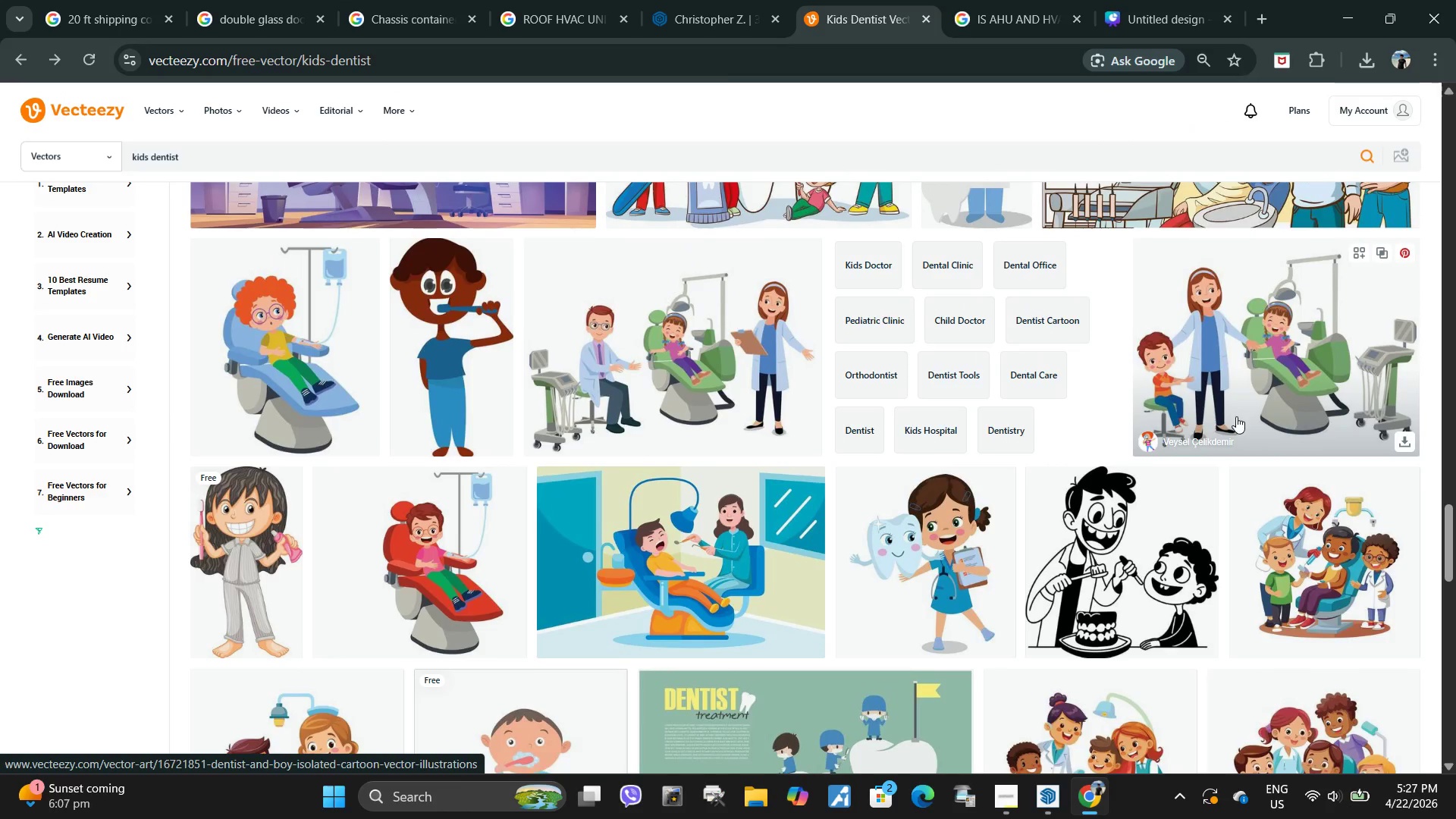 
scroll: coordinate [999, 442], scroll_direction: down, amount: 10.0
 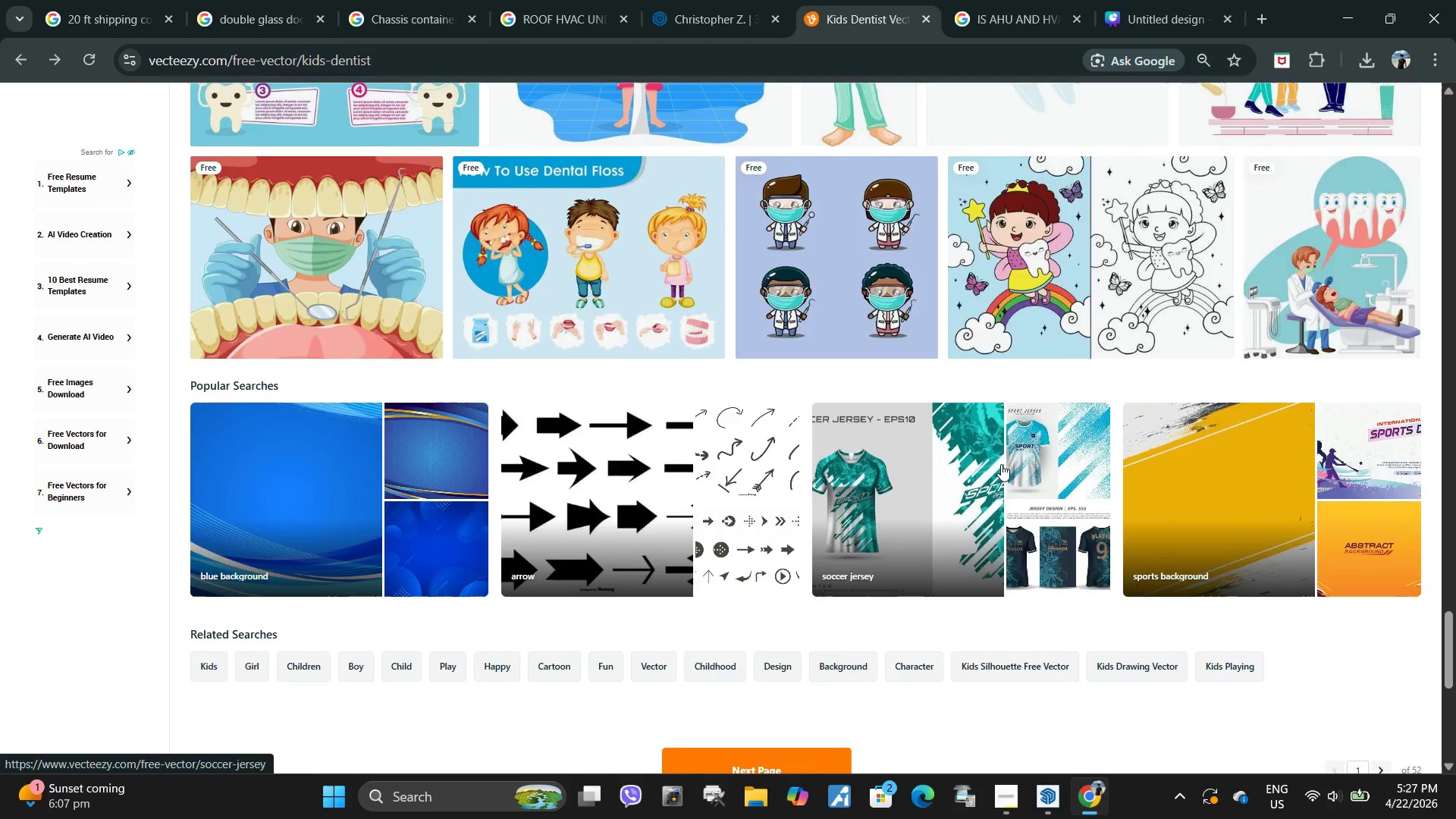 
scroll: coordinate [1030, 579], scroll_direction: up, amount: 24.0
 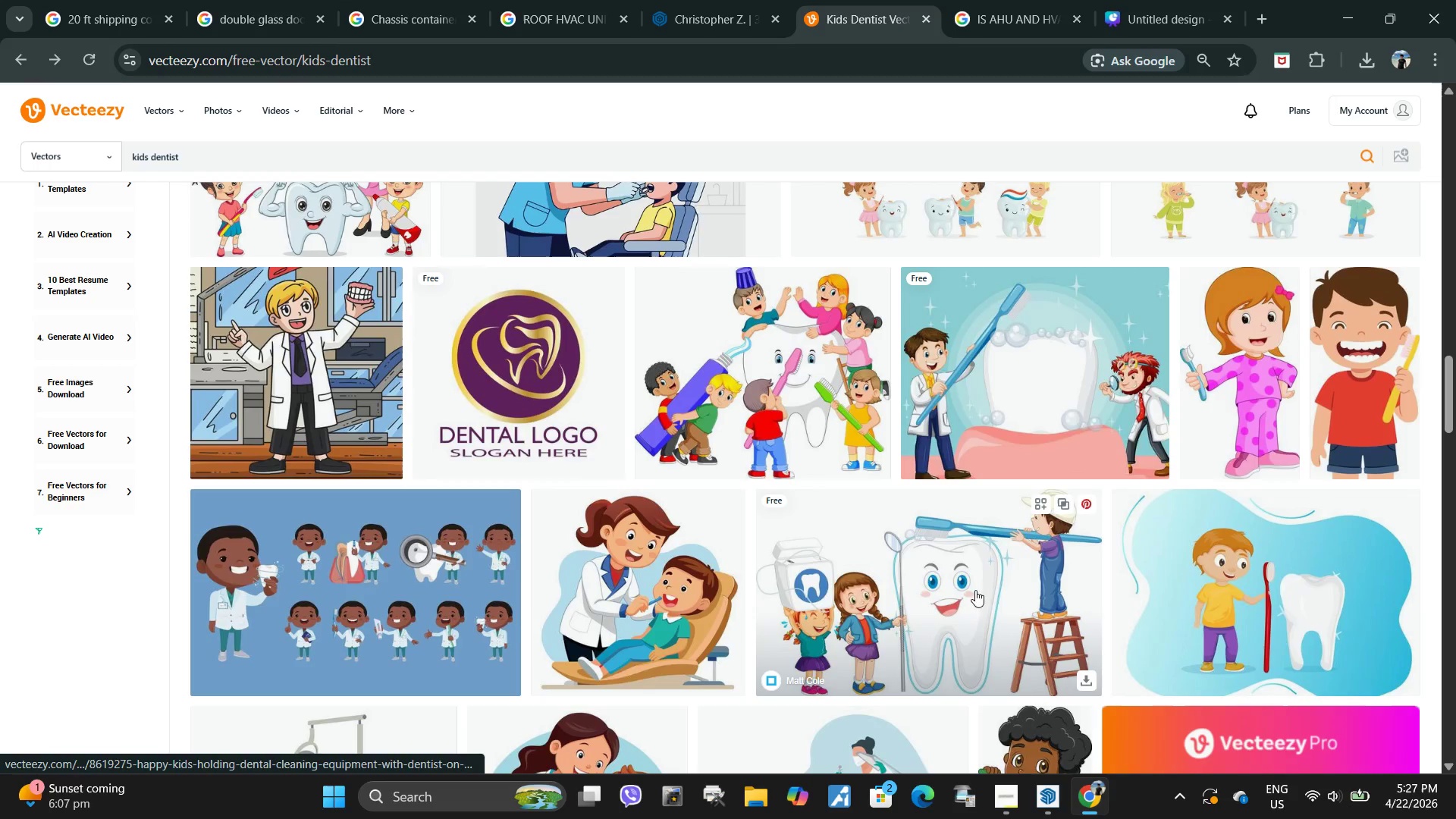 
left_click([939, 583])
 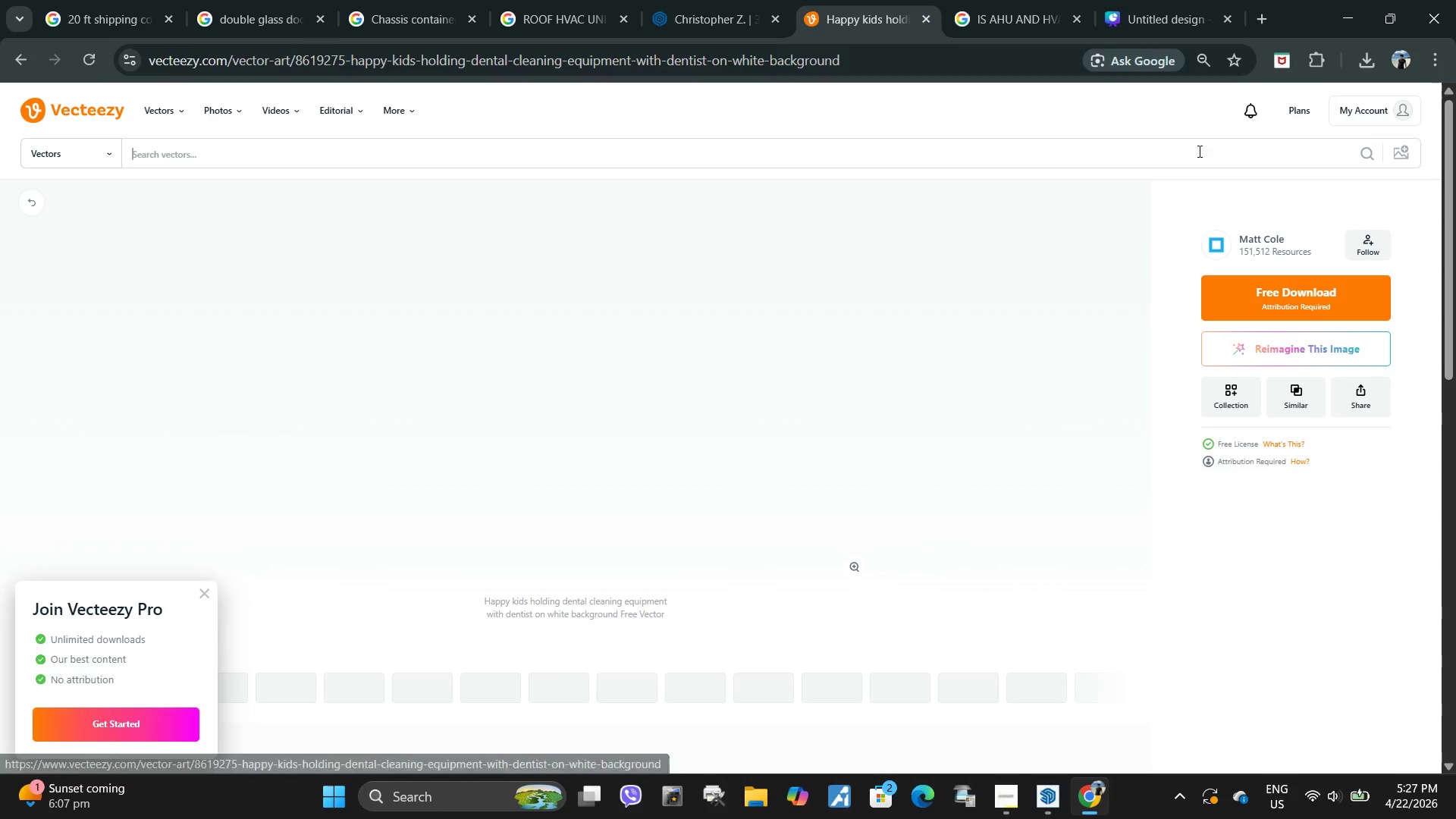 
left_click([1260, 289])
 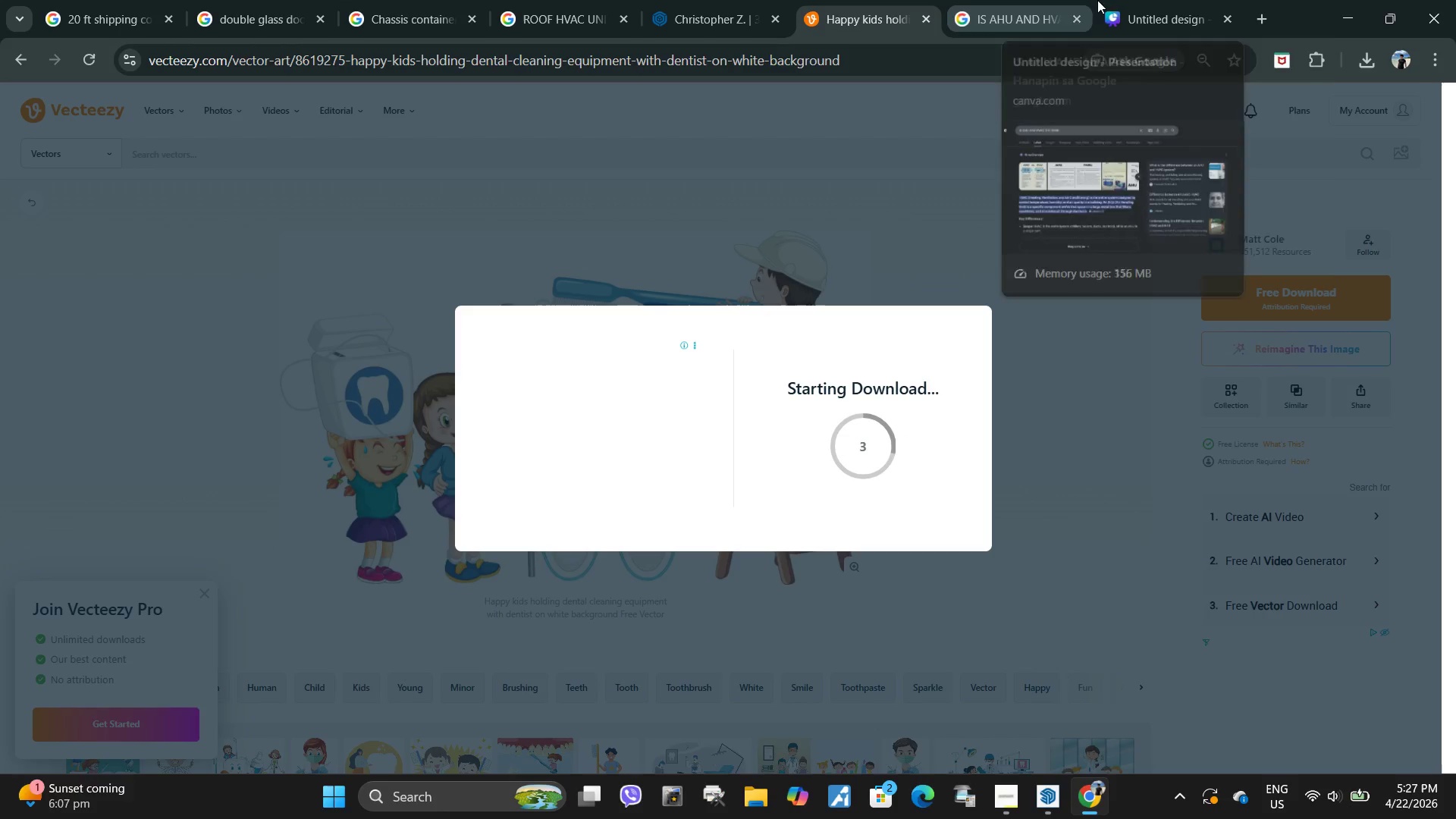 
wait(9.5)
 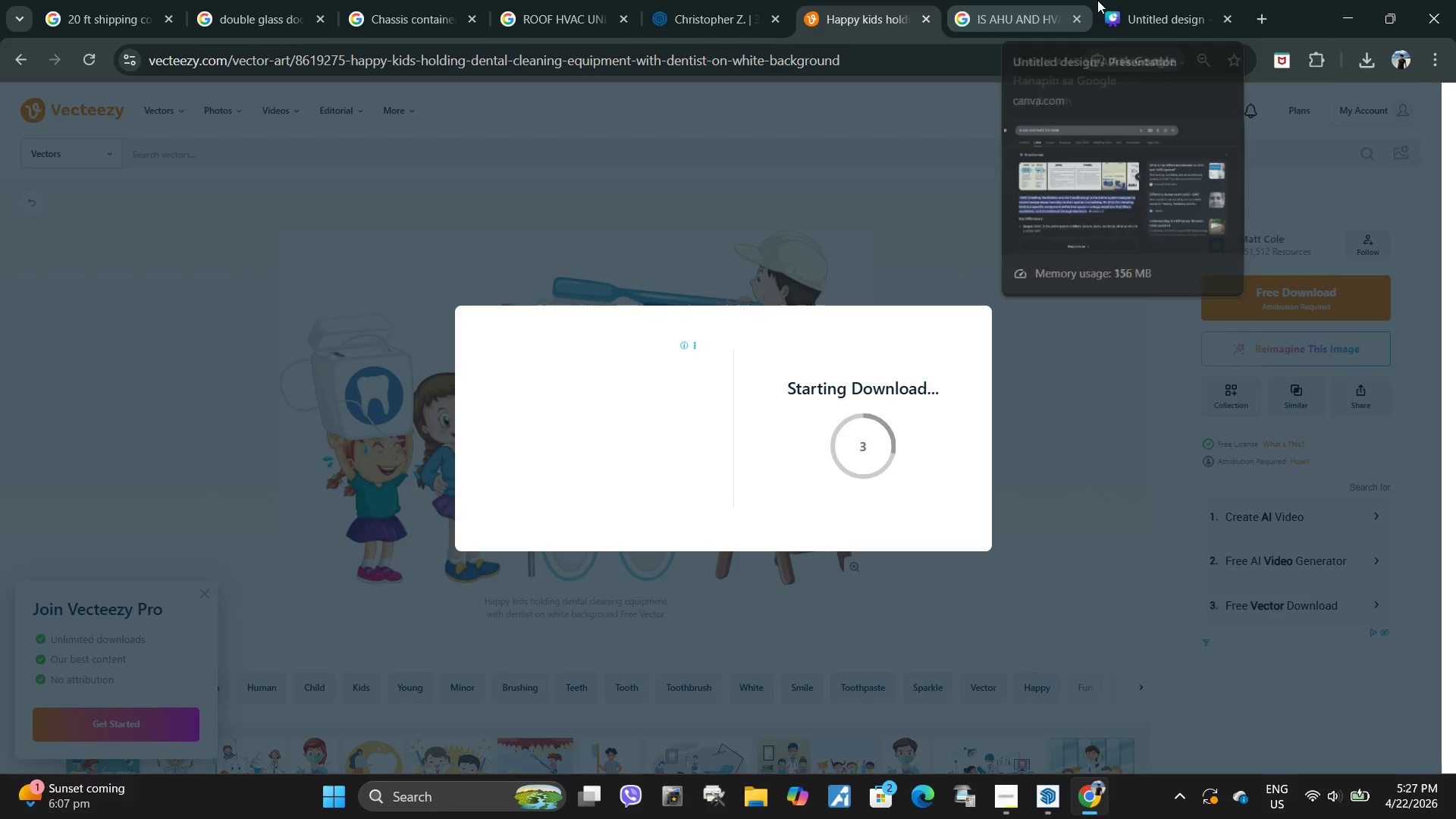 
double_click([761, 792])
 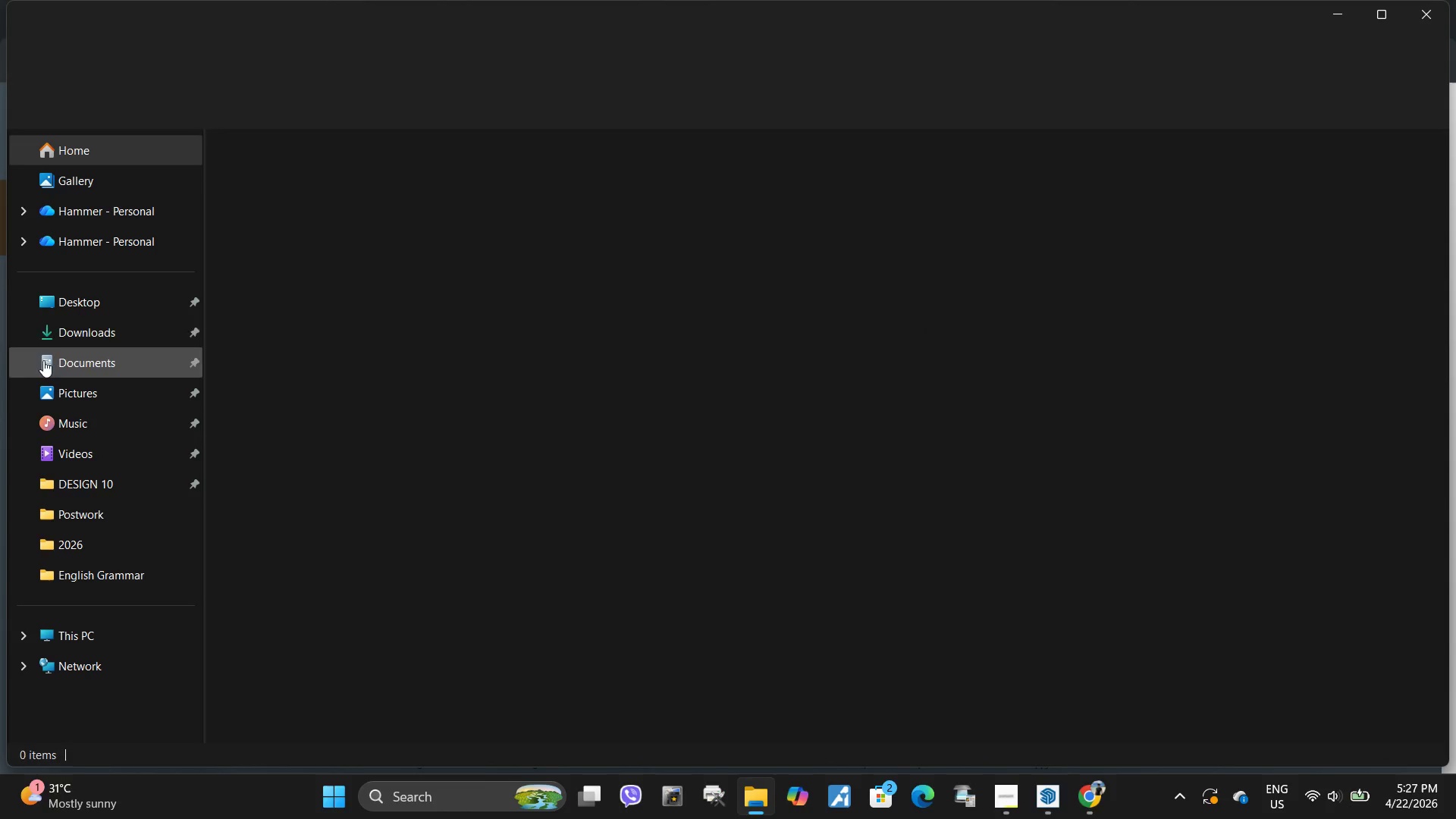 
left_click([64, 329])
 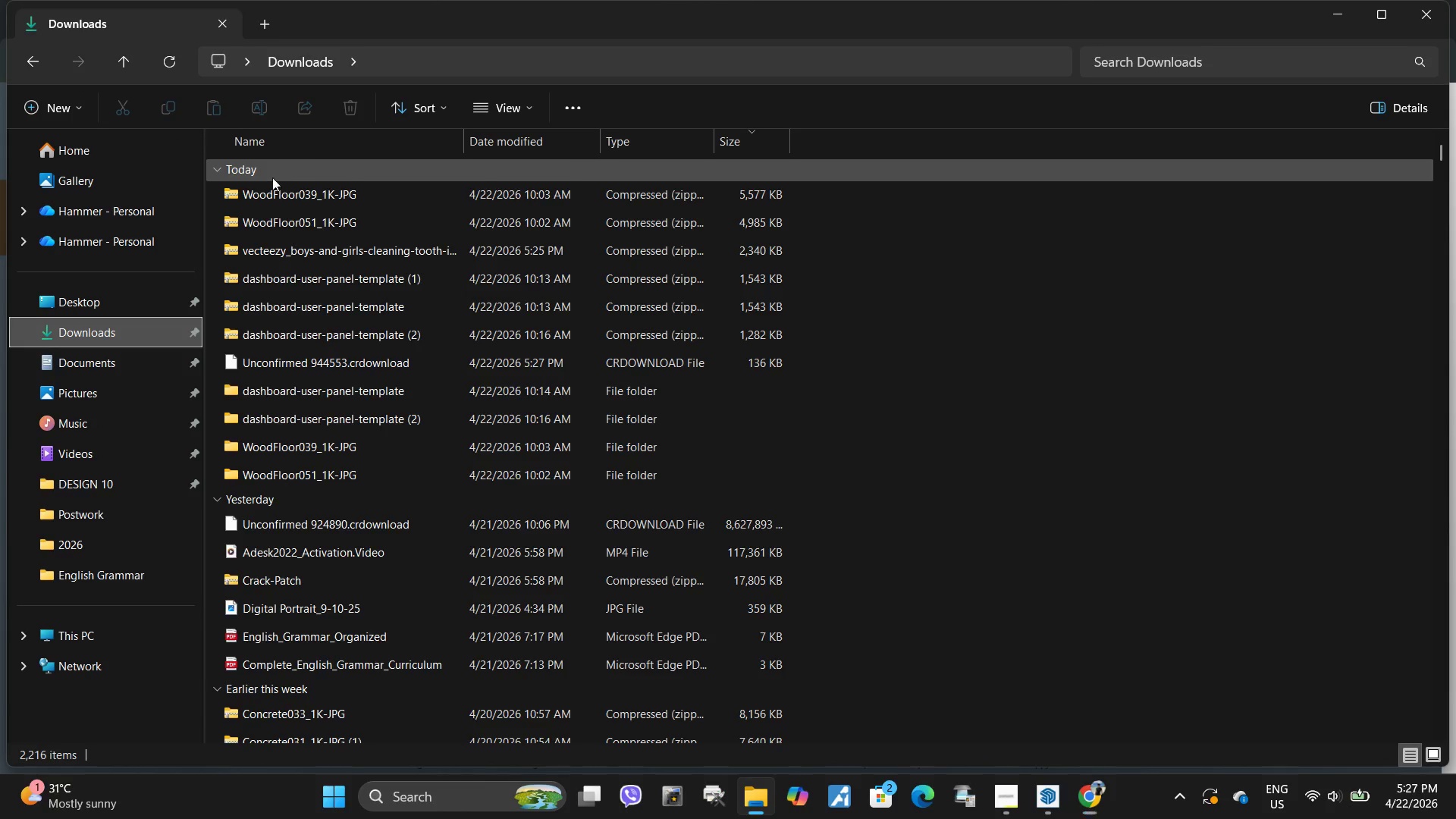 
left_click([268, 192])
 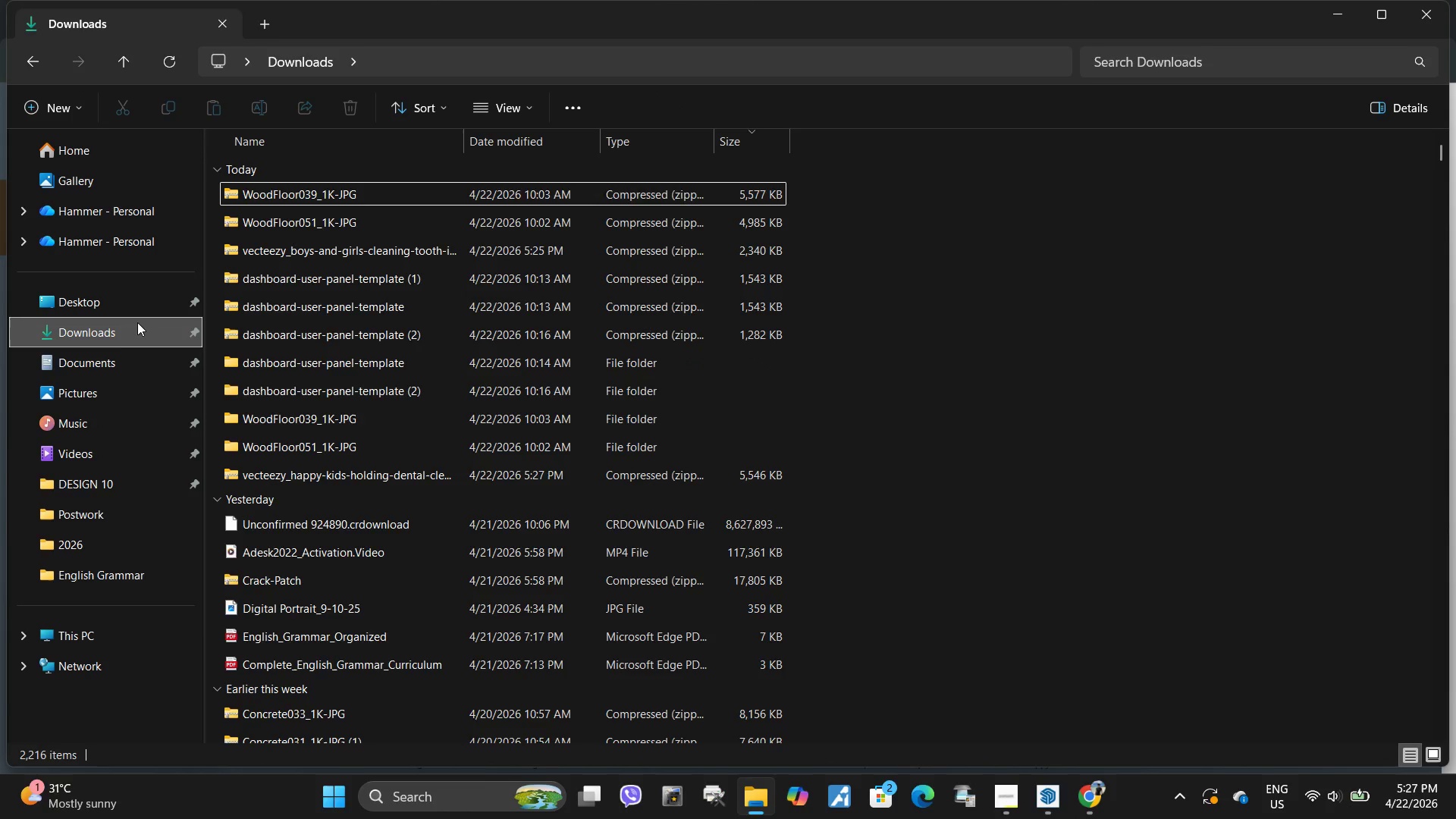 
left_click([122, 331])
 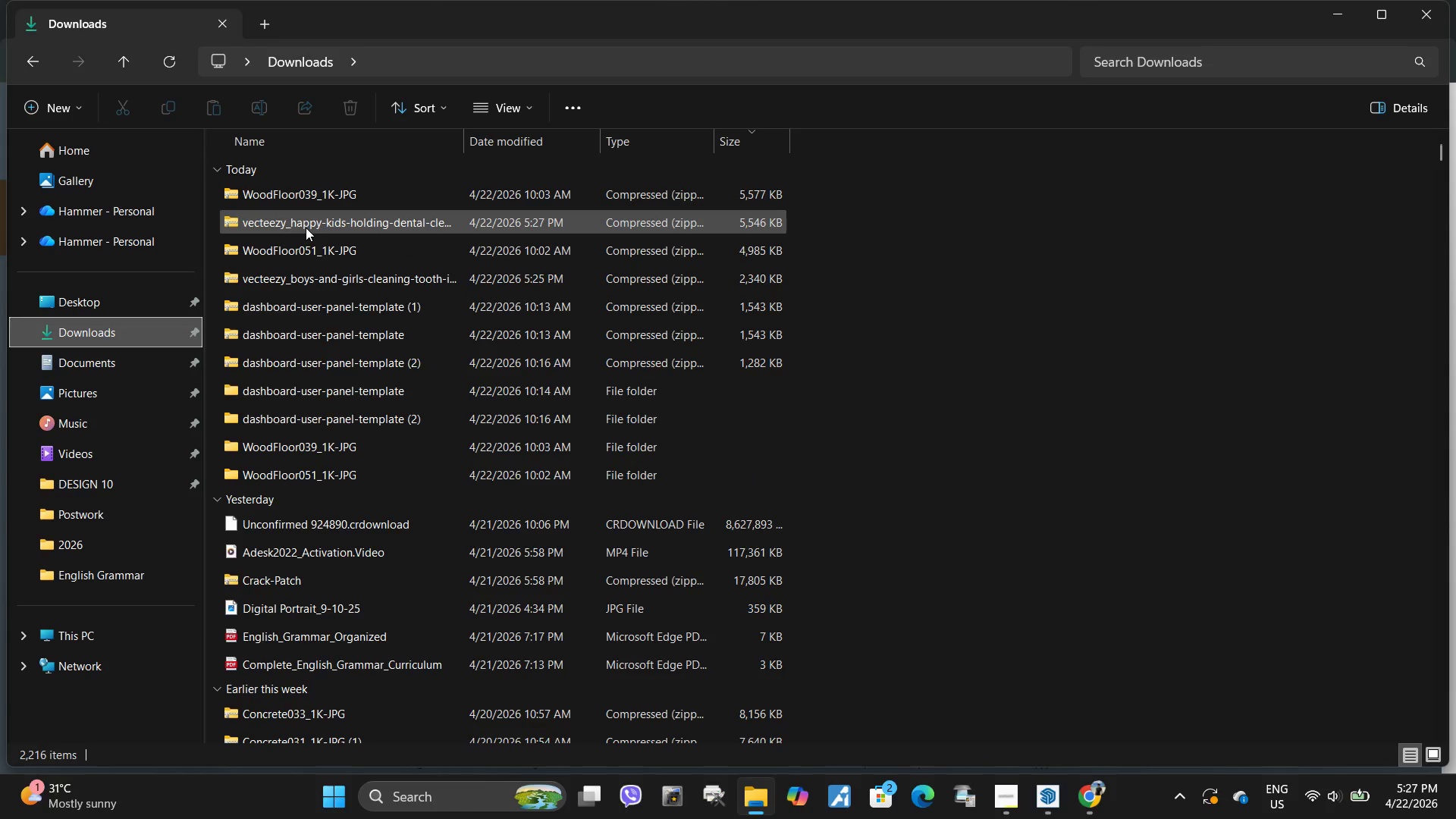 
left_click([300, 228])
 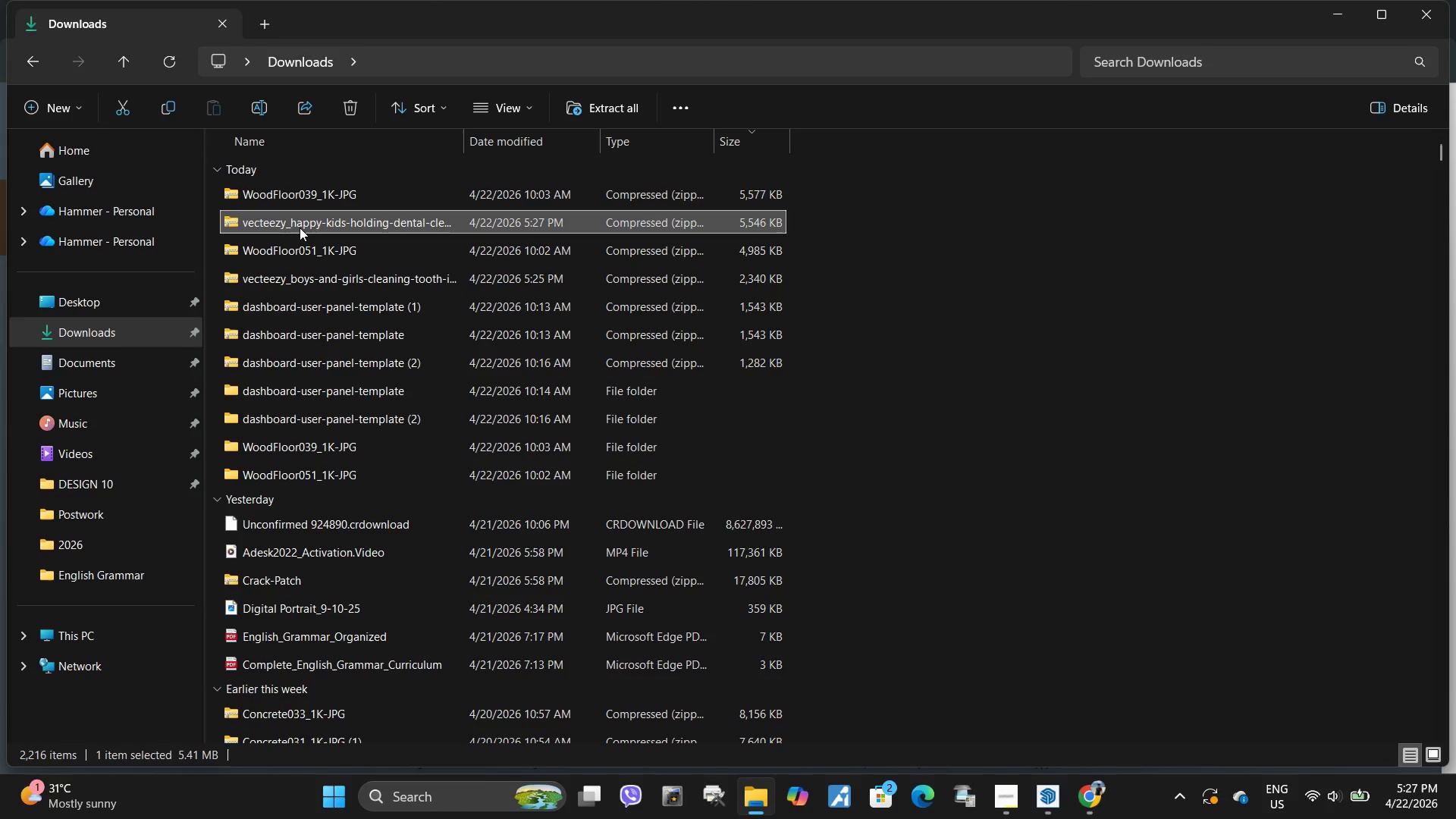 
right_click([300, 228])
 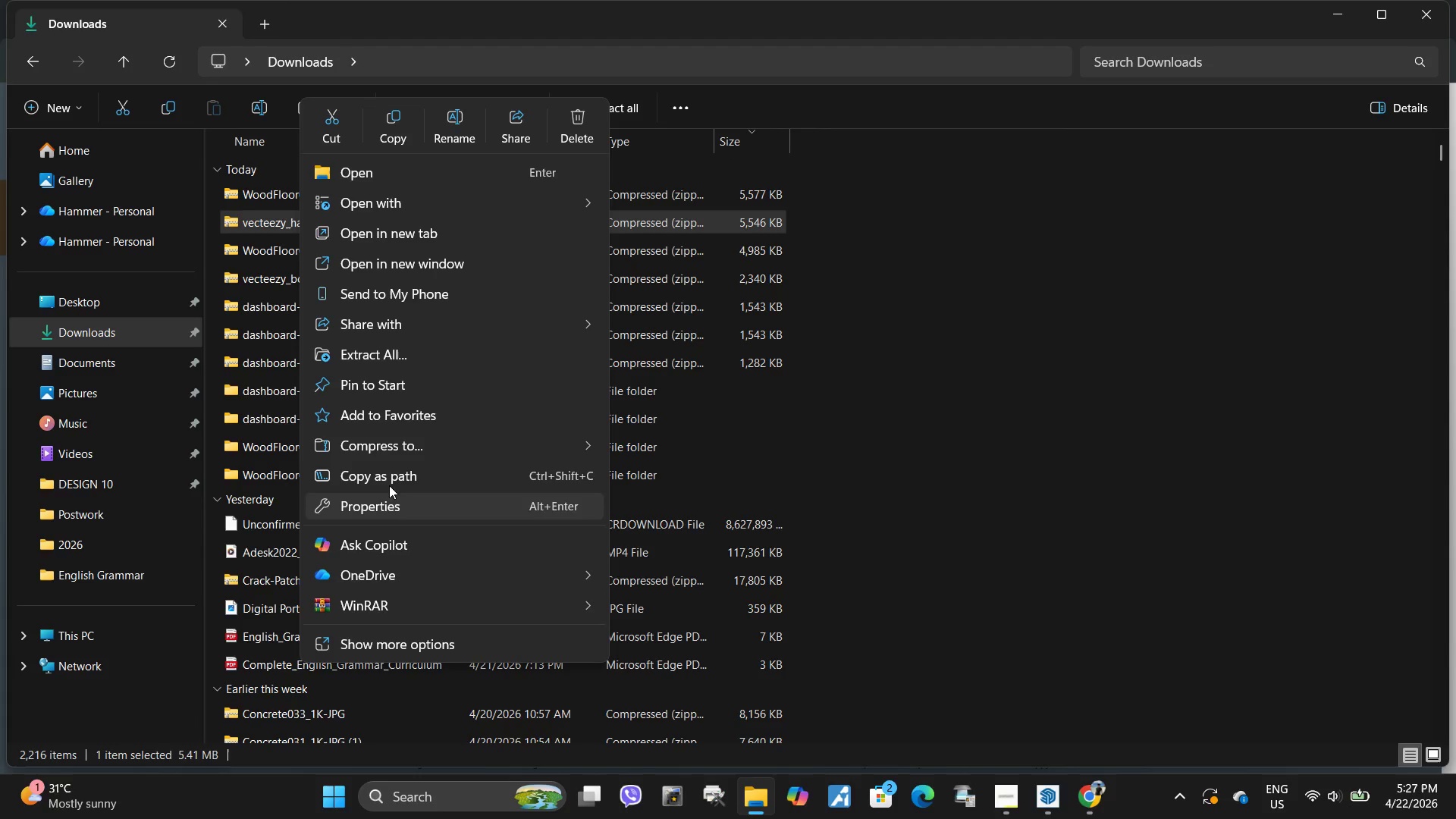 
left_click([384, 363])
 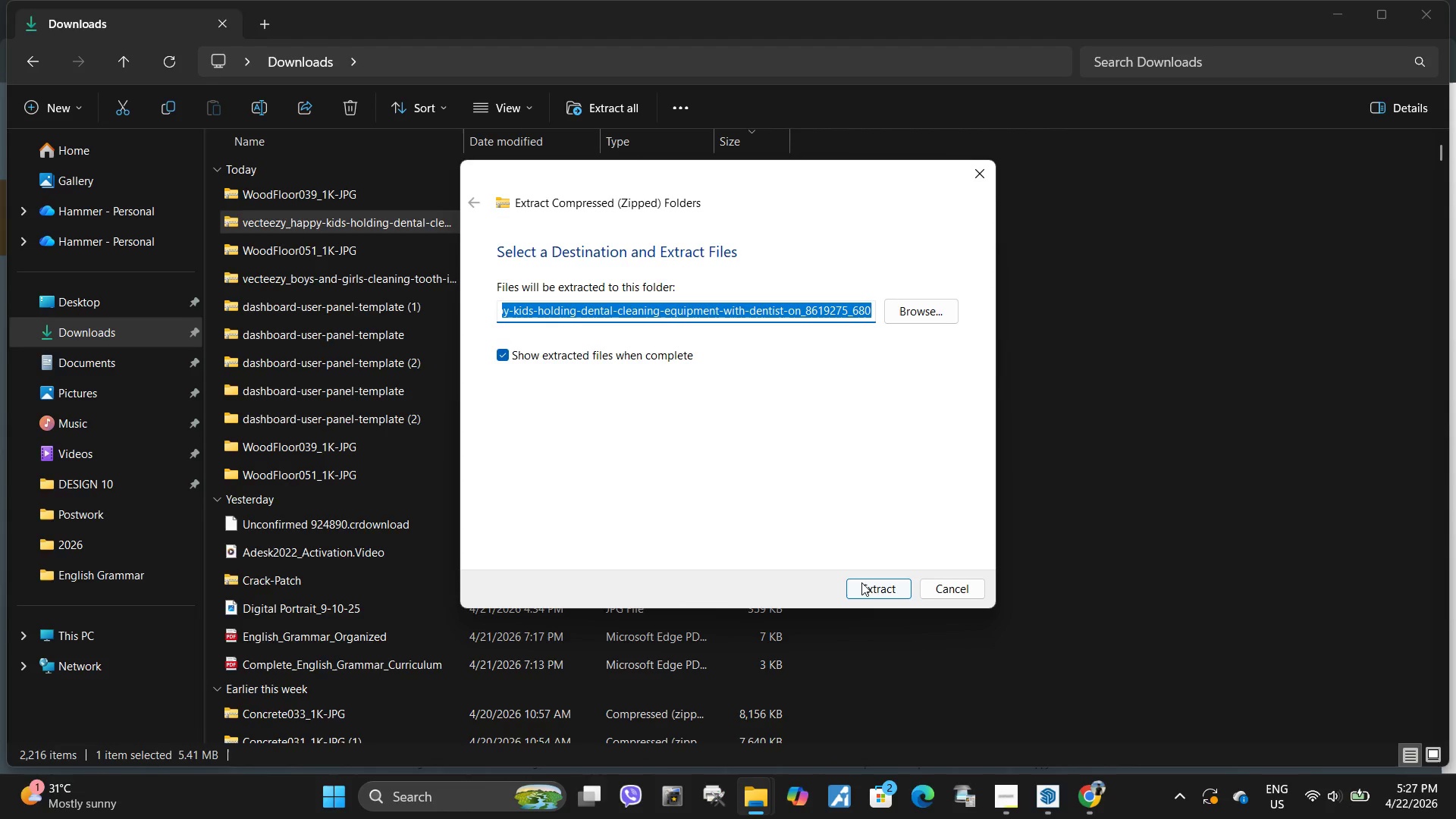 
left_click([862, 587])
 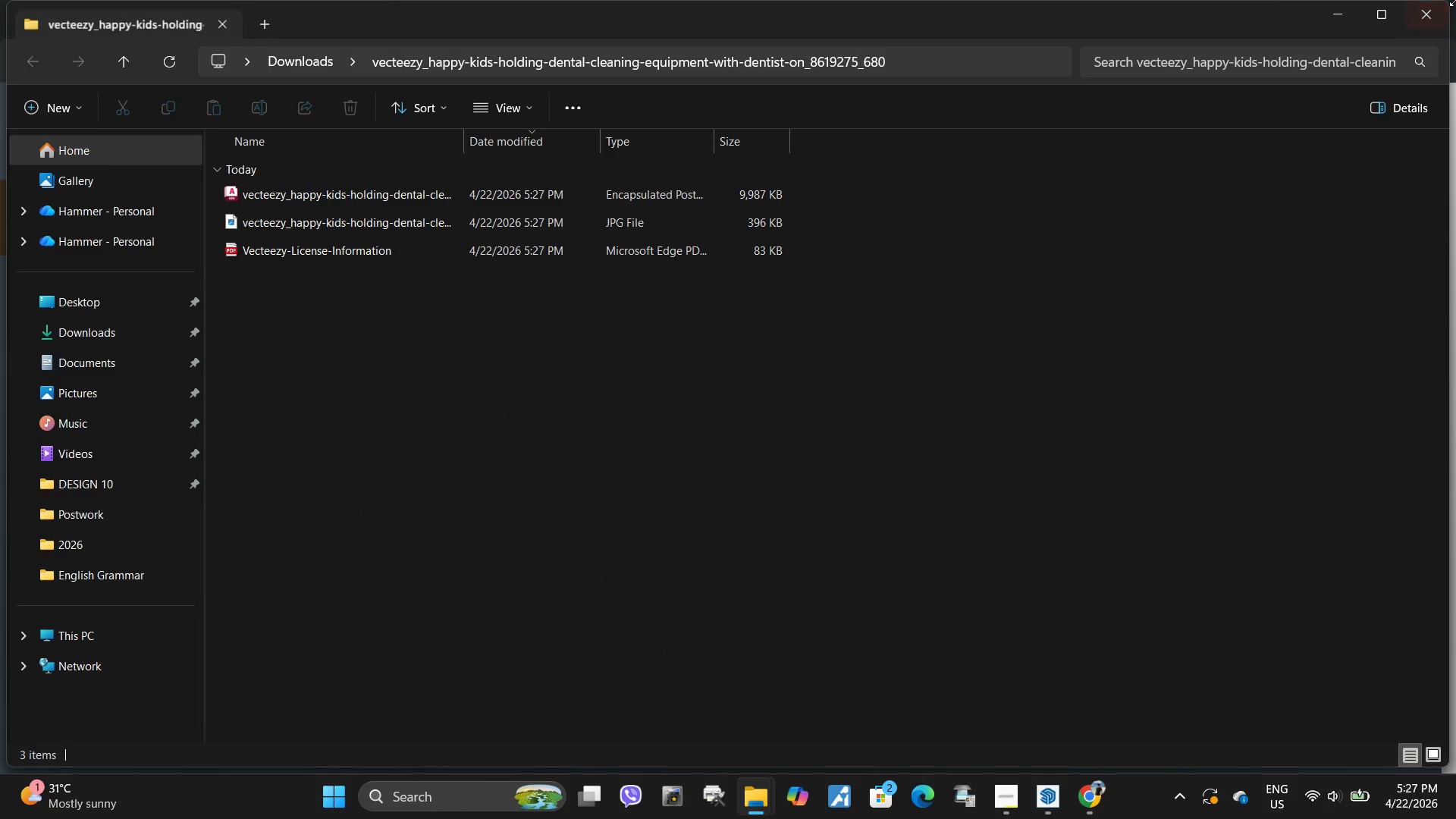 
left_click([1415, 14])
 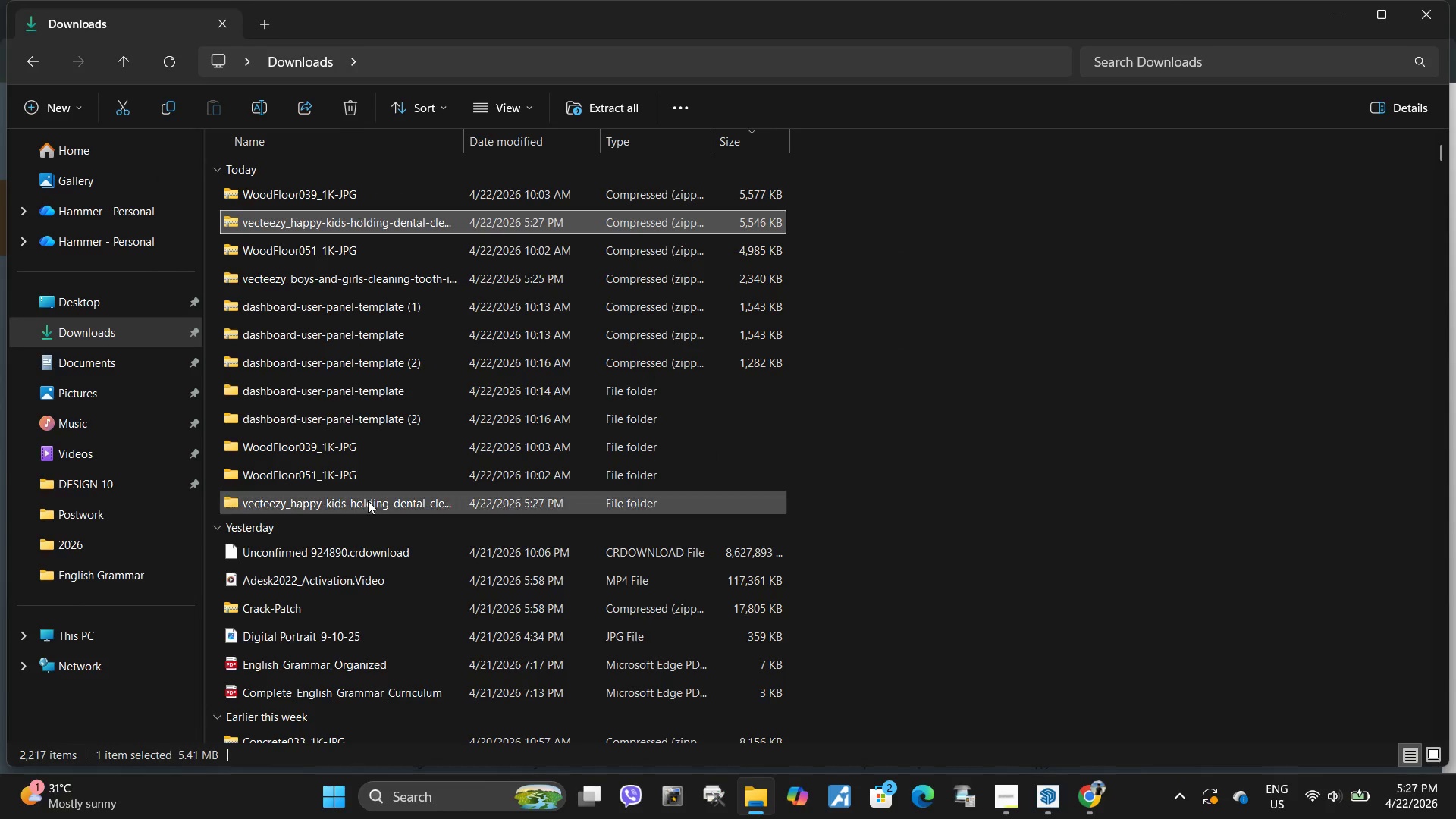 
left_click([368, 500])
 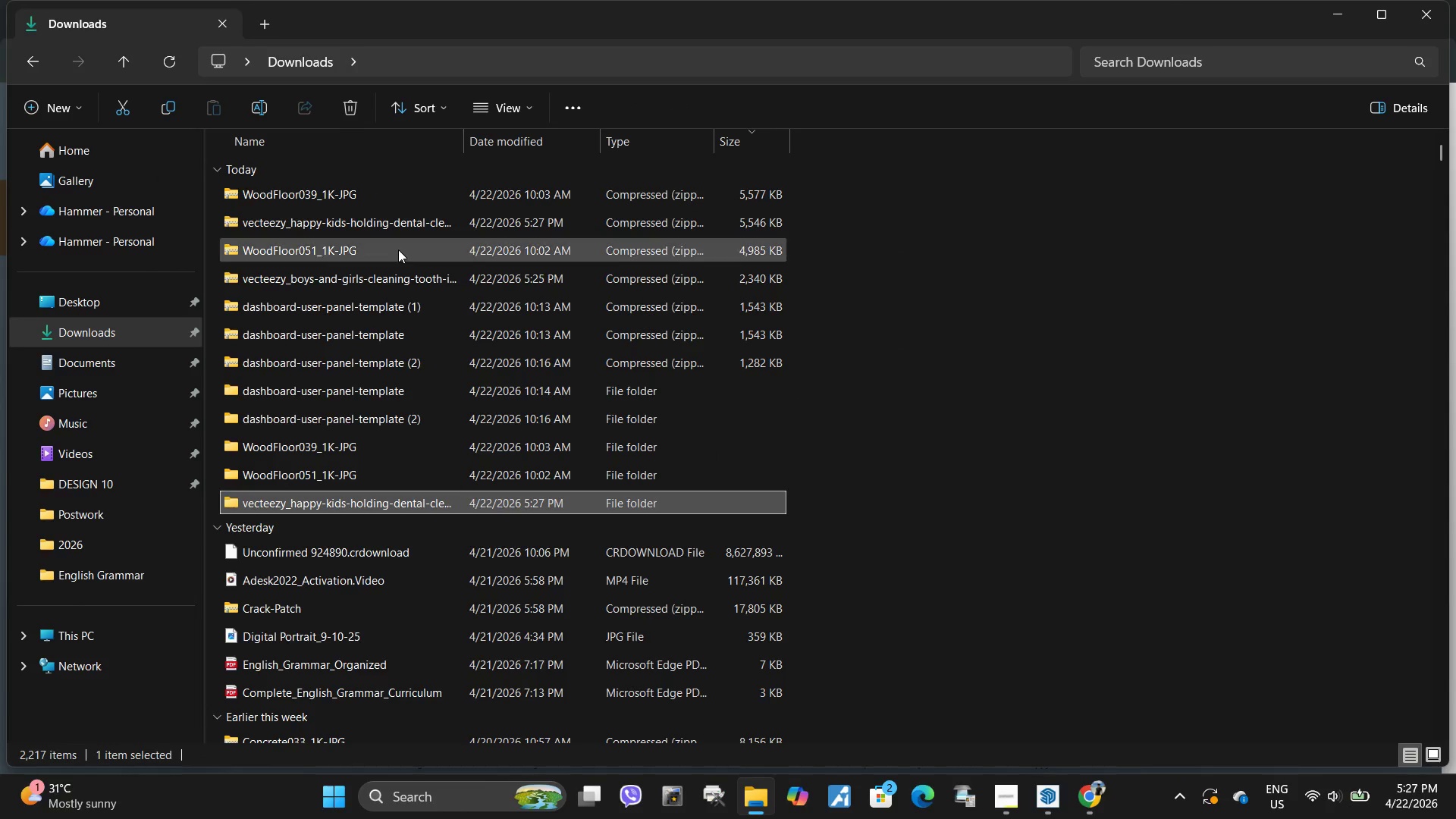 
left_click([384, 225])
 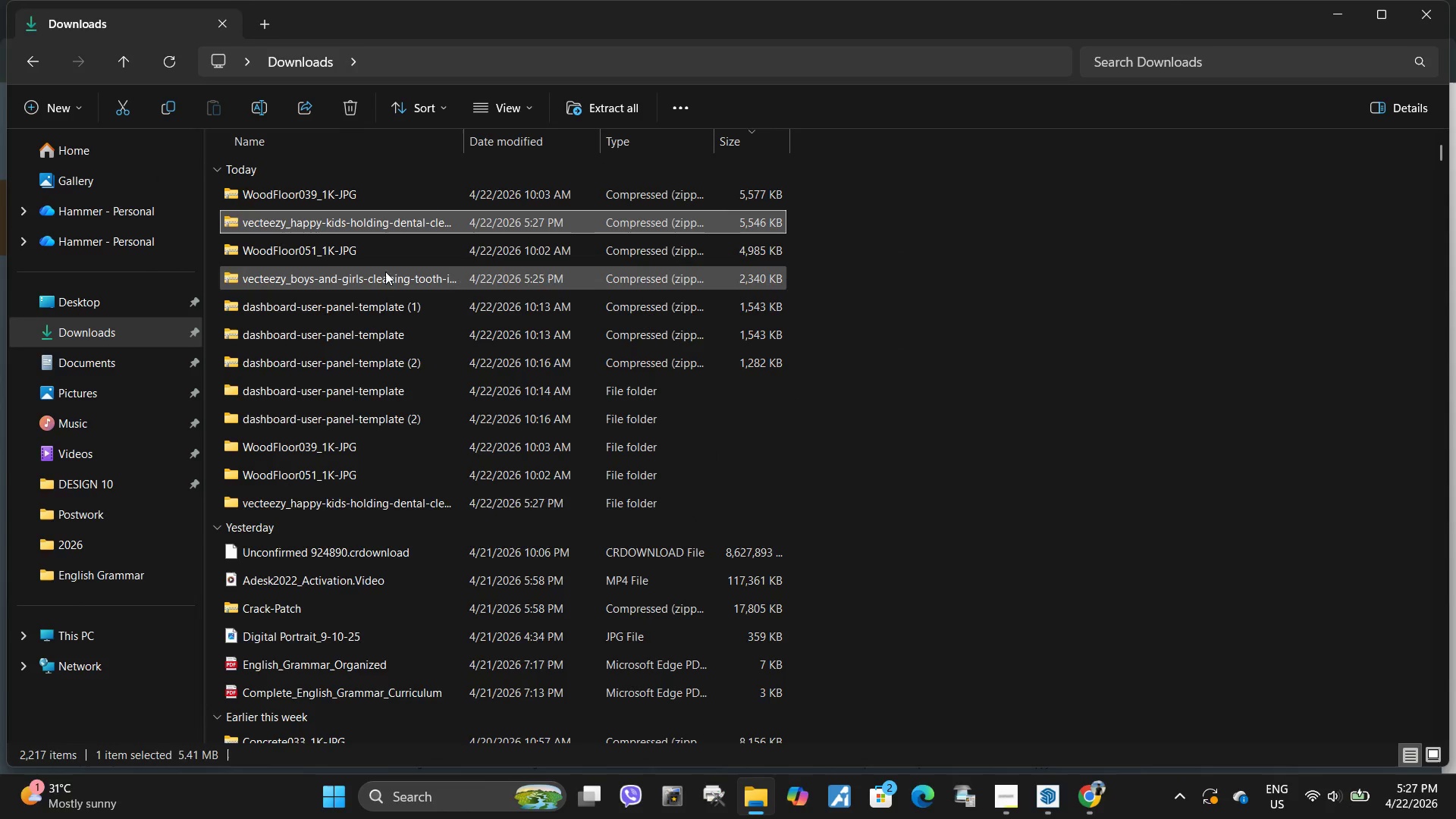 
left_click([385, 275])
 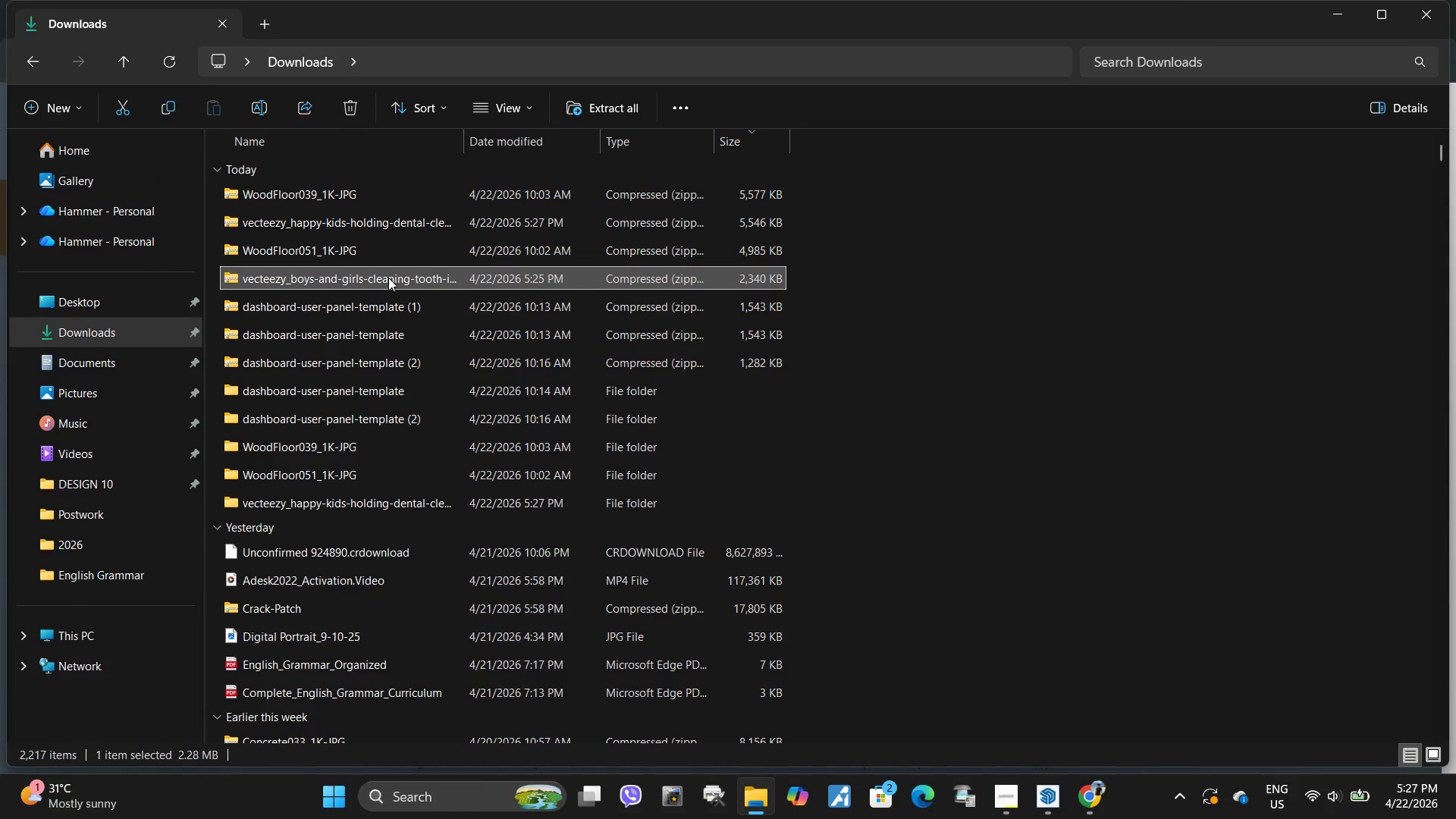 
right_click([388, 278])
 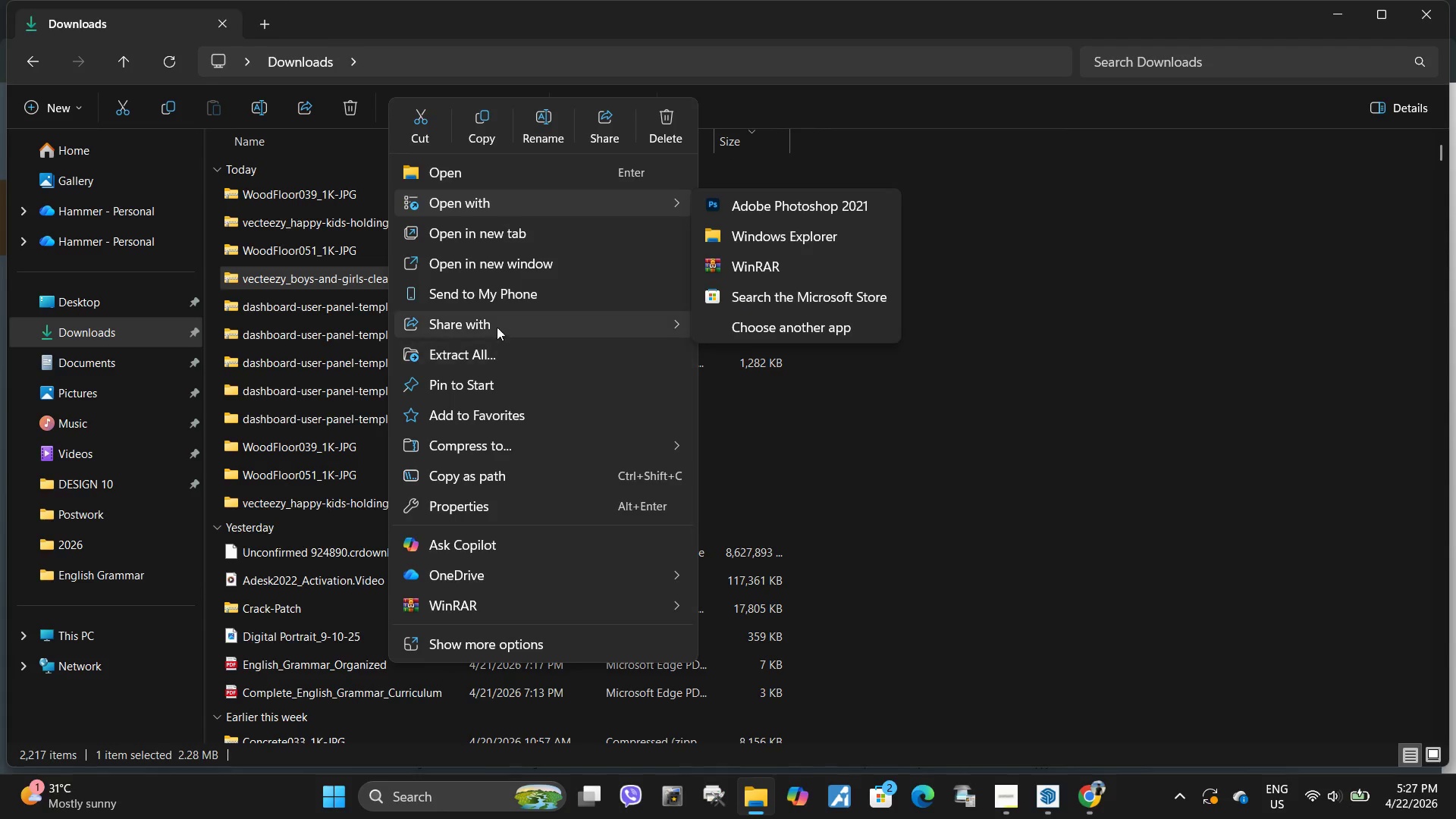 
left_click([482, 356])
 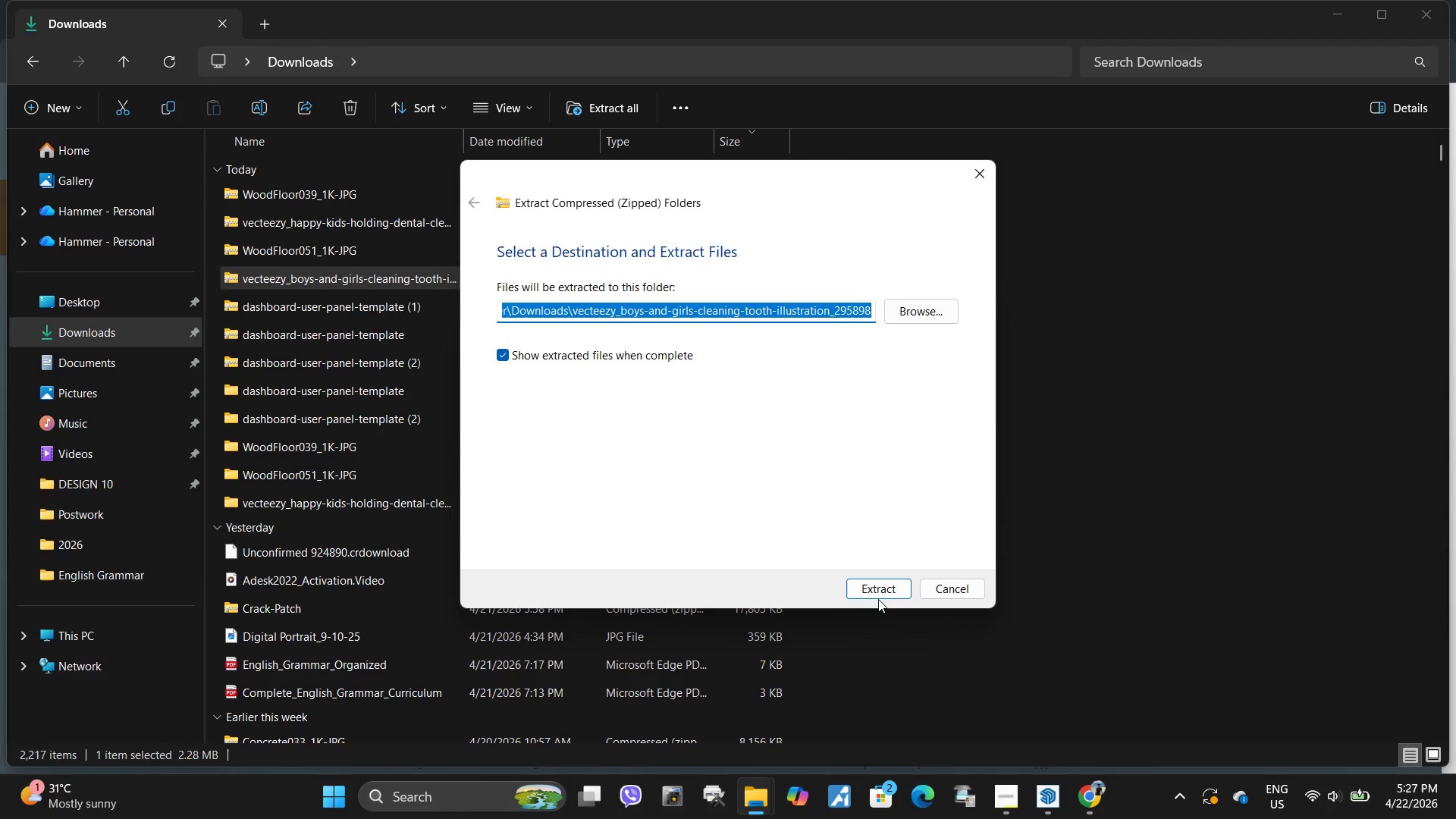 
left_click([871, 583])
 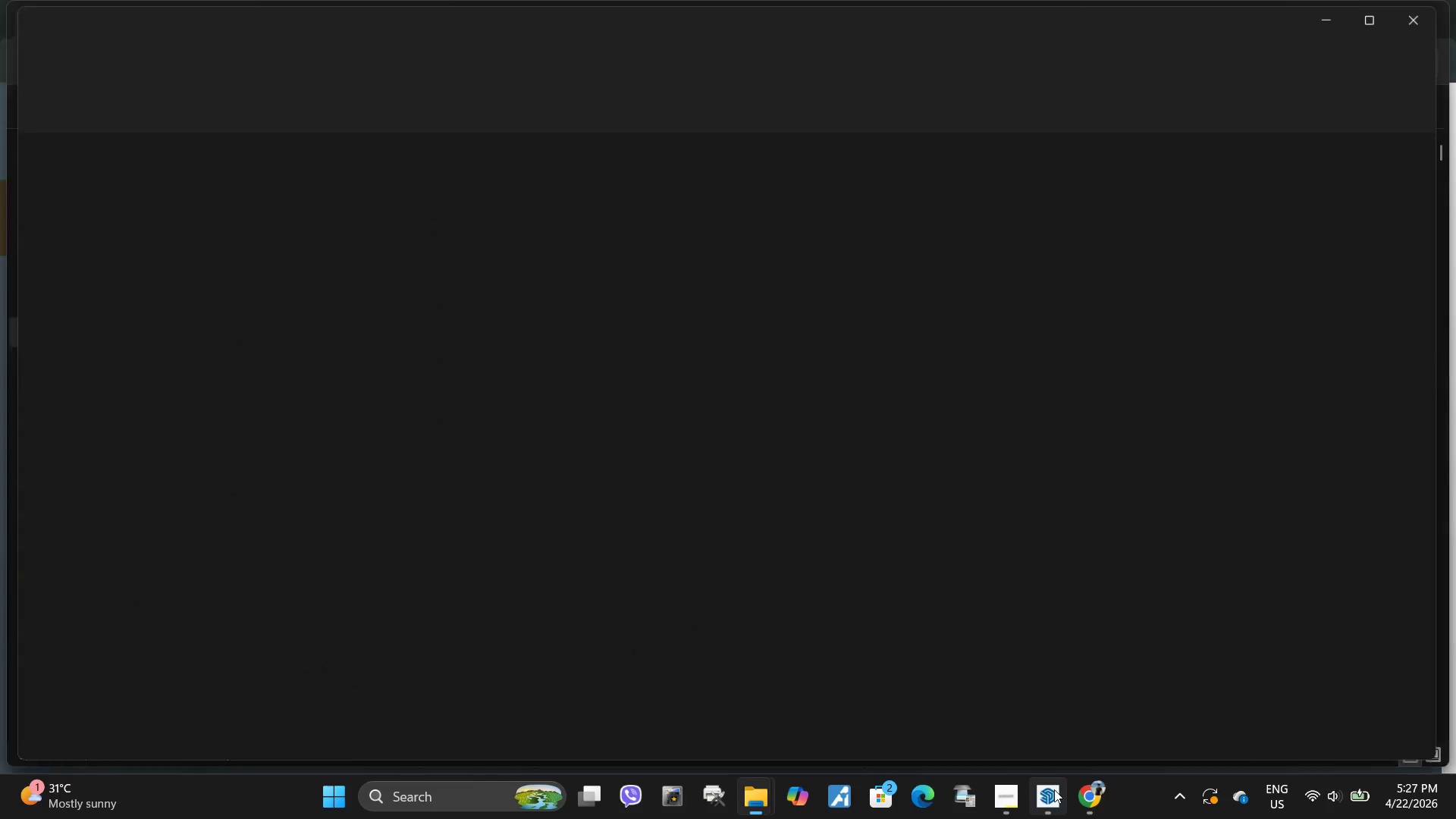 
left_click([1091, 812])
 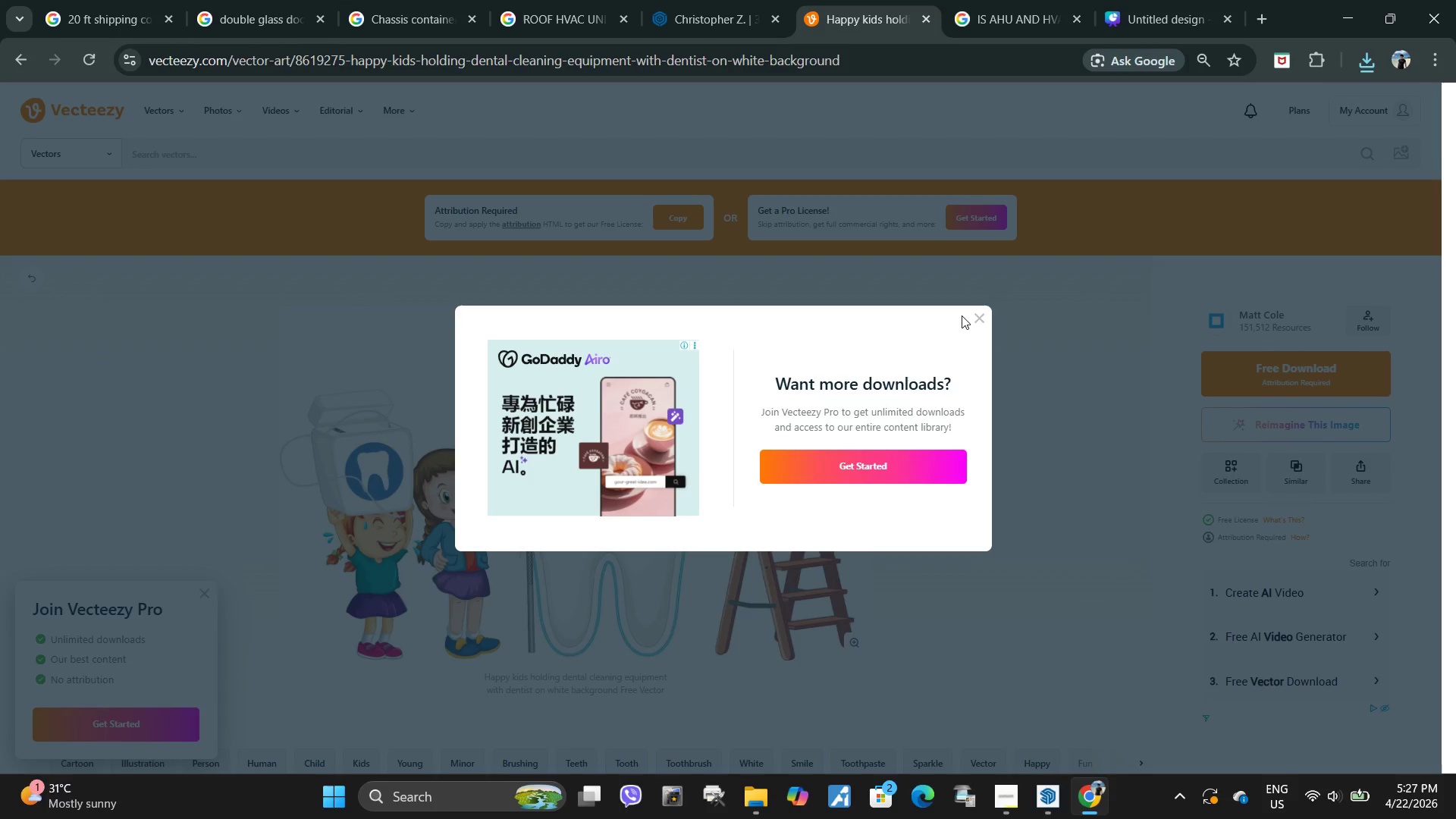 
left_click([976, 311])
 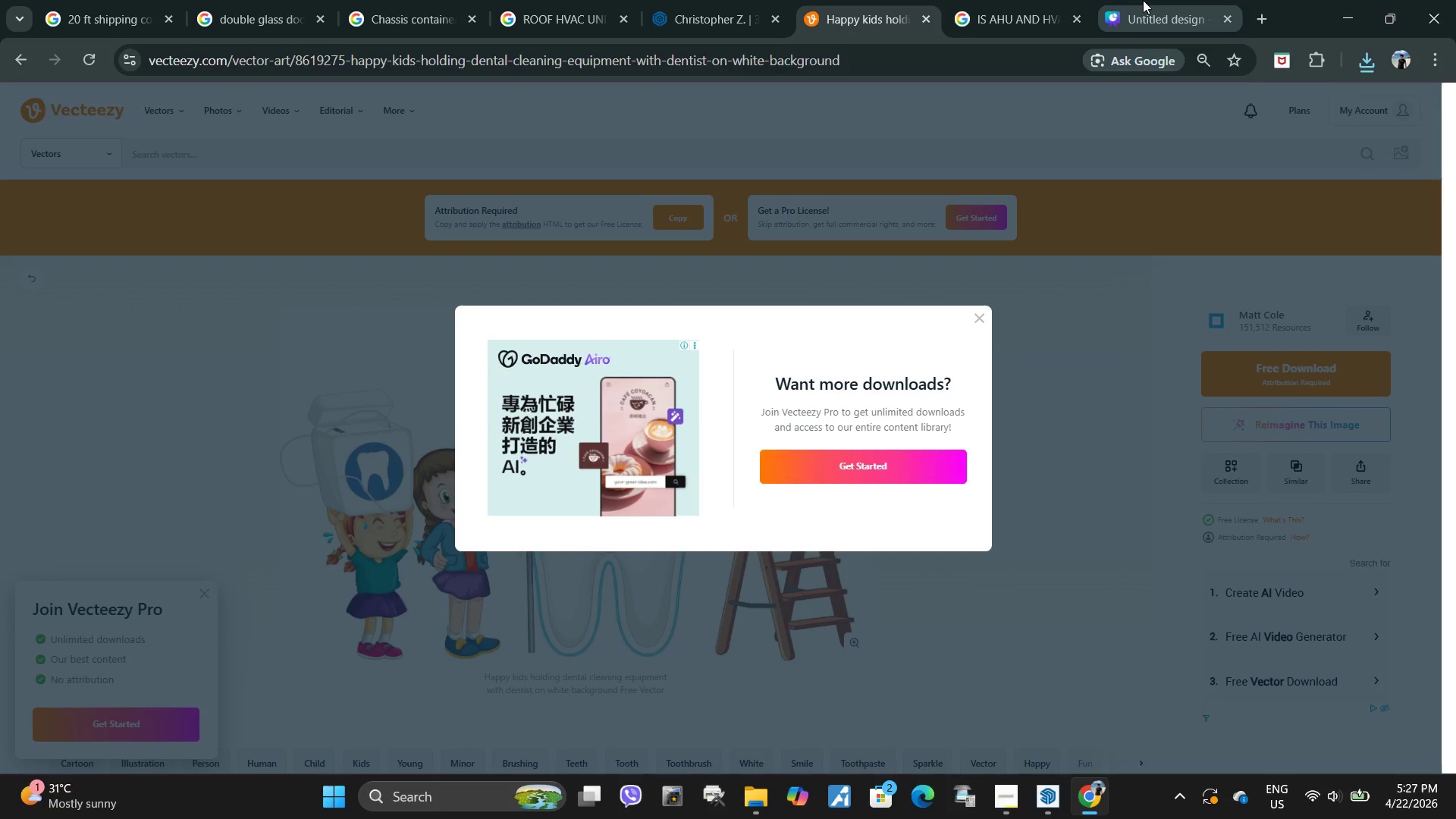 
left_click([1141, 0])
 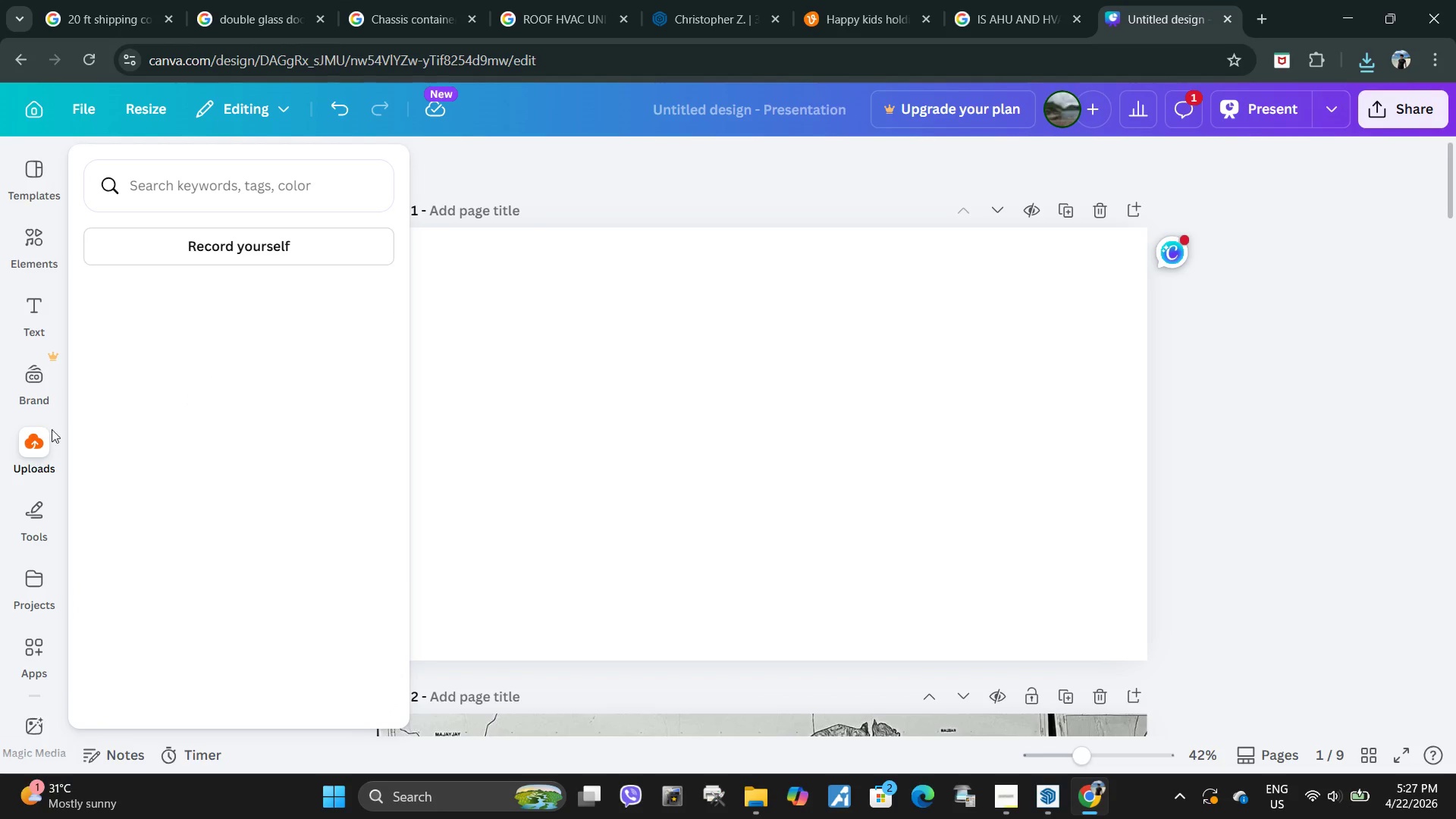 
left_click([221, 249])
 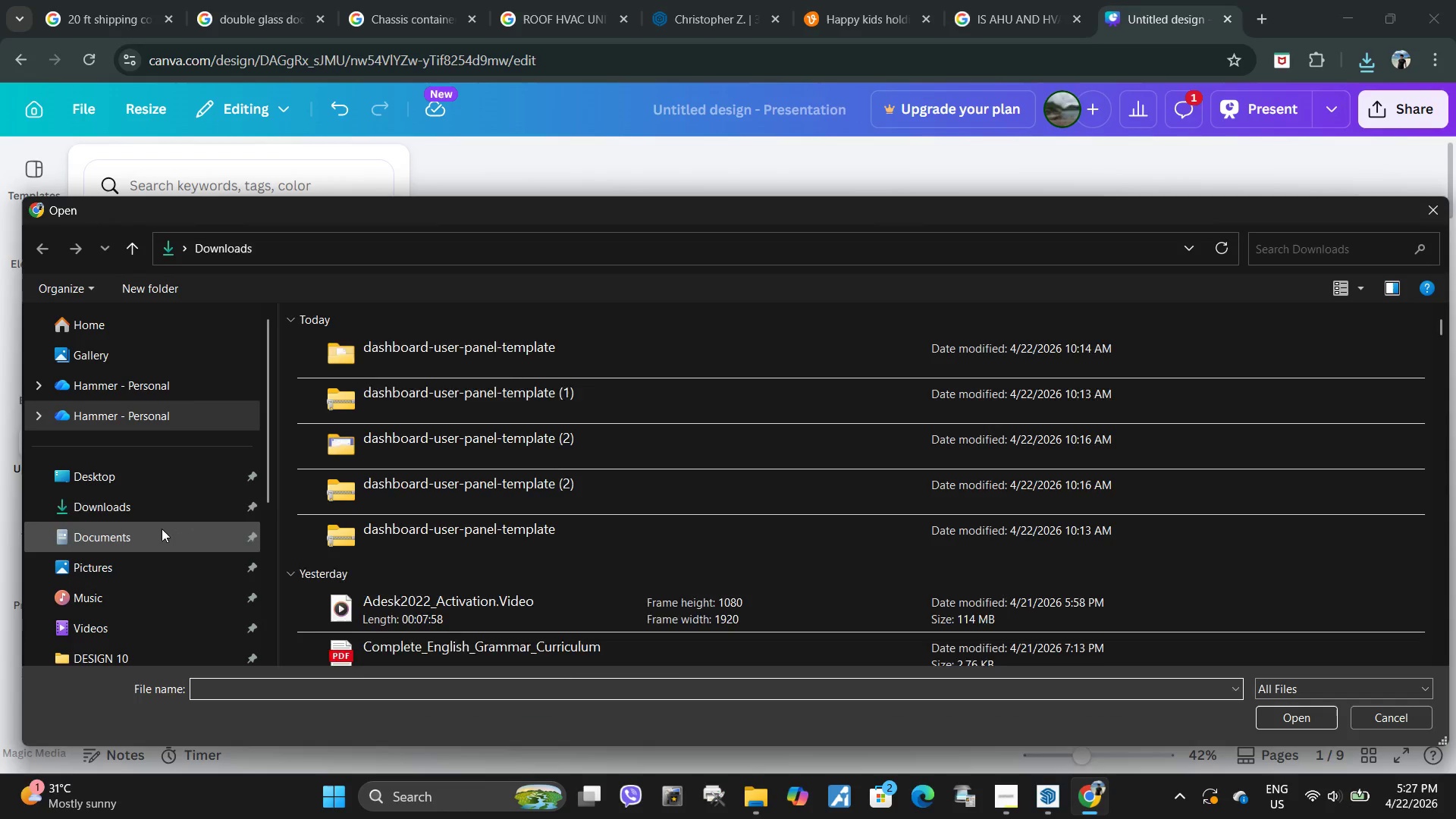 
left_click([155, 504])
 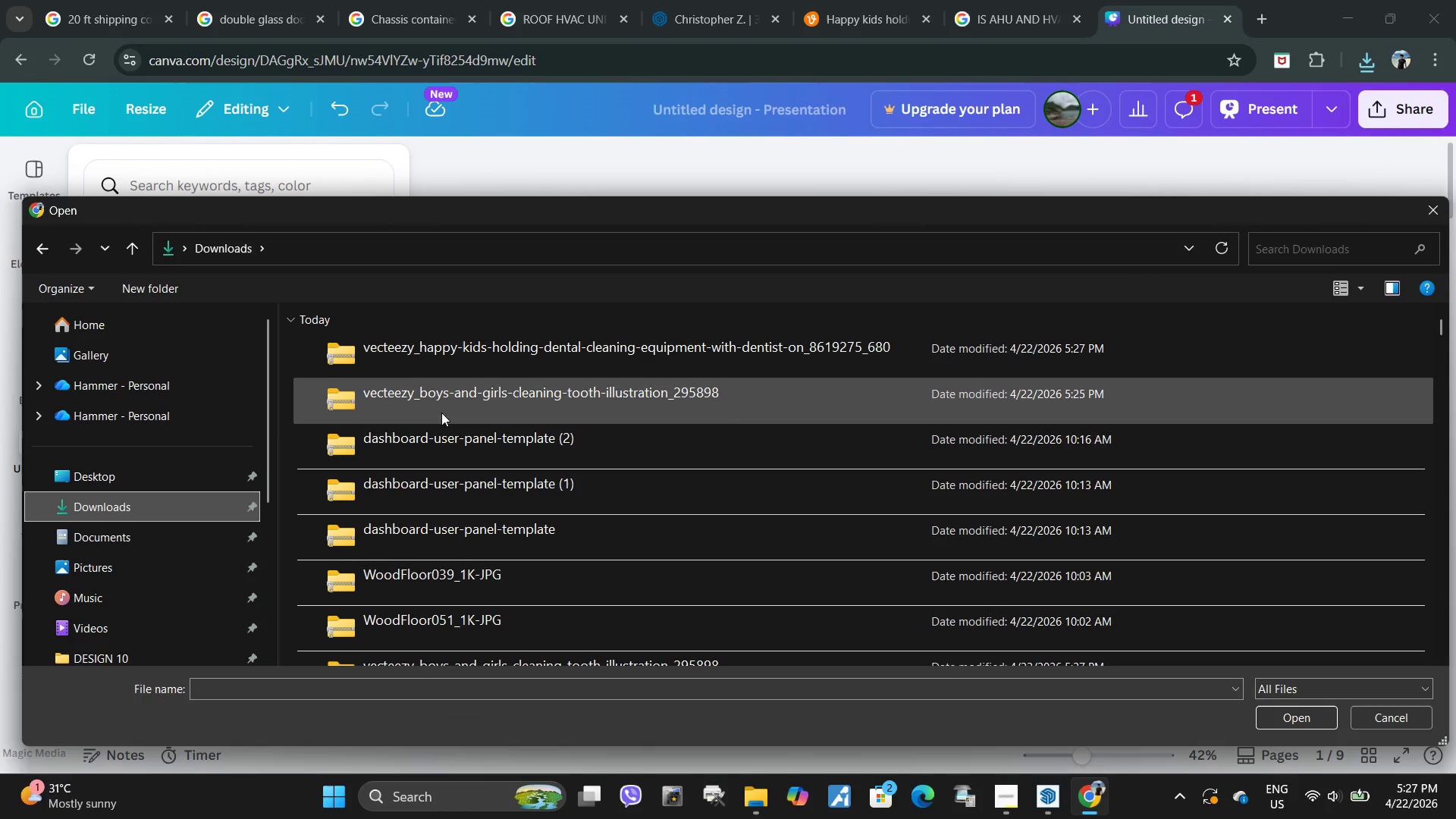 
scroll: coordinate [435, 438], scroll_direction: down, amount: 3.0
 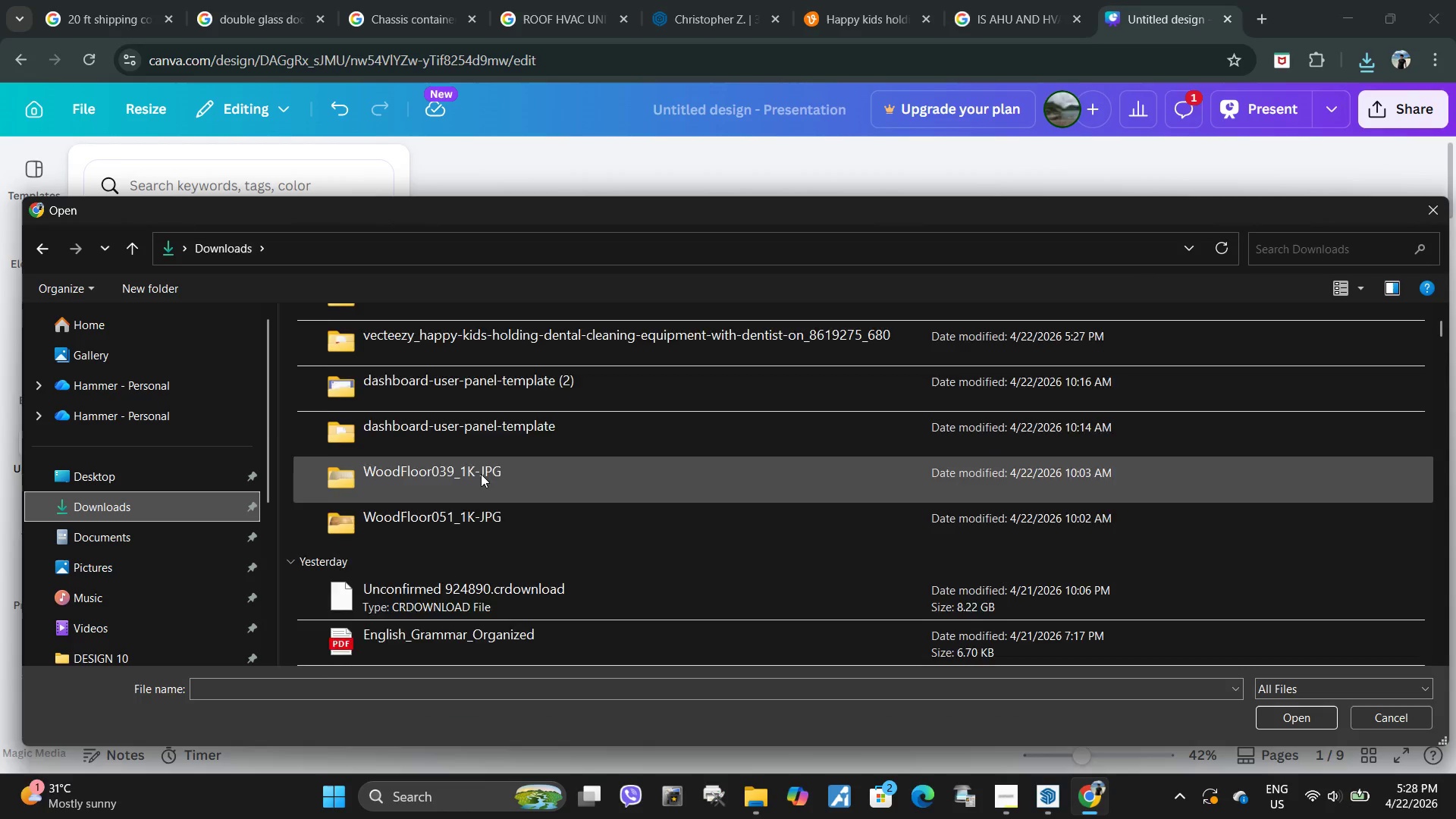 
scroll: coordinate [481, 474], scroll_direction: up, amount: 6.0
 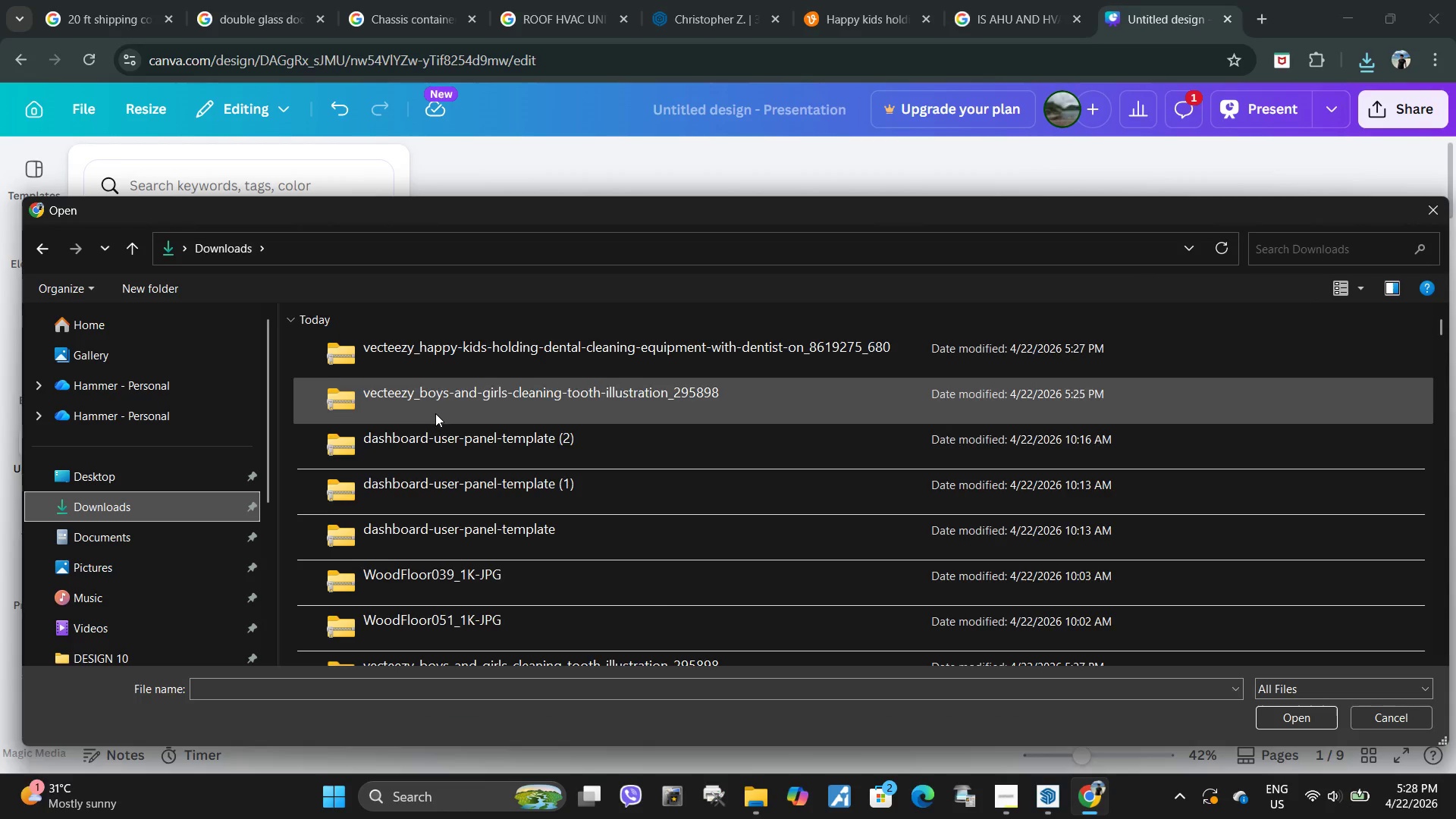 
scroll: coordinate [431, 503], scroll_direction: down, amount: 3.0
 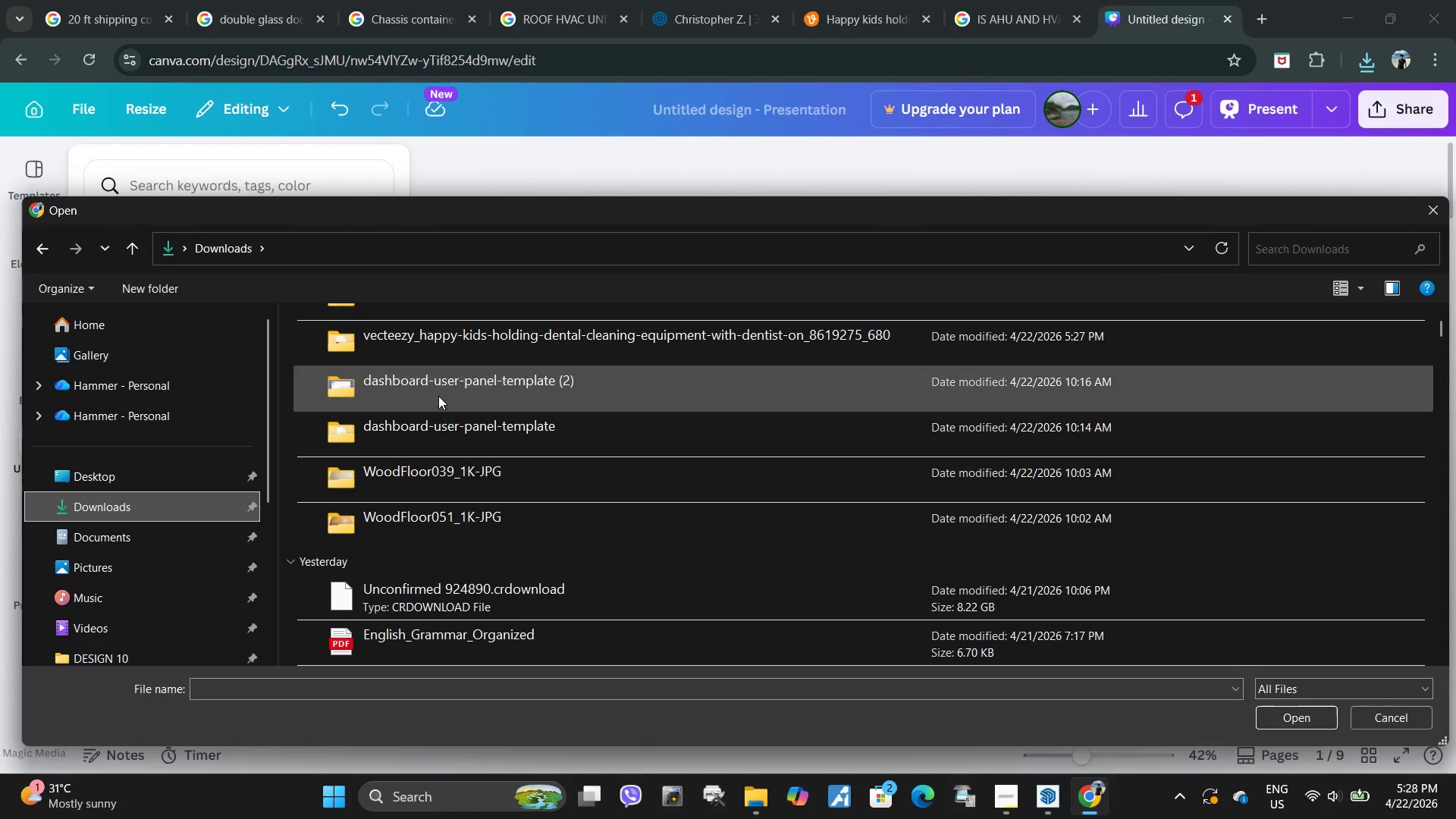 
scroll: coordinate [437, 399], scroll_direction: up, amount: 1.0
 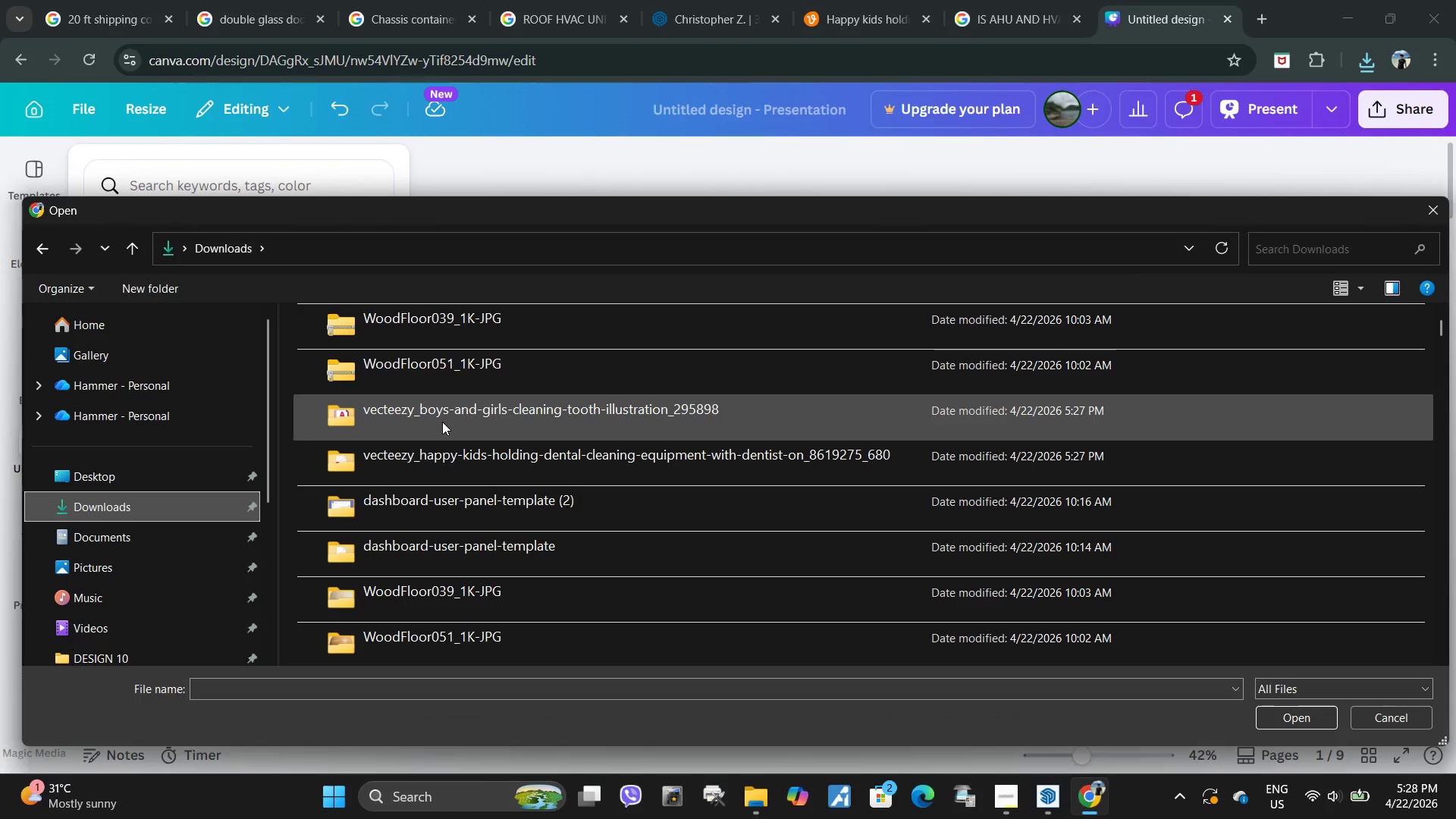 
double_click([442, 422])
 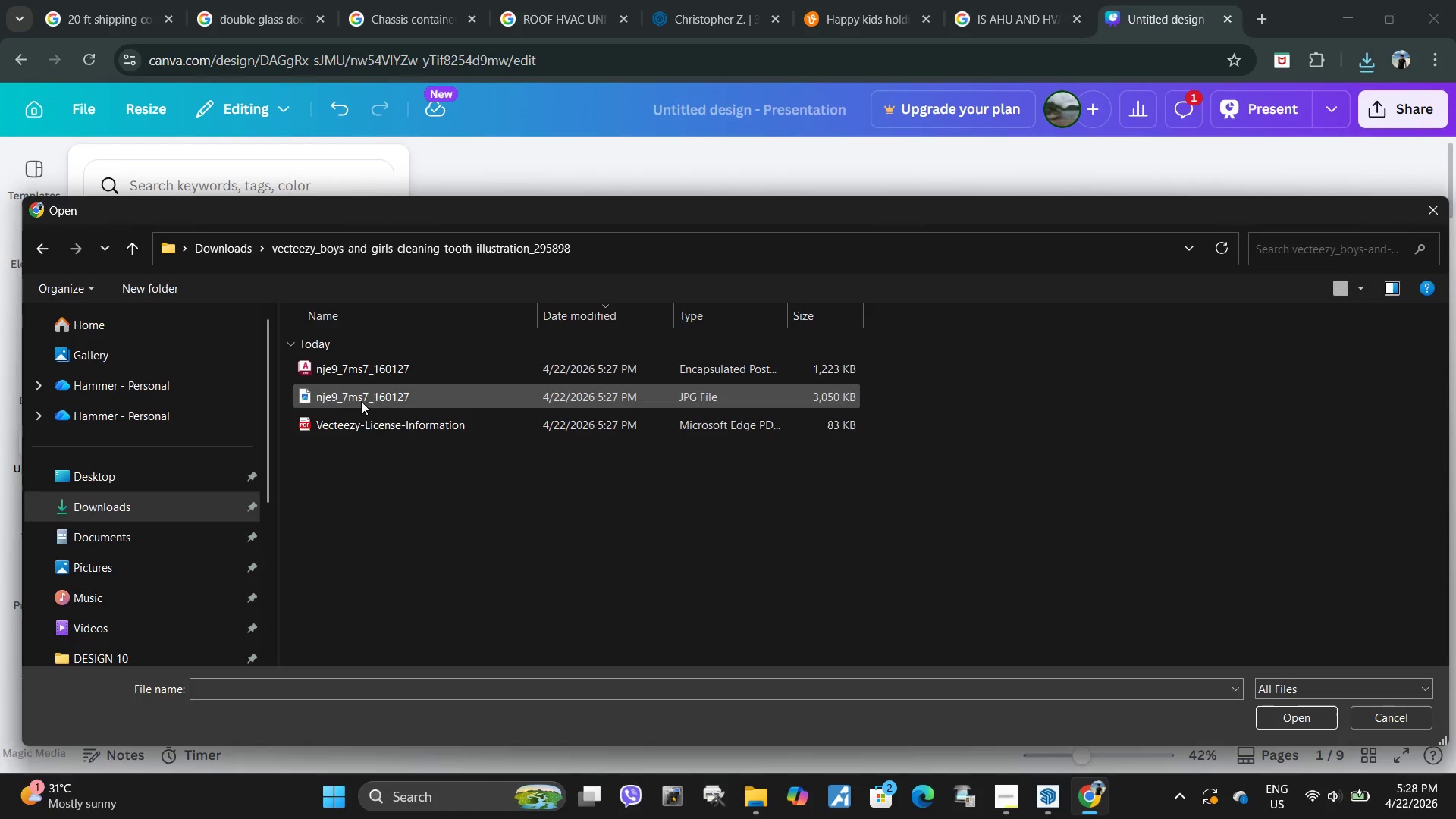 
left_click([361, 402])
 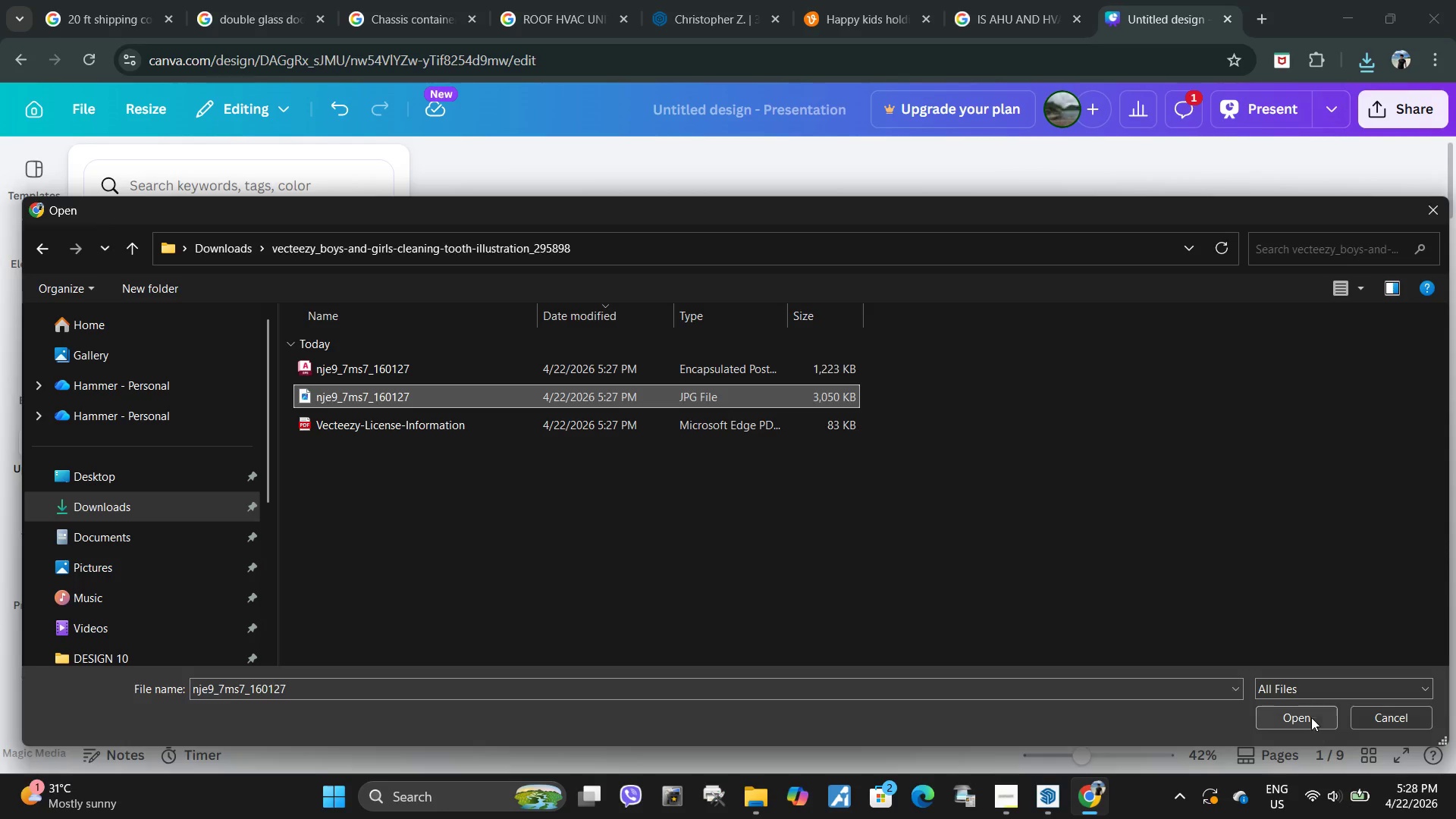 
left_click([1309, 714])
 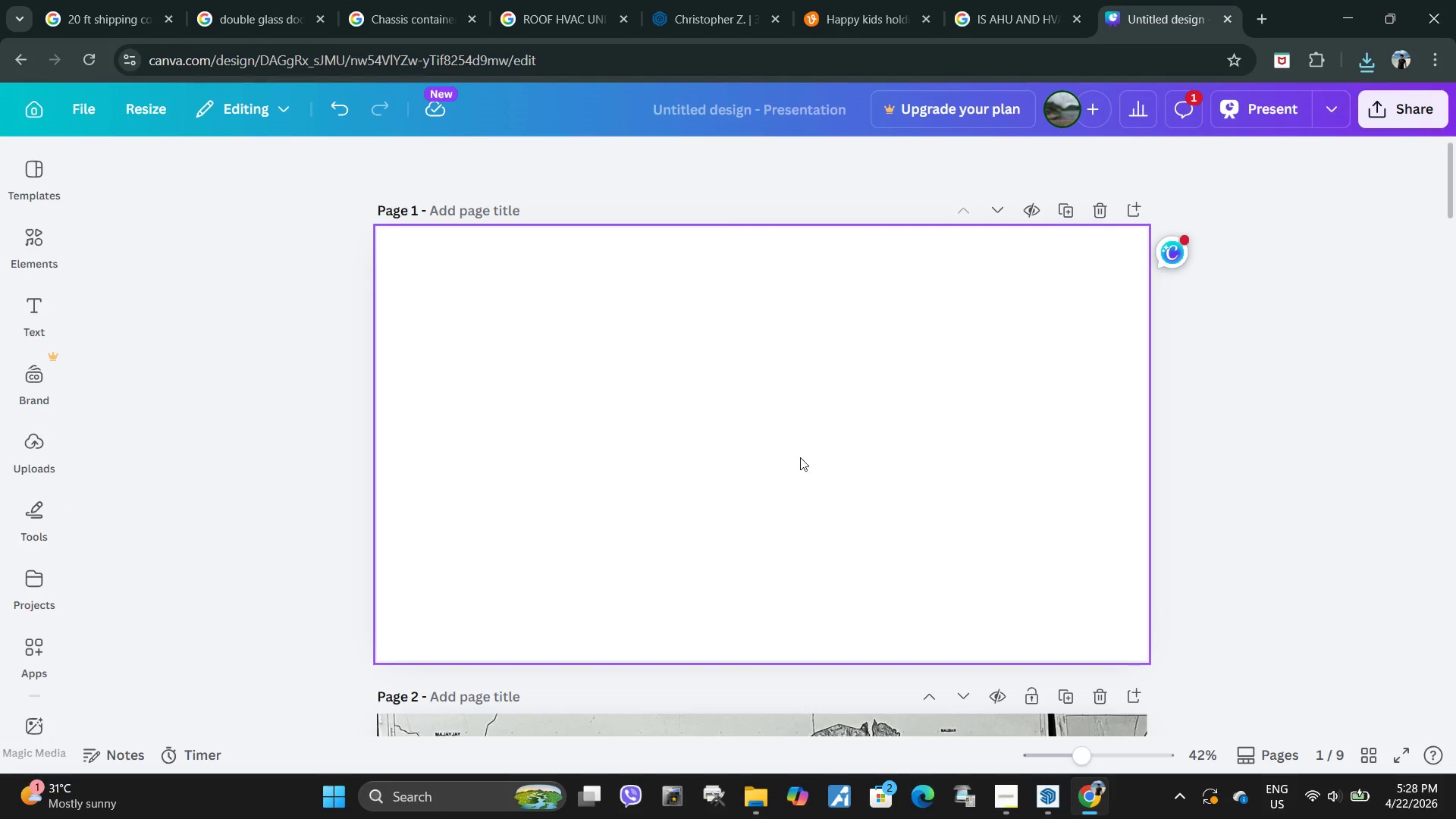 
scroll: coordinate [799, 417], scroll_direction: up, amount: 5.0
 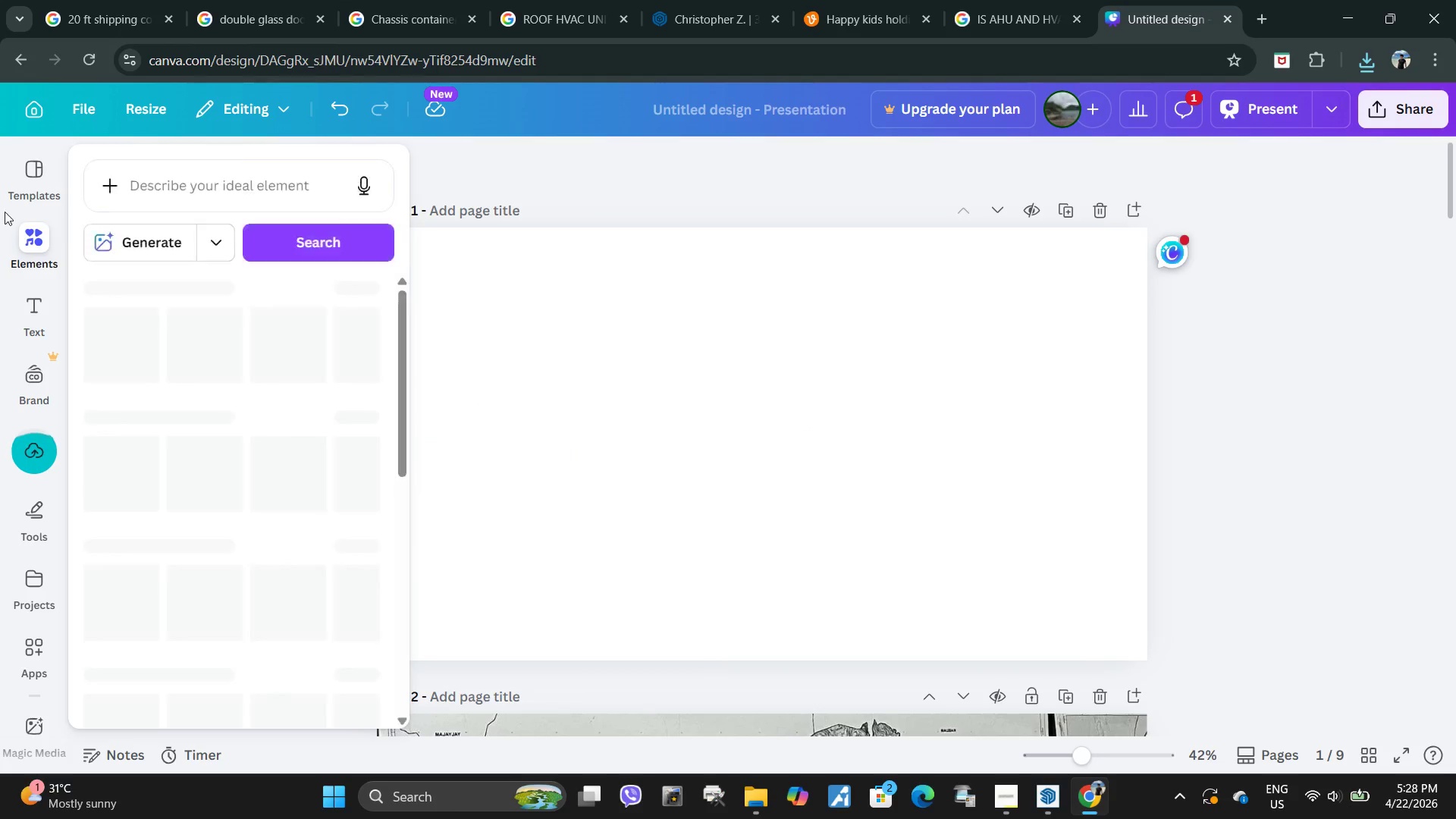 
left_click([45, 427])
 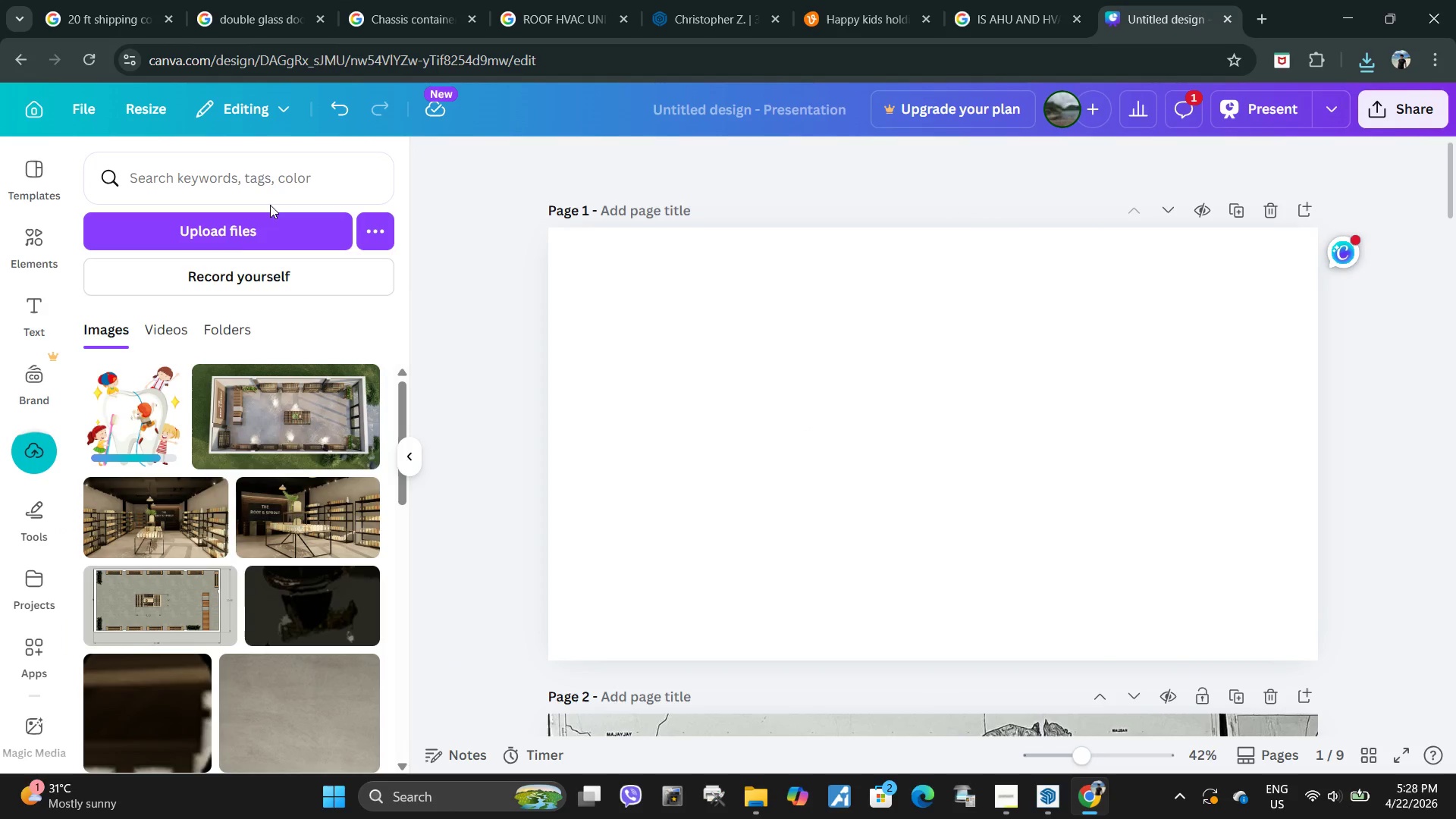 
left_click([253, 240])
 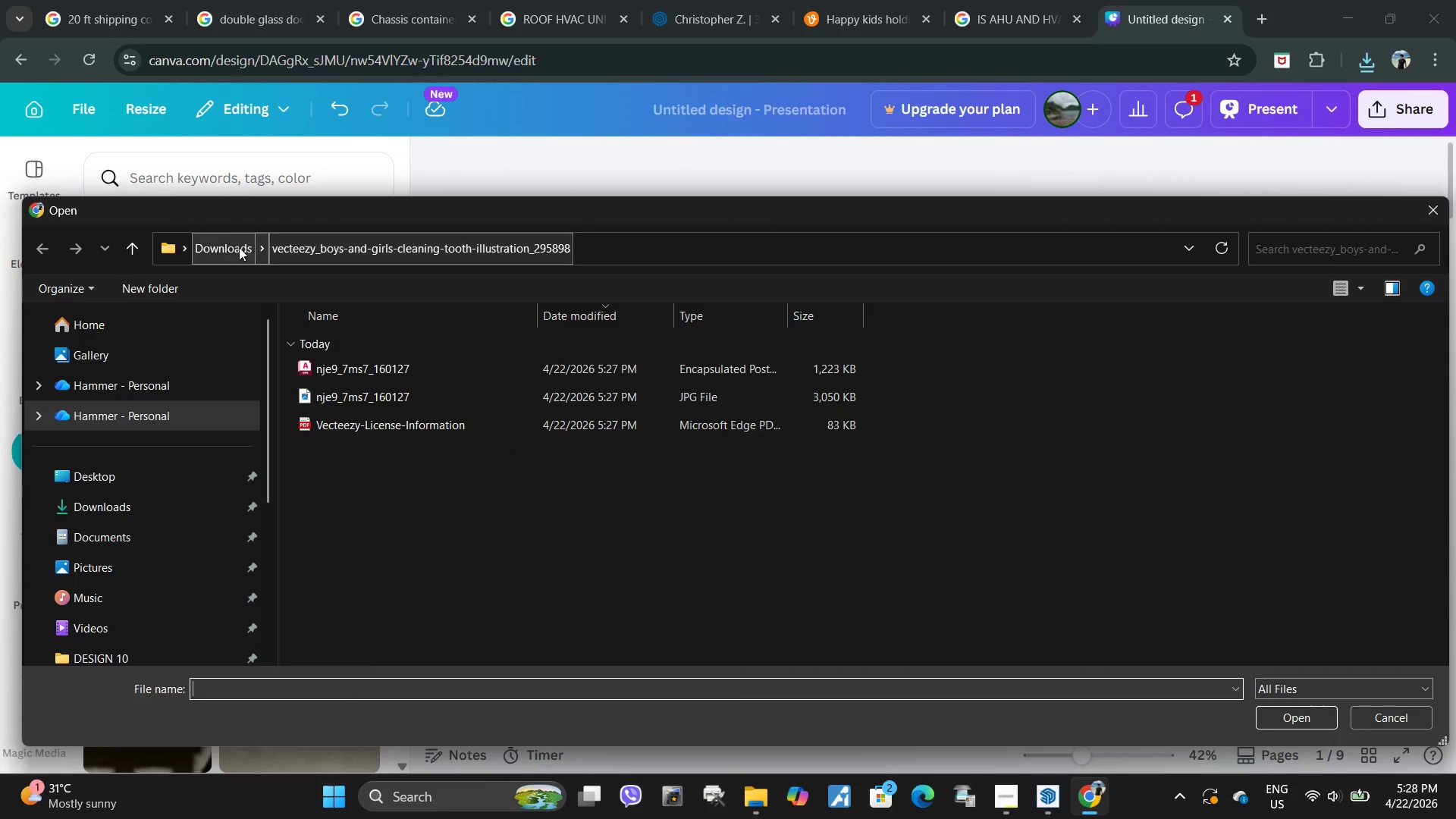 
left_click([235, 247])
 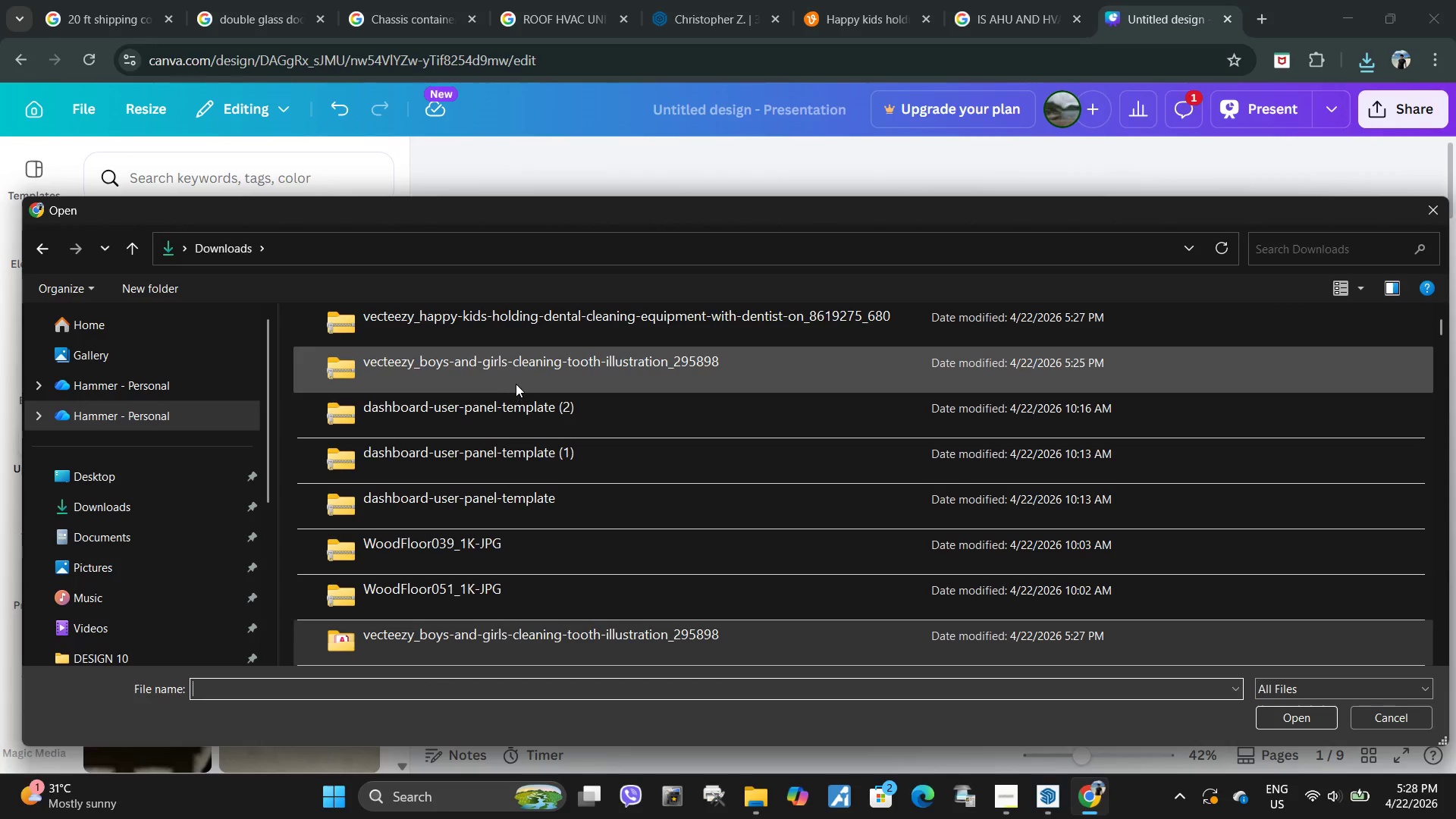 
scroll: coordinate [527, 491], scroll_direction: down, amount: 2.0
 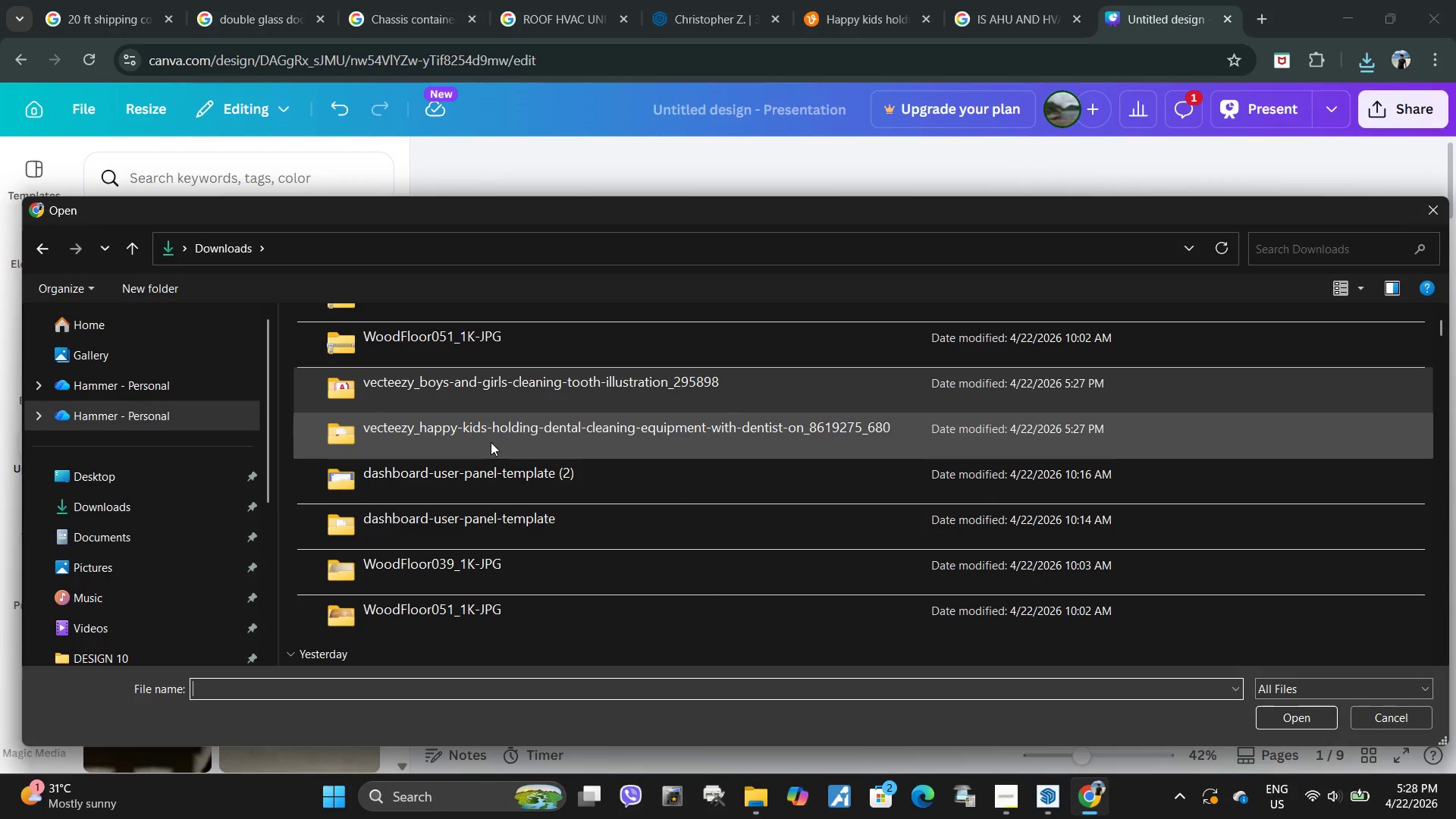 
double_click([491, 442])
 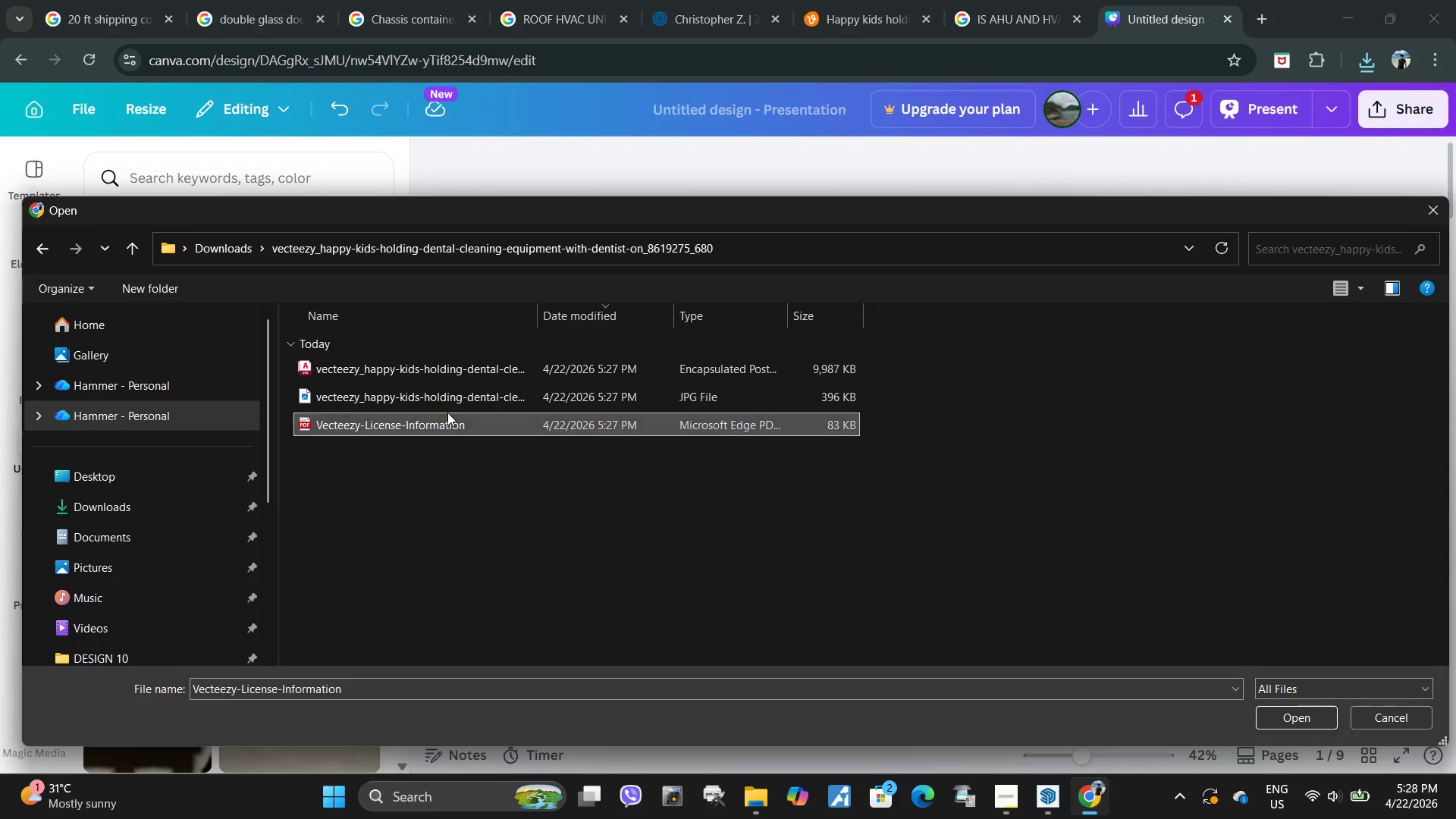 
double_click([442, 398])
 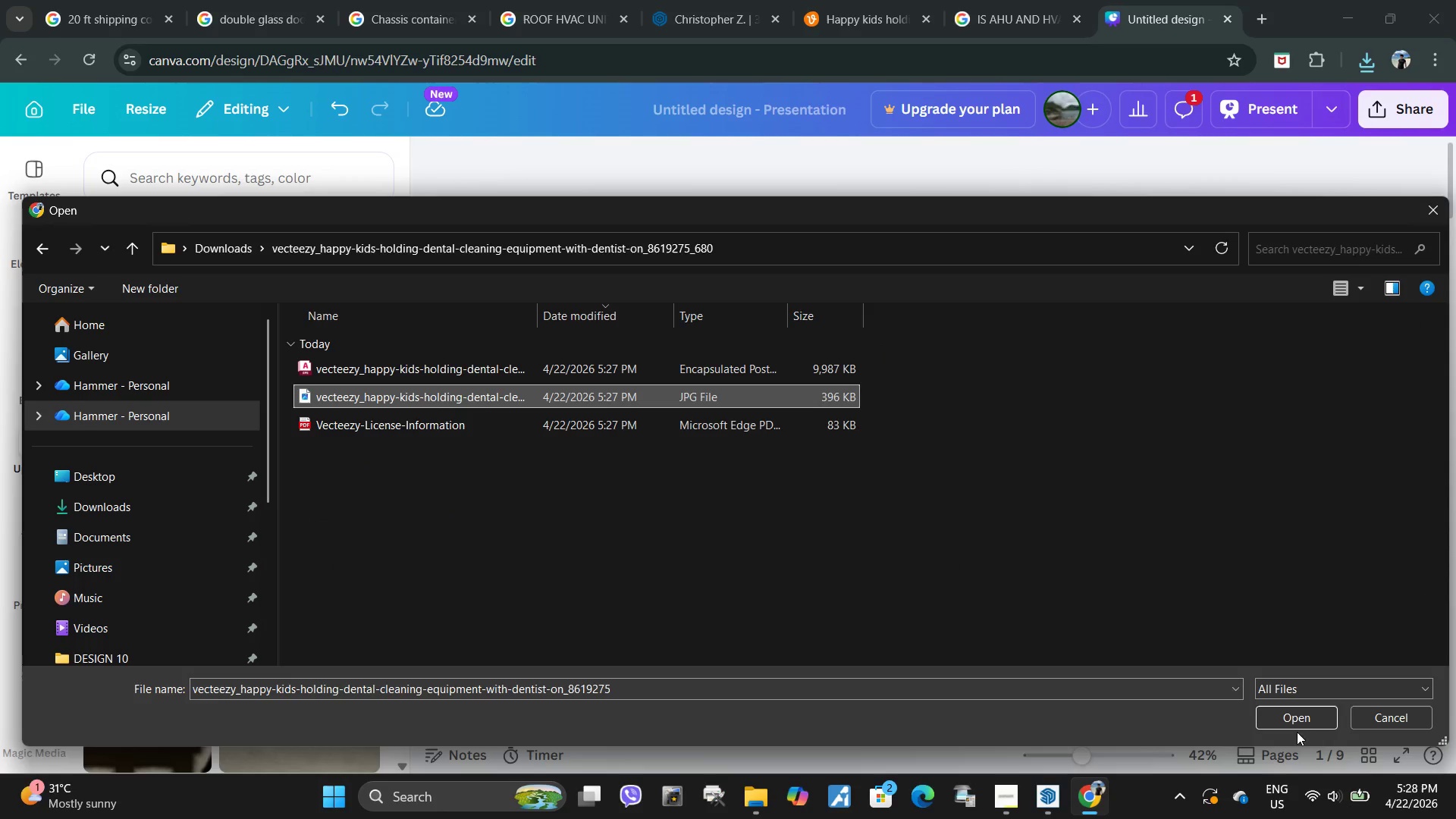 
left_click([1297, 716])
 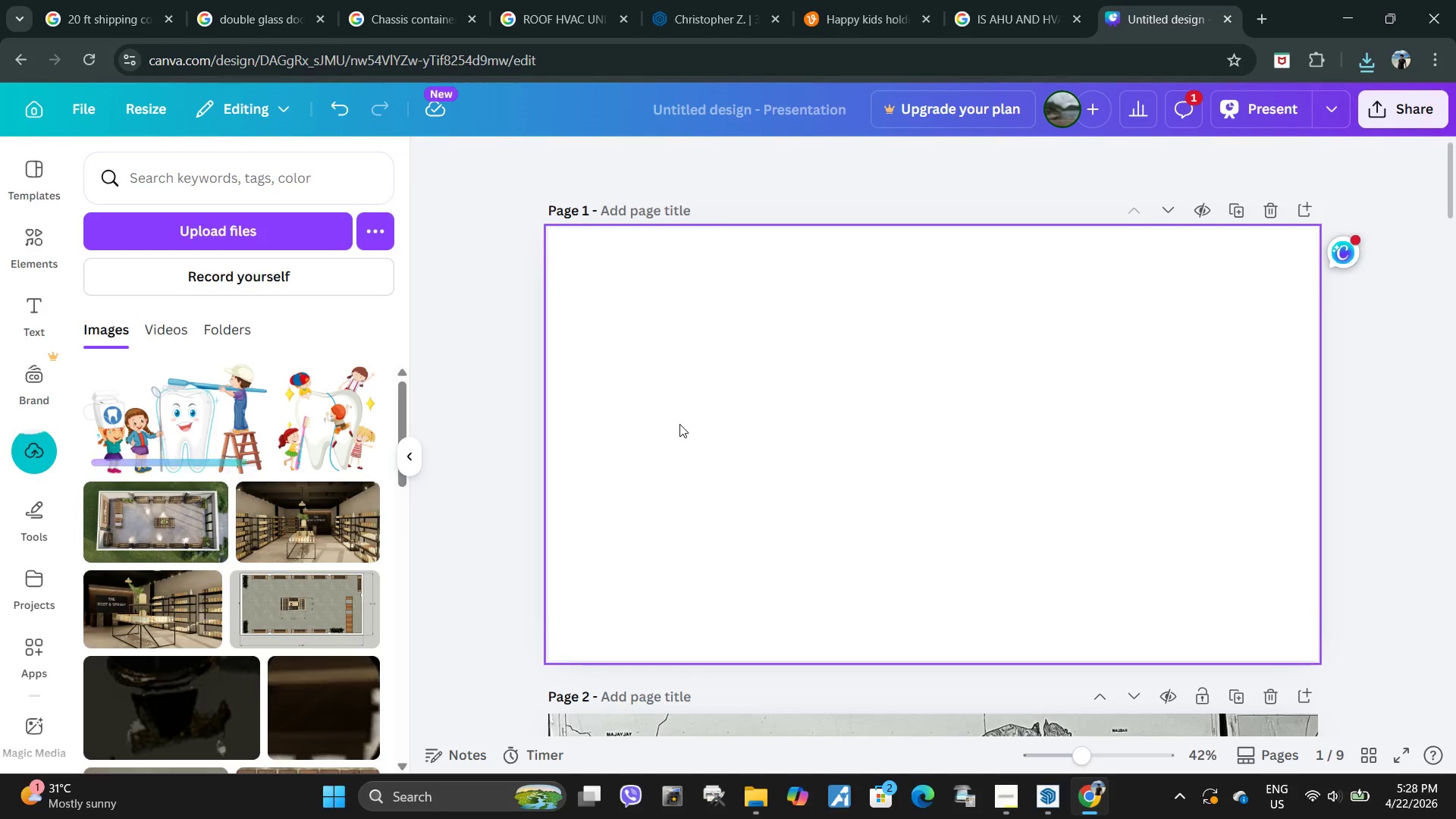 
wait(6.48)
 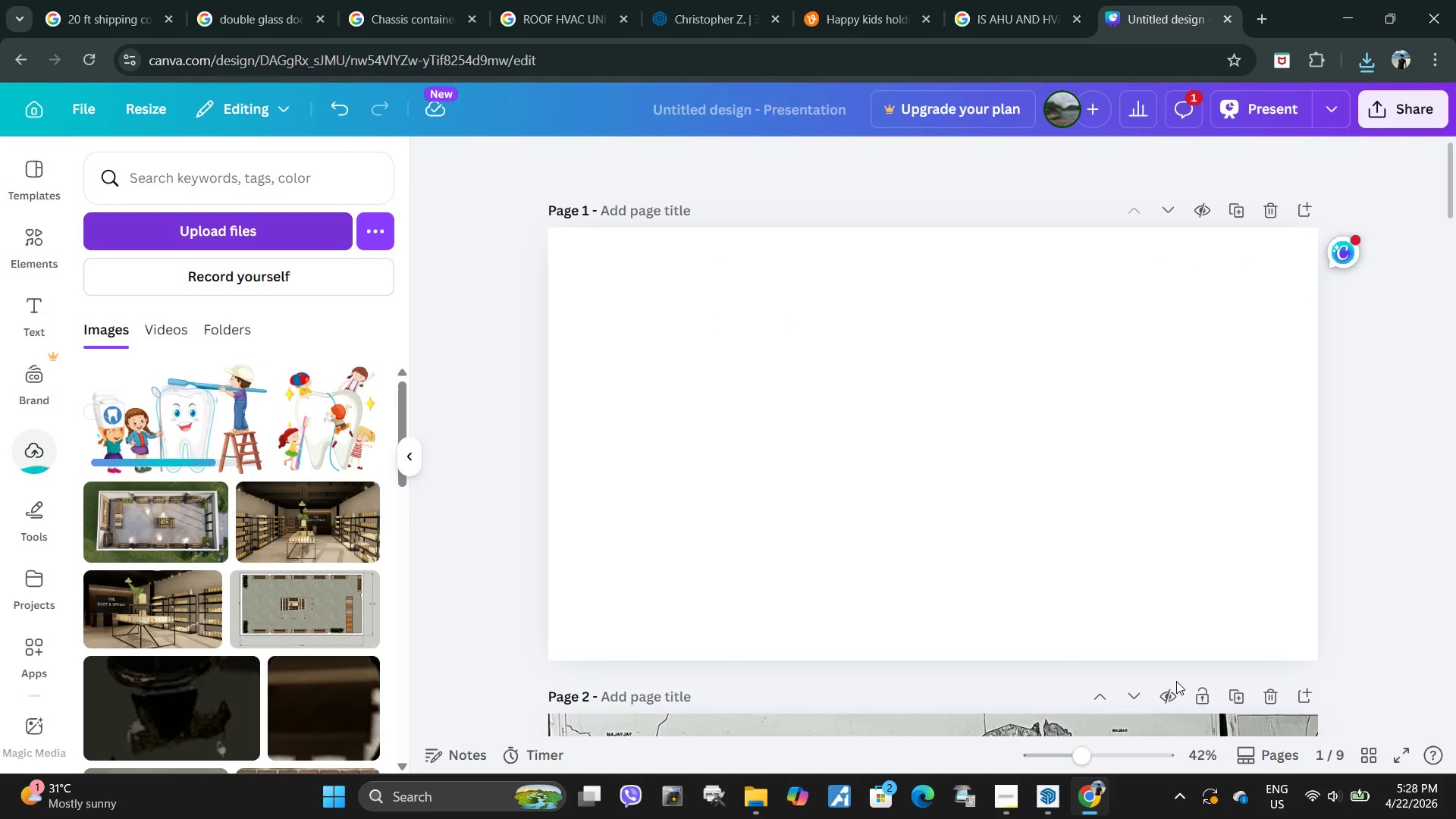 
mouse_move([196, 417])
 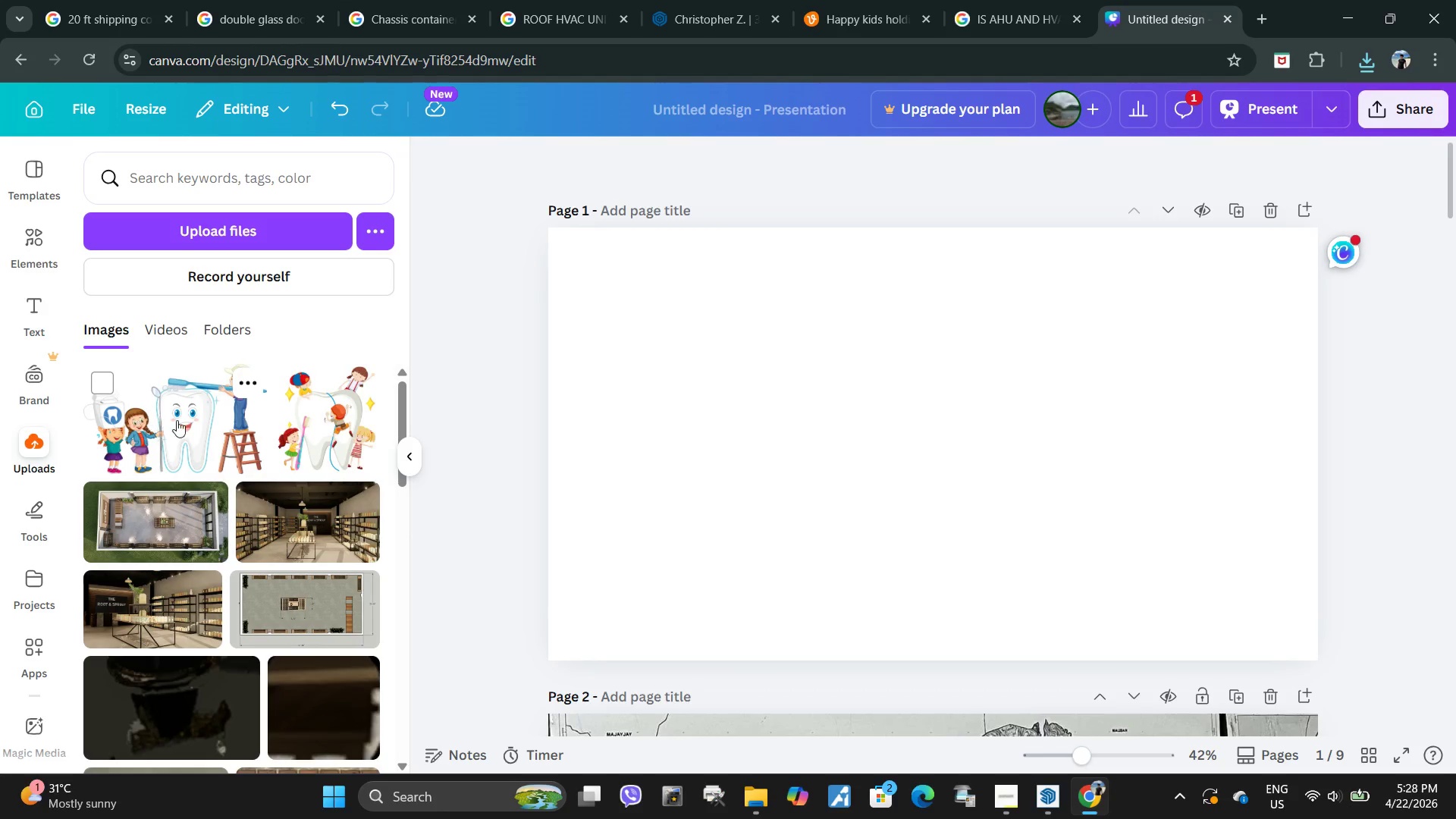 
left_click([177, 420])
 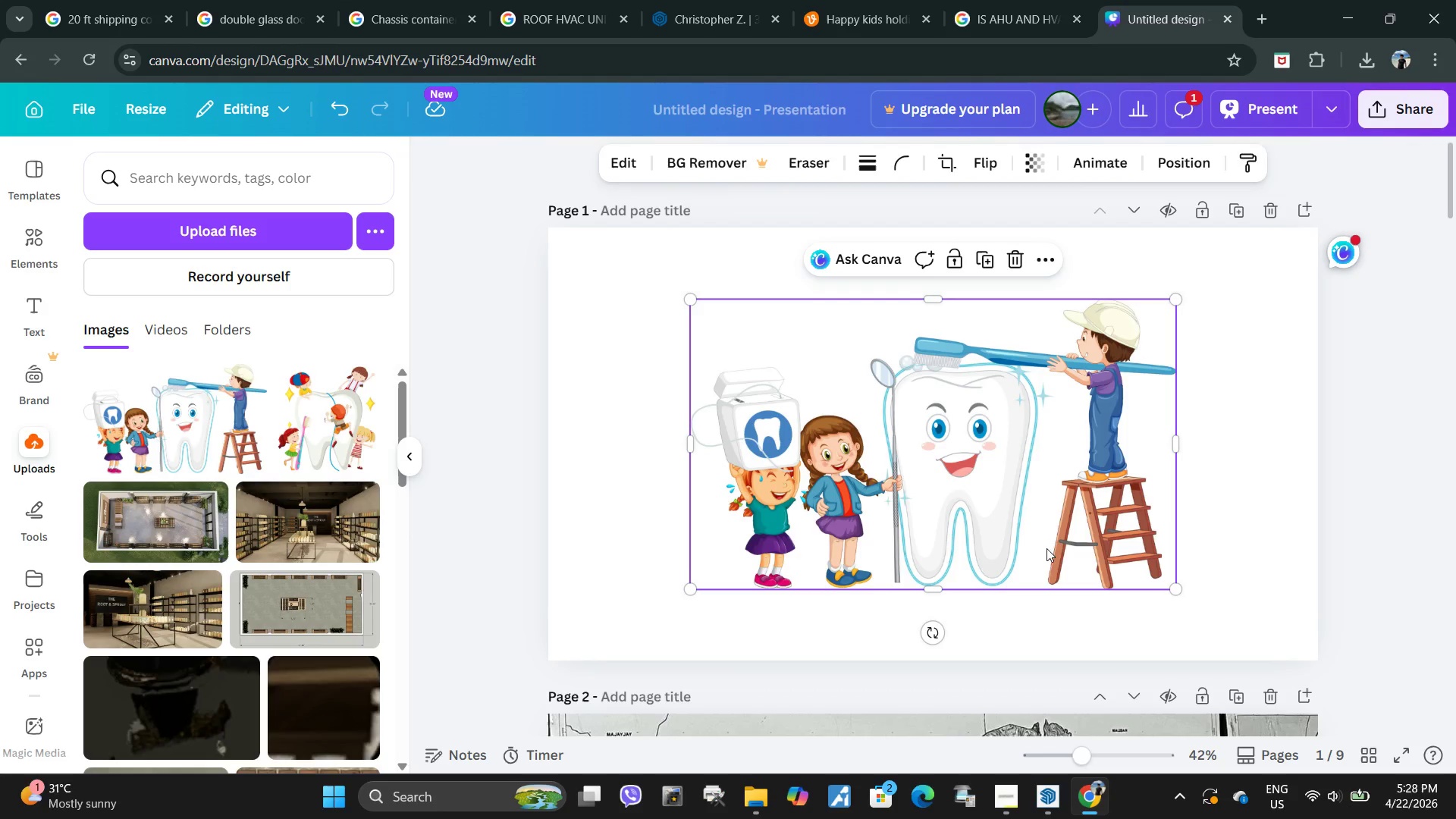 
left_click_drag(start_coordinate=[933, 469], to_coordinate=[1075, 538])
 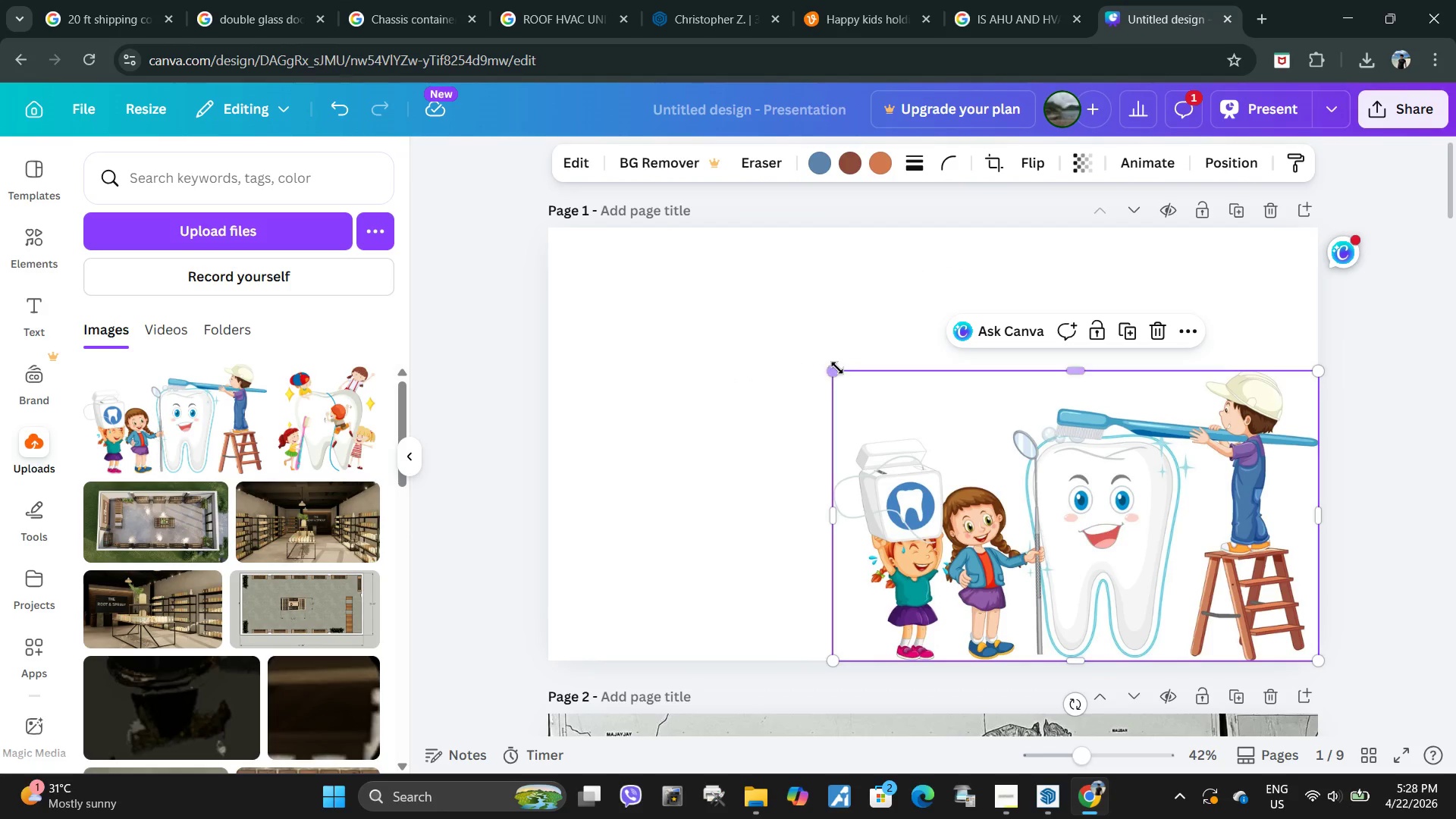 
left_click_drag(start_coordinate=[836, 368], to_coordinate=[901, 397])
 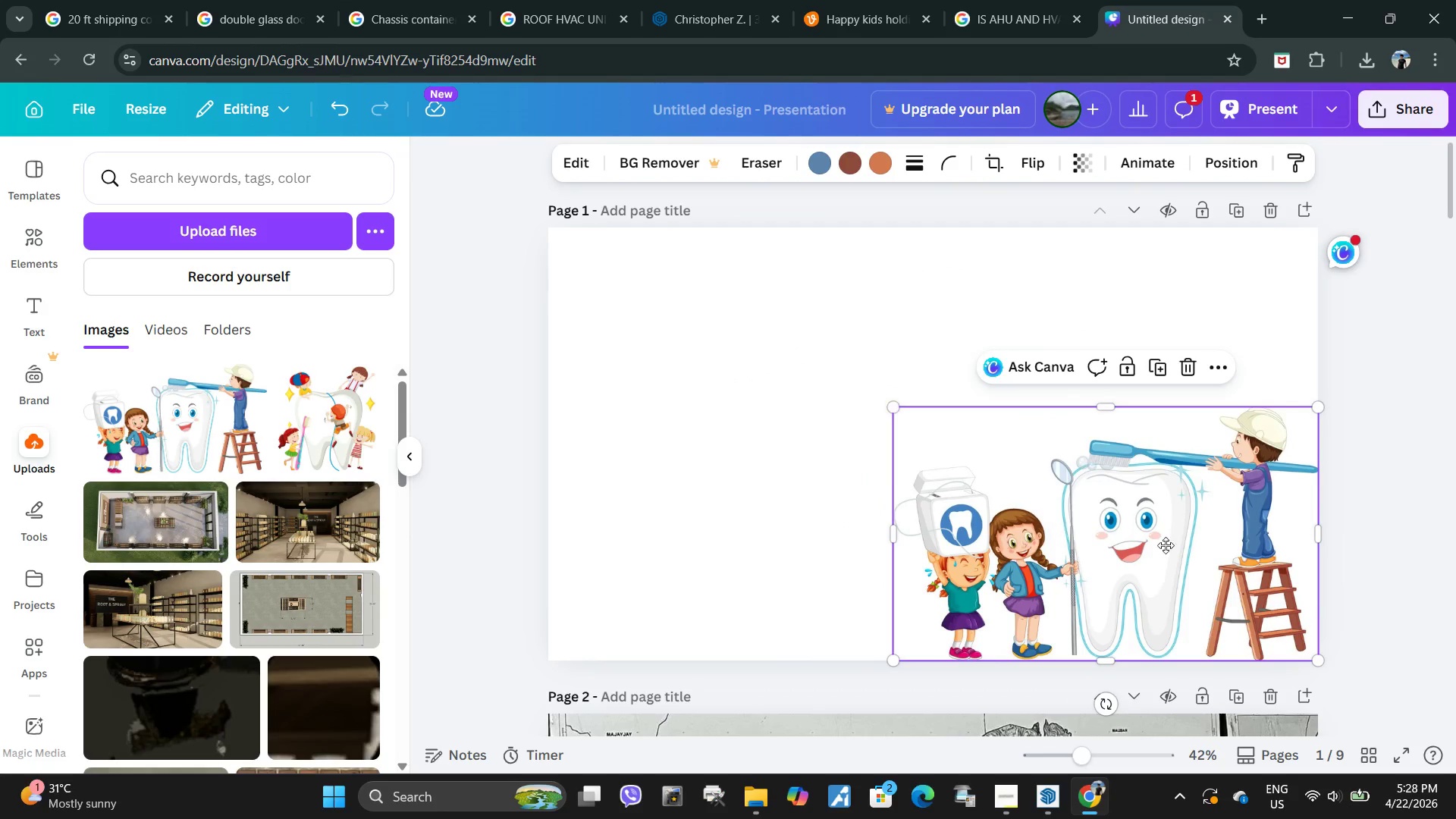 
left_click_drag(start_coordinate=[1166, 572], to_coordinate=[1153, 539])
 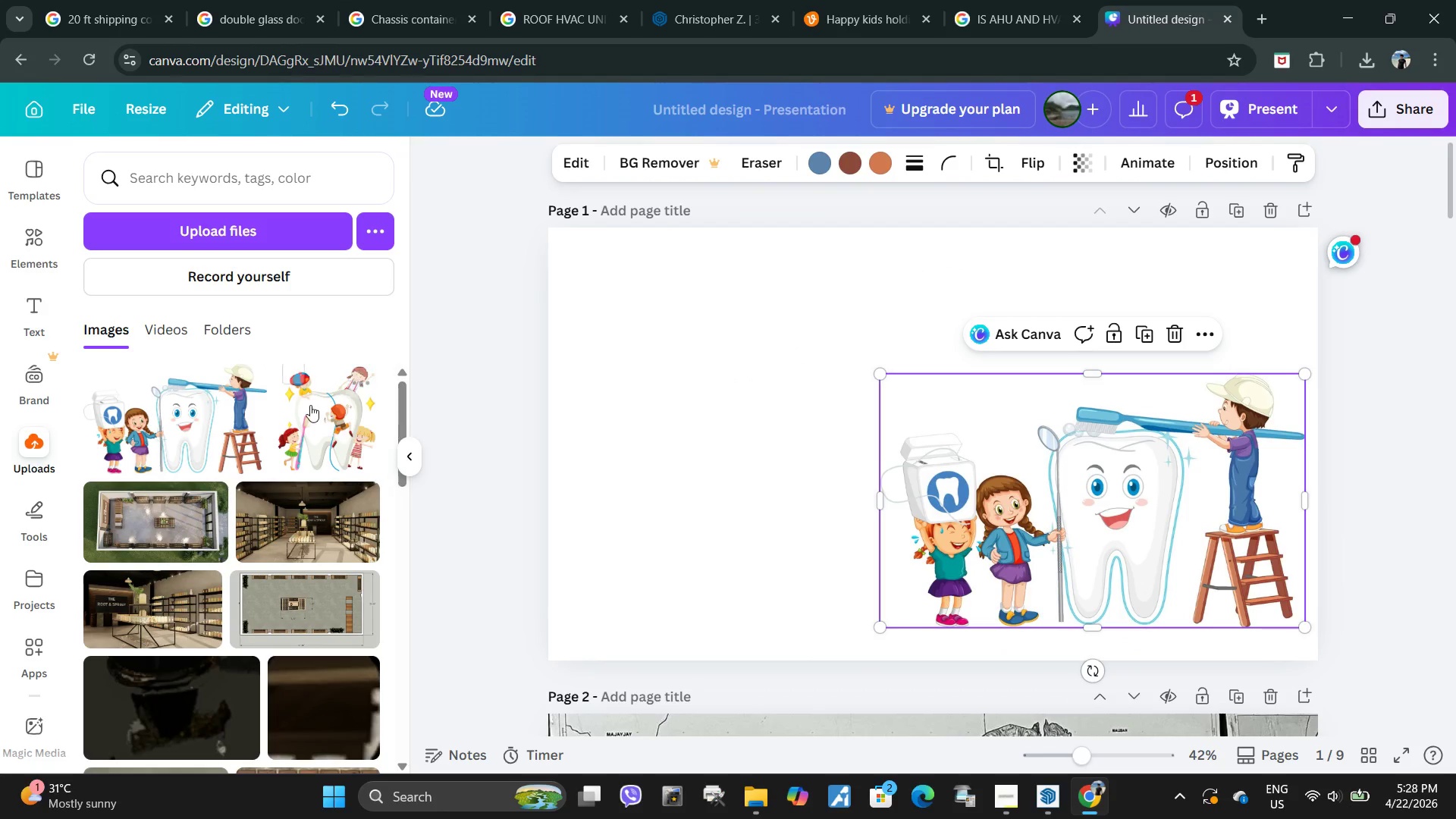 
left_click([310, 405])
 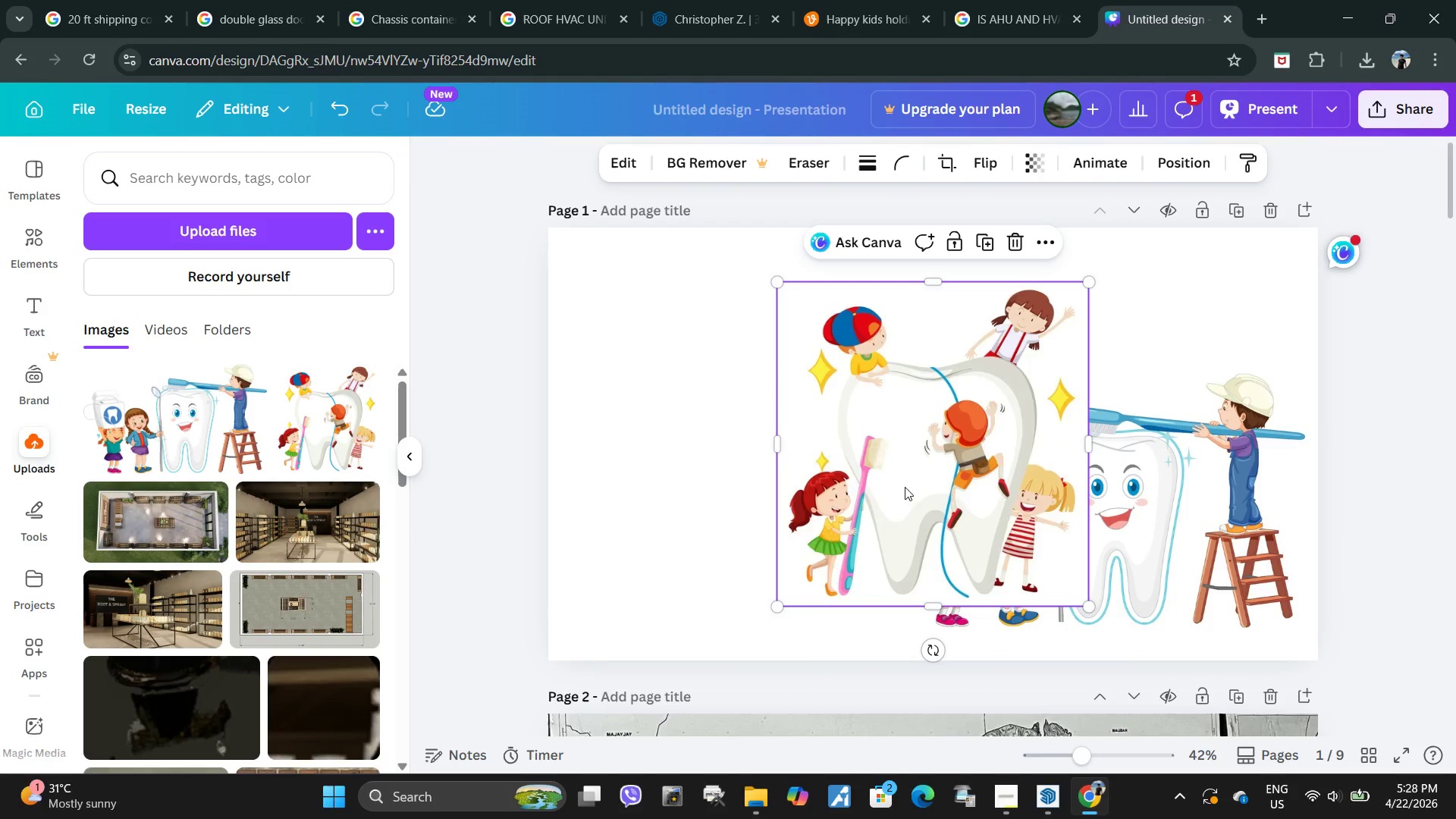 
left_click_drag(start_coordinate=[901, 454], to_coordinate=[673, 494])
 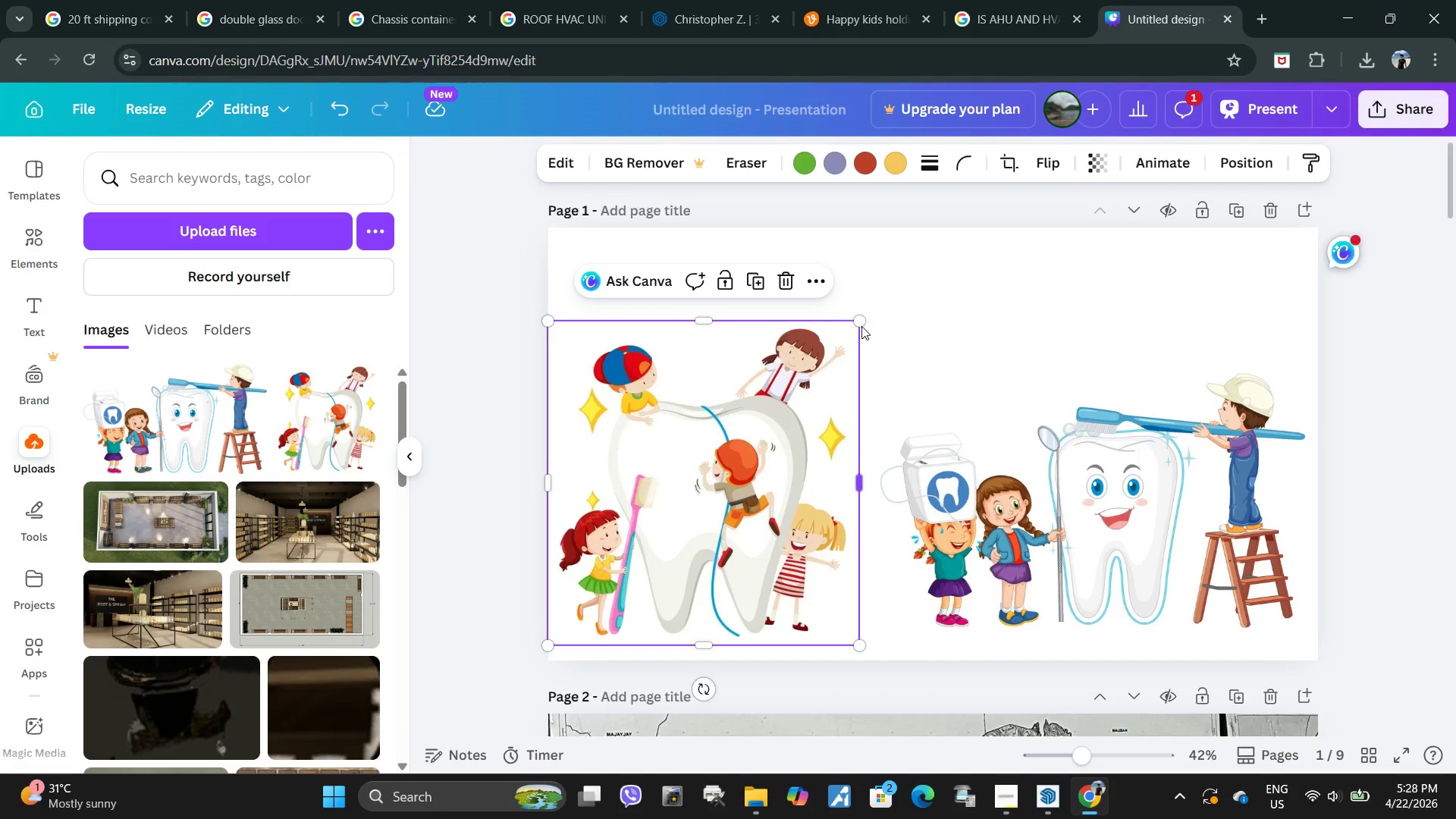 
left_click_drag(start_coordinate=[861, 320], to_coordinate=[733, 404])
 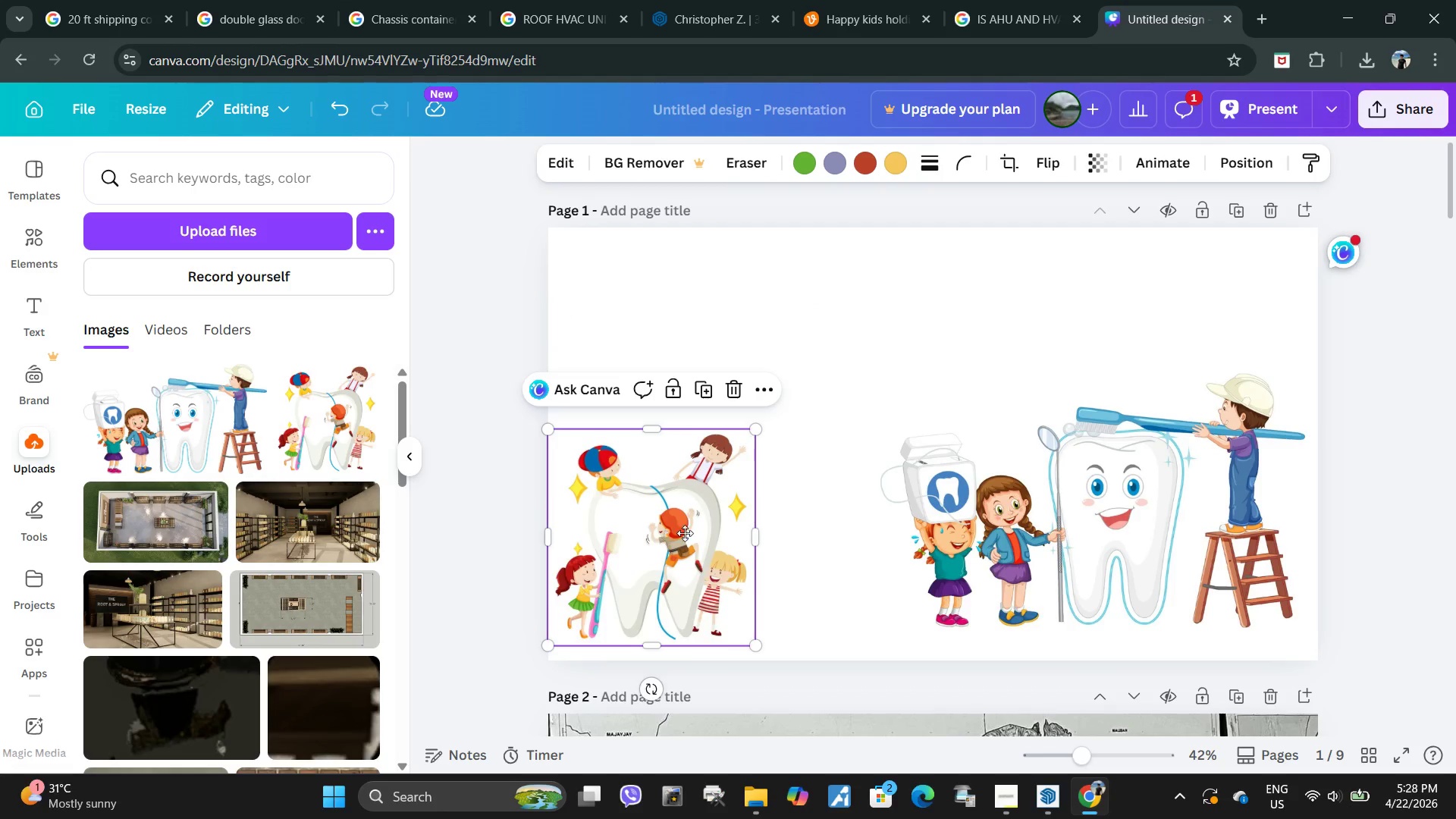 
left_click_drag(start_coordinate=[666, 536], to_coordinate=[696, 533])
 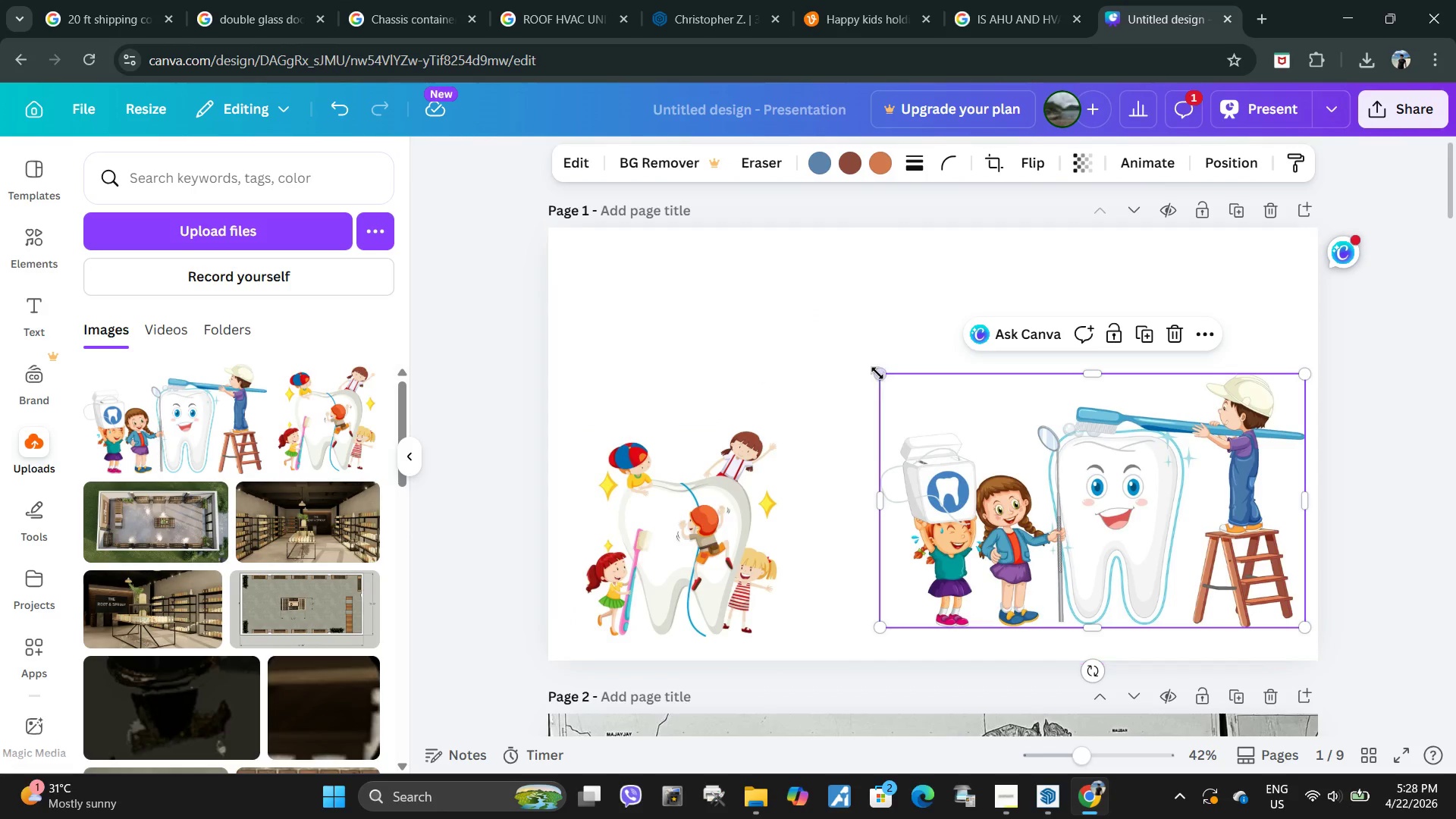 
left_click_drag(start_coordinate=[880, 373], to_coordinate=[918, 412])
 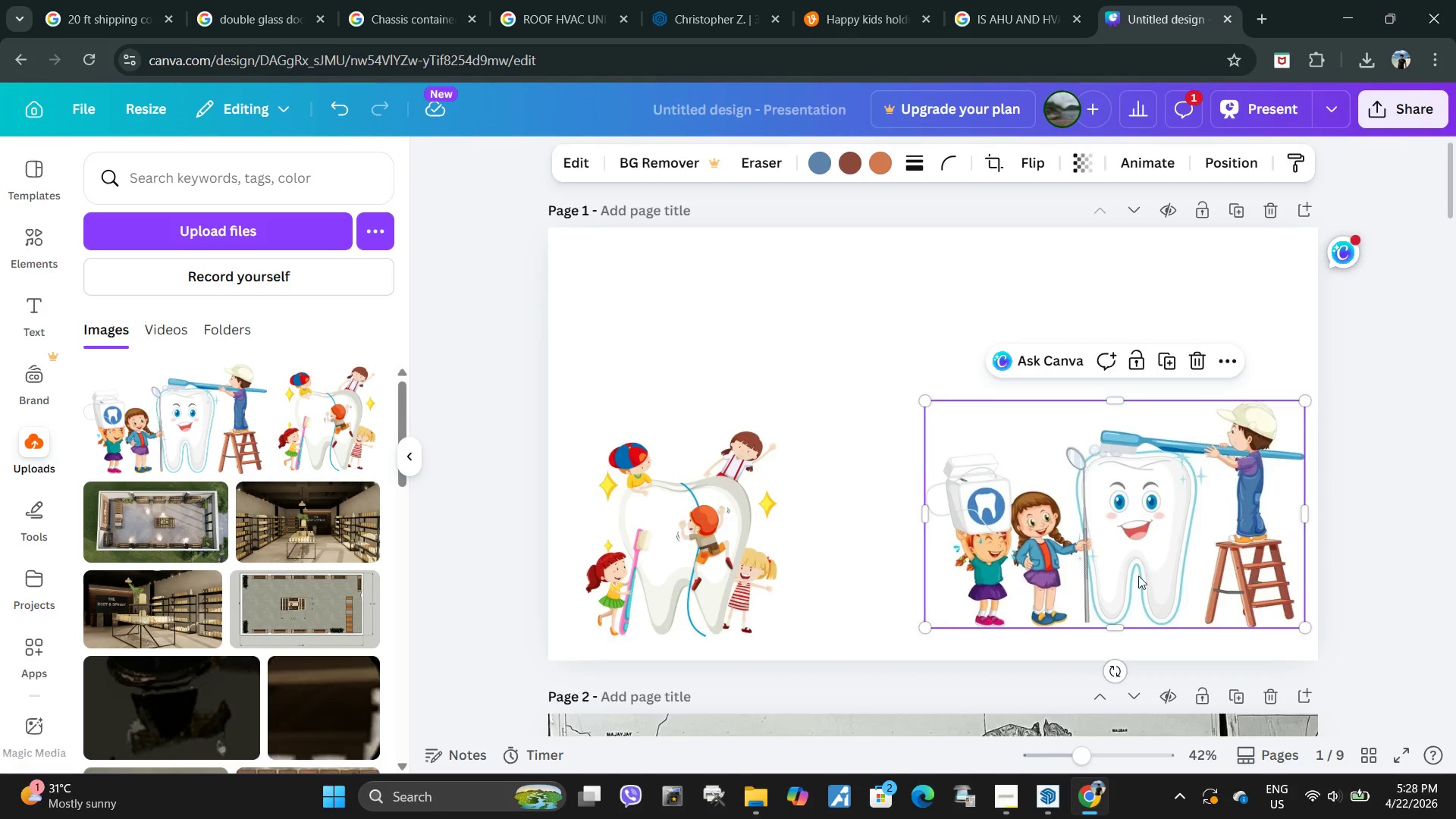 
left_click_drag(start_coordinate=[1146, 574], to_coordinate=[1145, 595])
 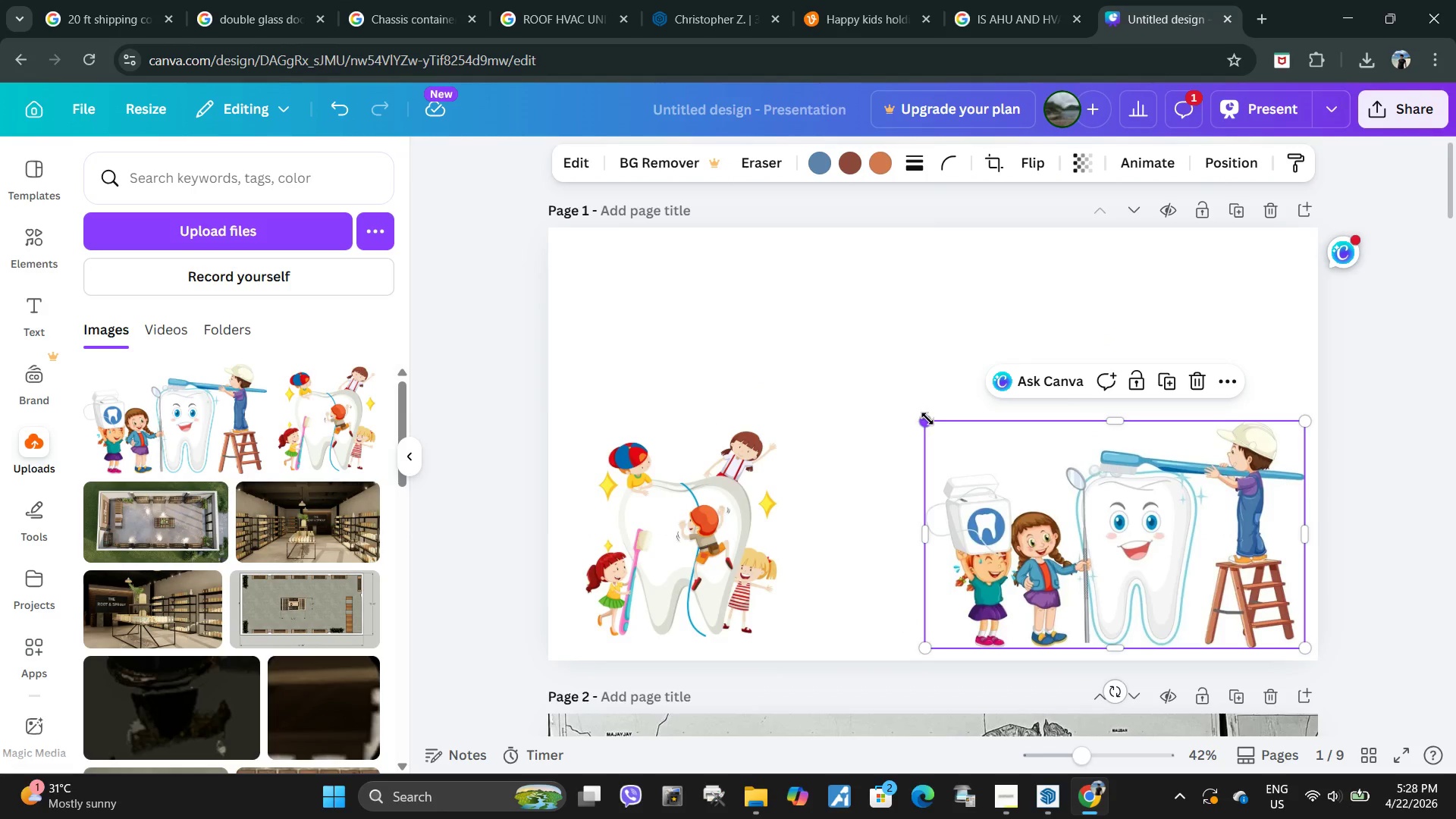 
left_click_drag(start_coordinate=[928, 419], to_coordinate=[1024, 499])
 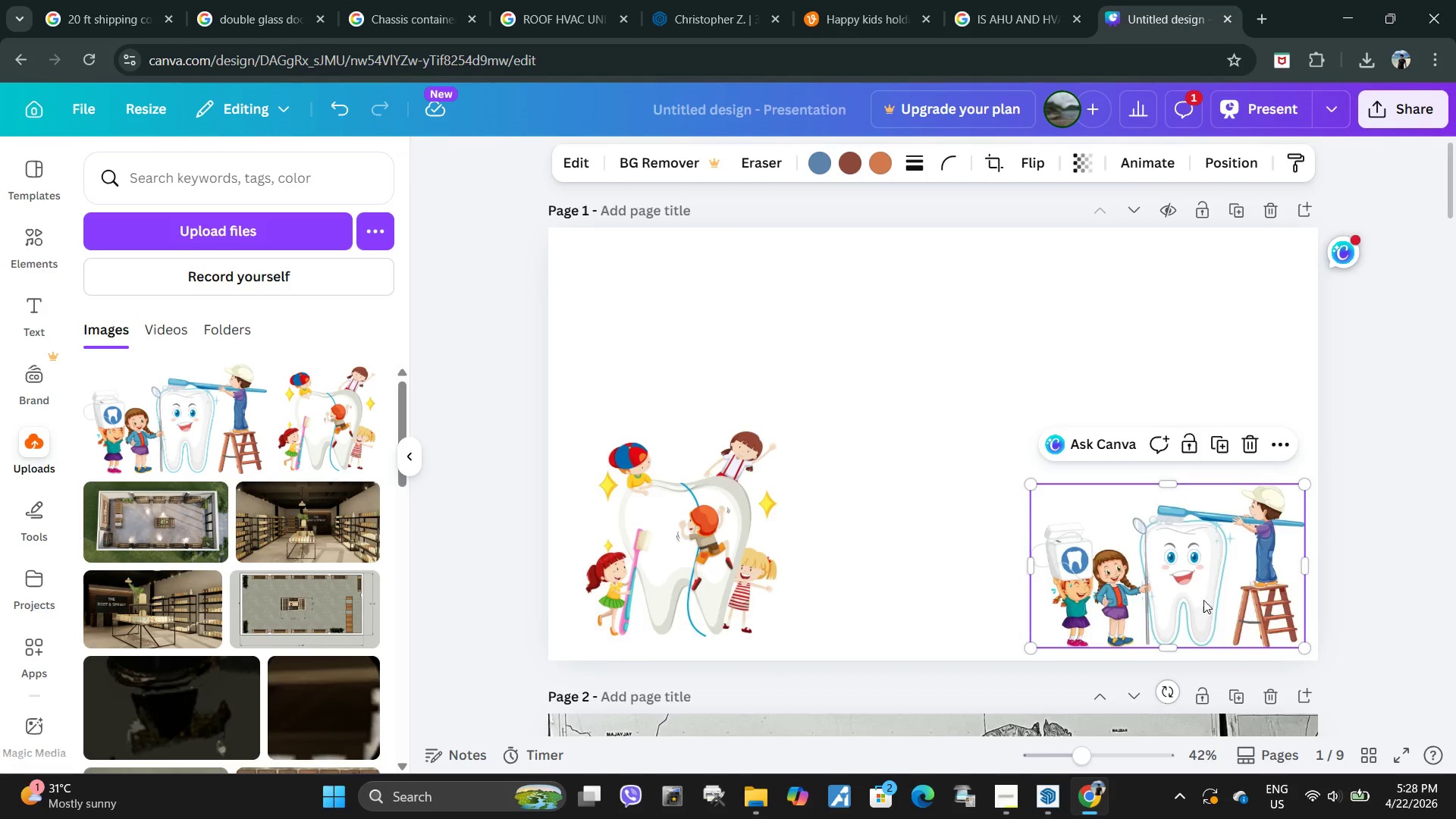 
left_click_drag(start_coordinate=[1204, 603], to_coordinate=[1197, 529])
 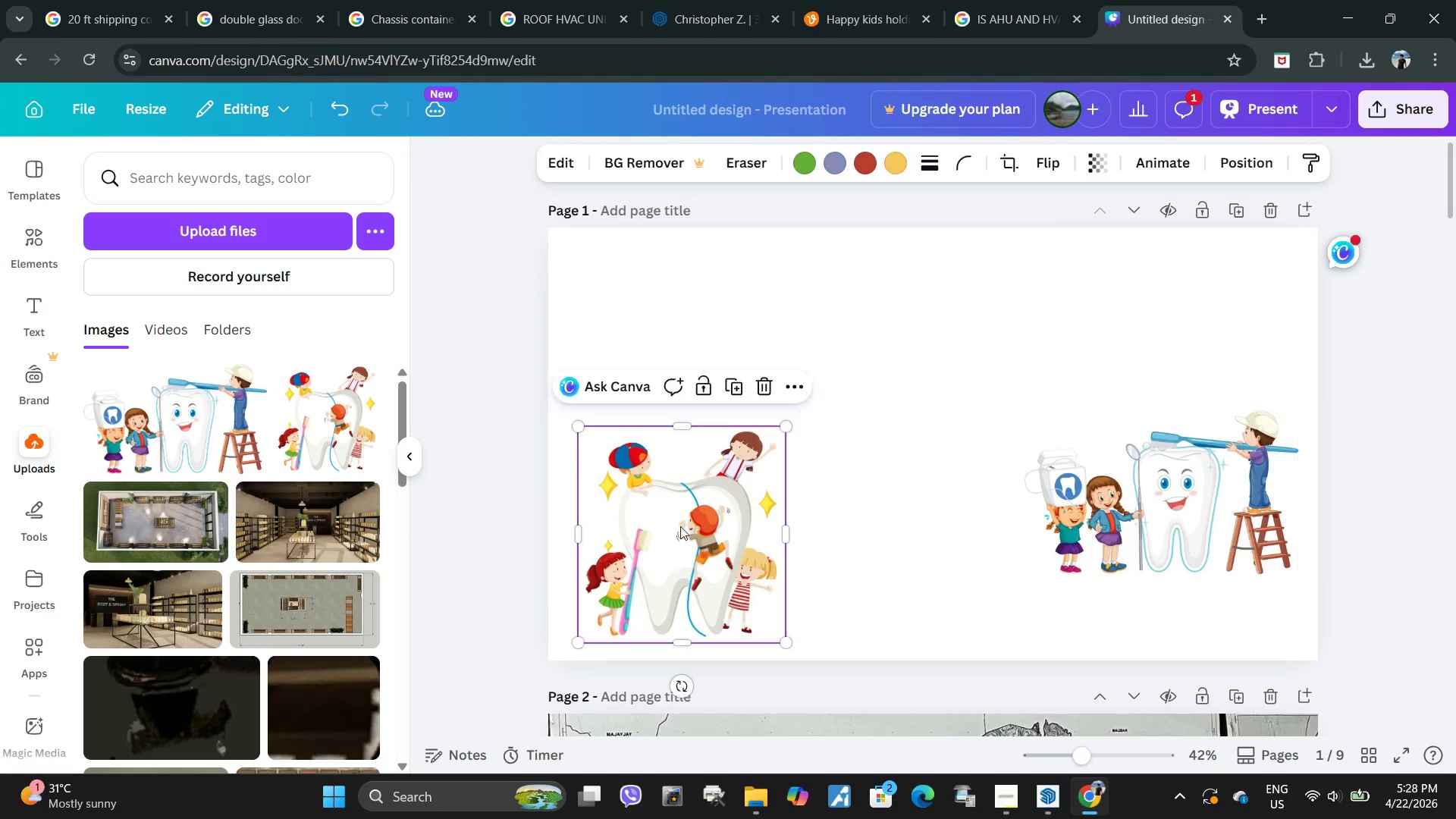 
left_click_drag(start_coordinate=[666, 546], to_coordinate=[697, 486])
 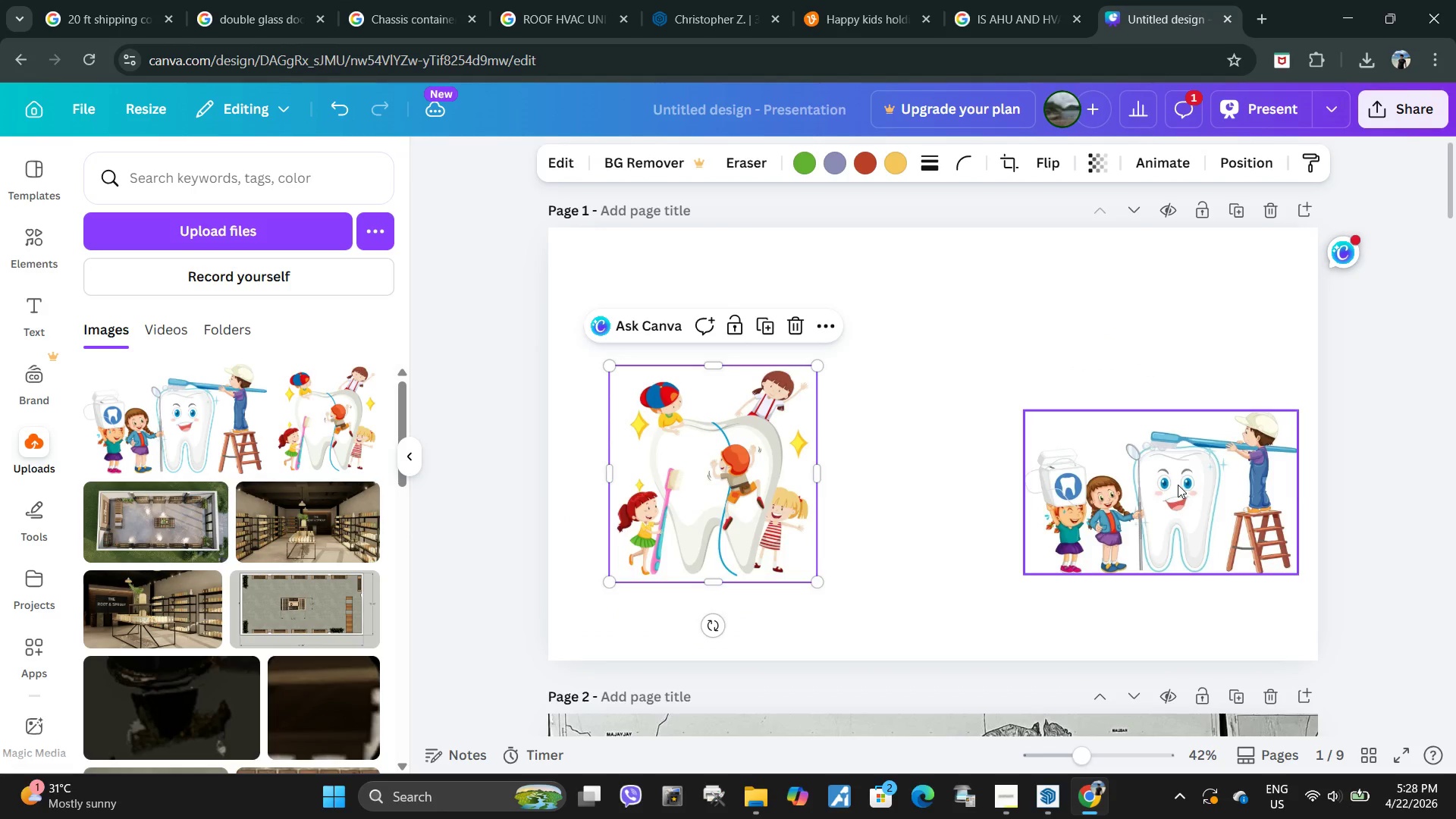 
left_click_drag(start_coordinate=[1178, 485], to_coordinate=[1164, 472])
 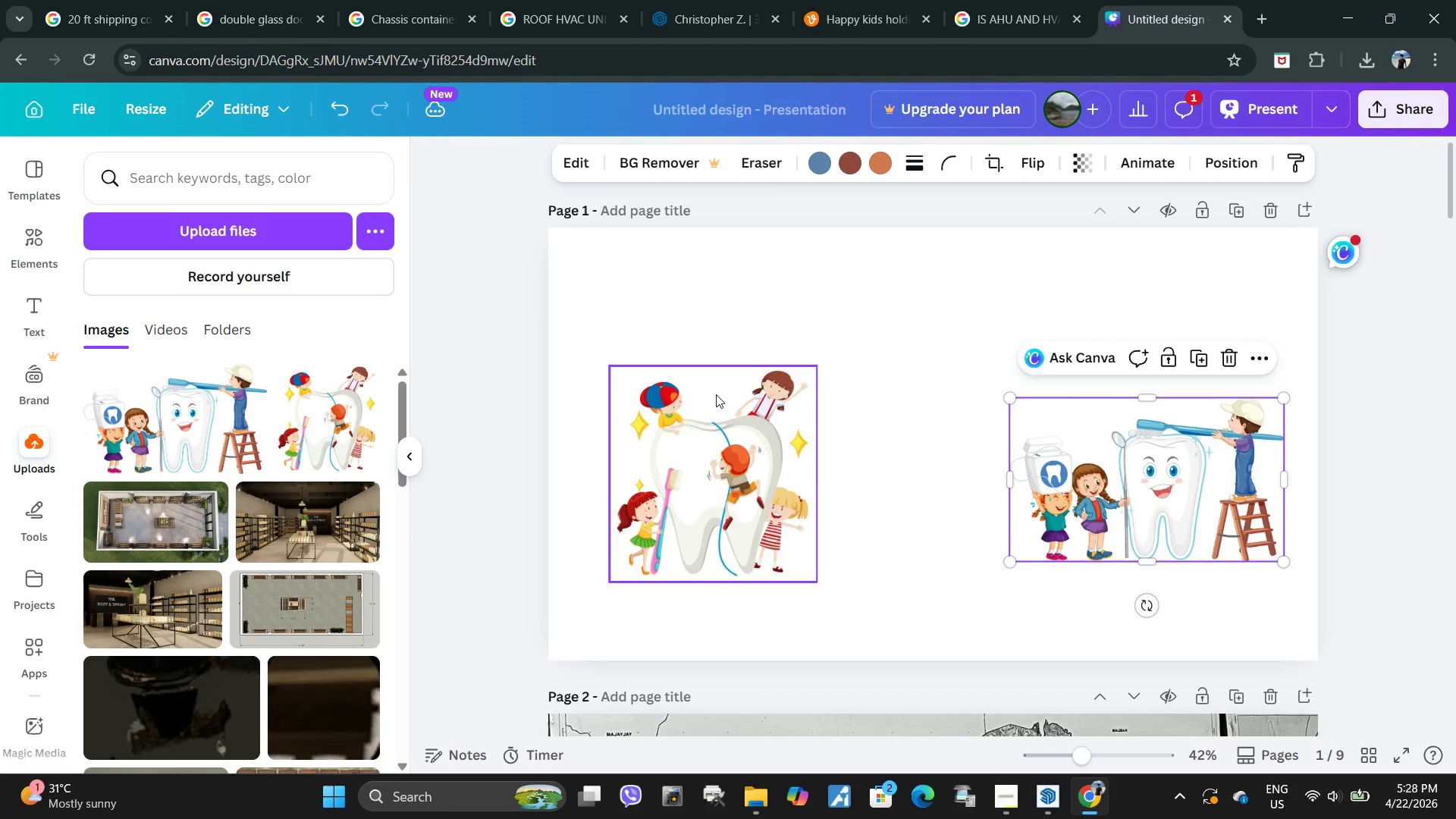 
left_click([716, 394])
 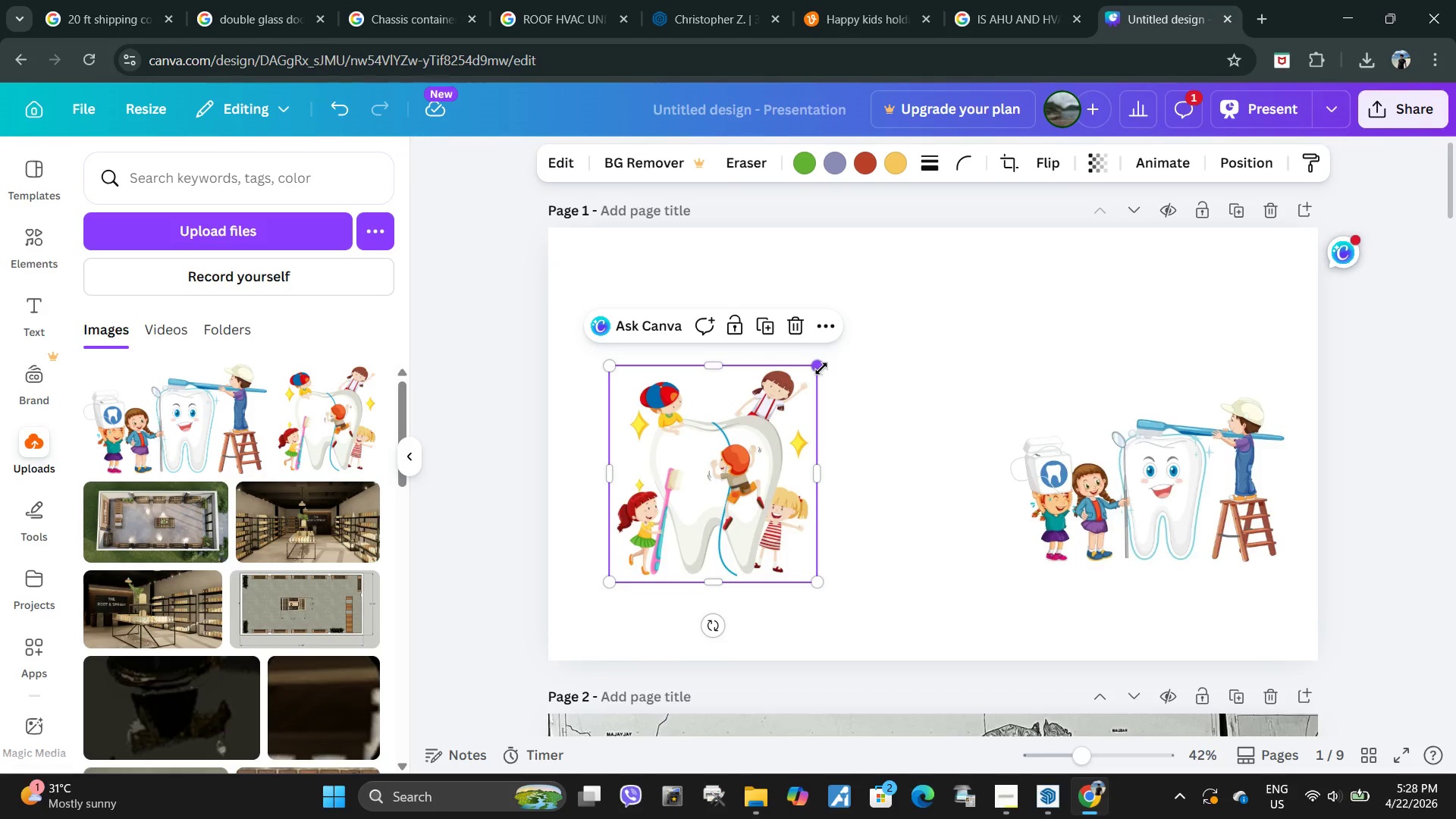 
left_click_drag(start_coordinate=[821, 369], to_coordinate=[795, 381])
 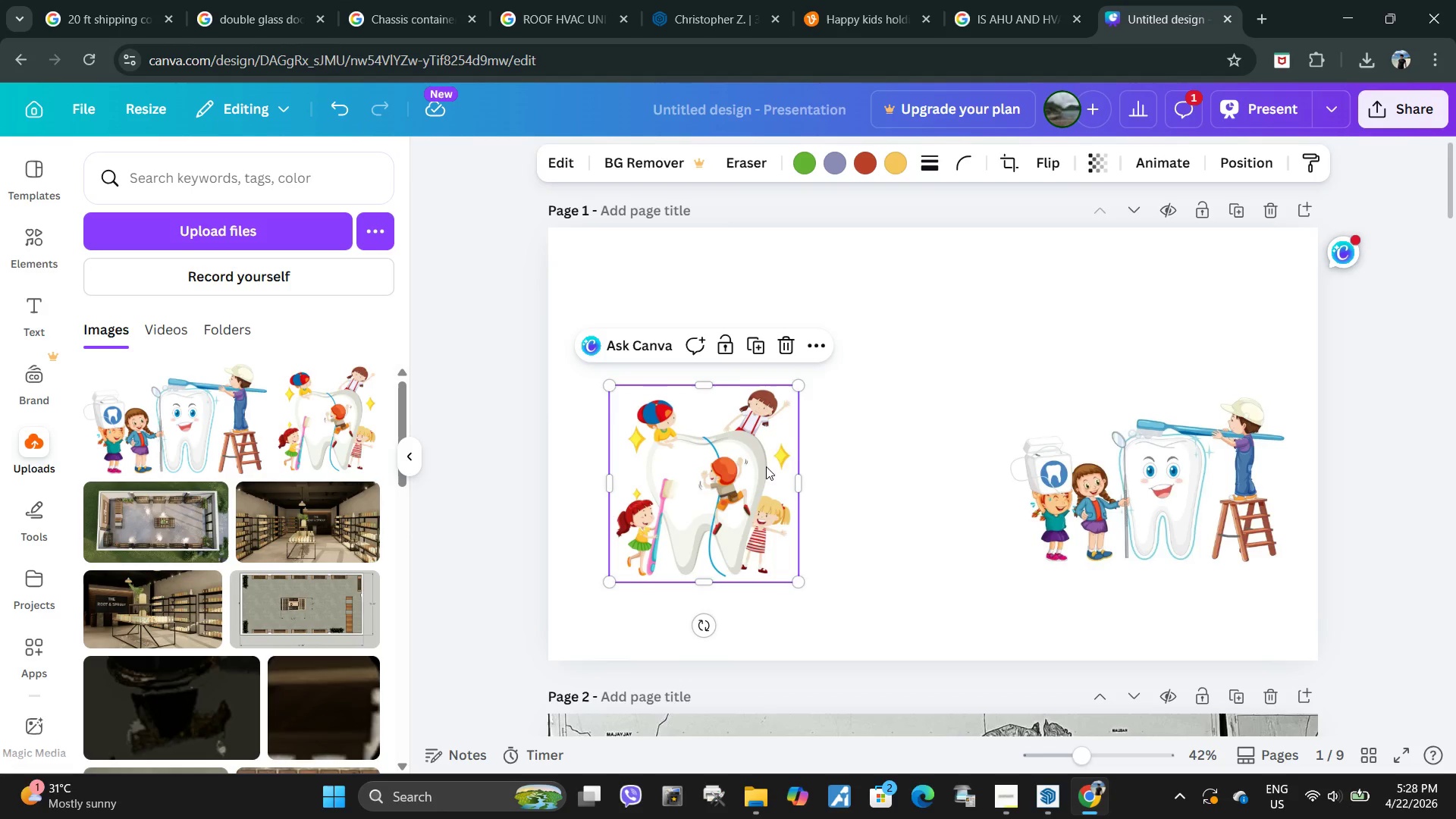 
left_click_drag(start_coordinate=[766, 466], to_coordinate=[763, 441])
 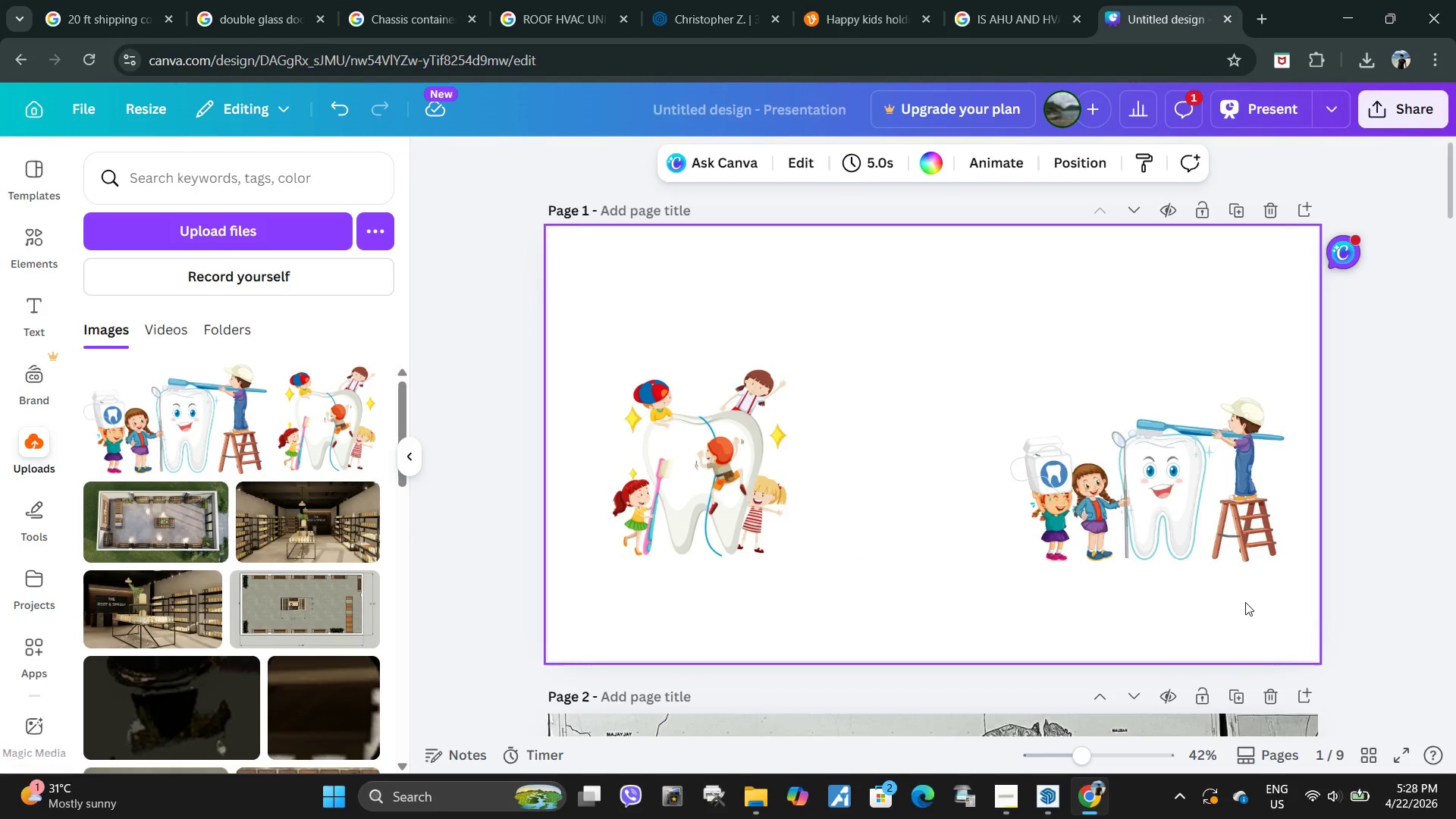 
scroll: coordinate [1245, 602], scroll_direction: up, amount: 1.0
 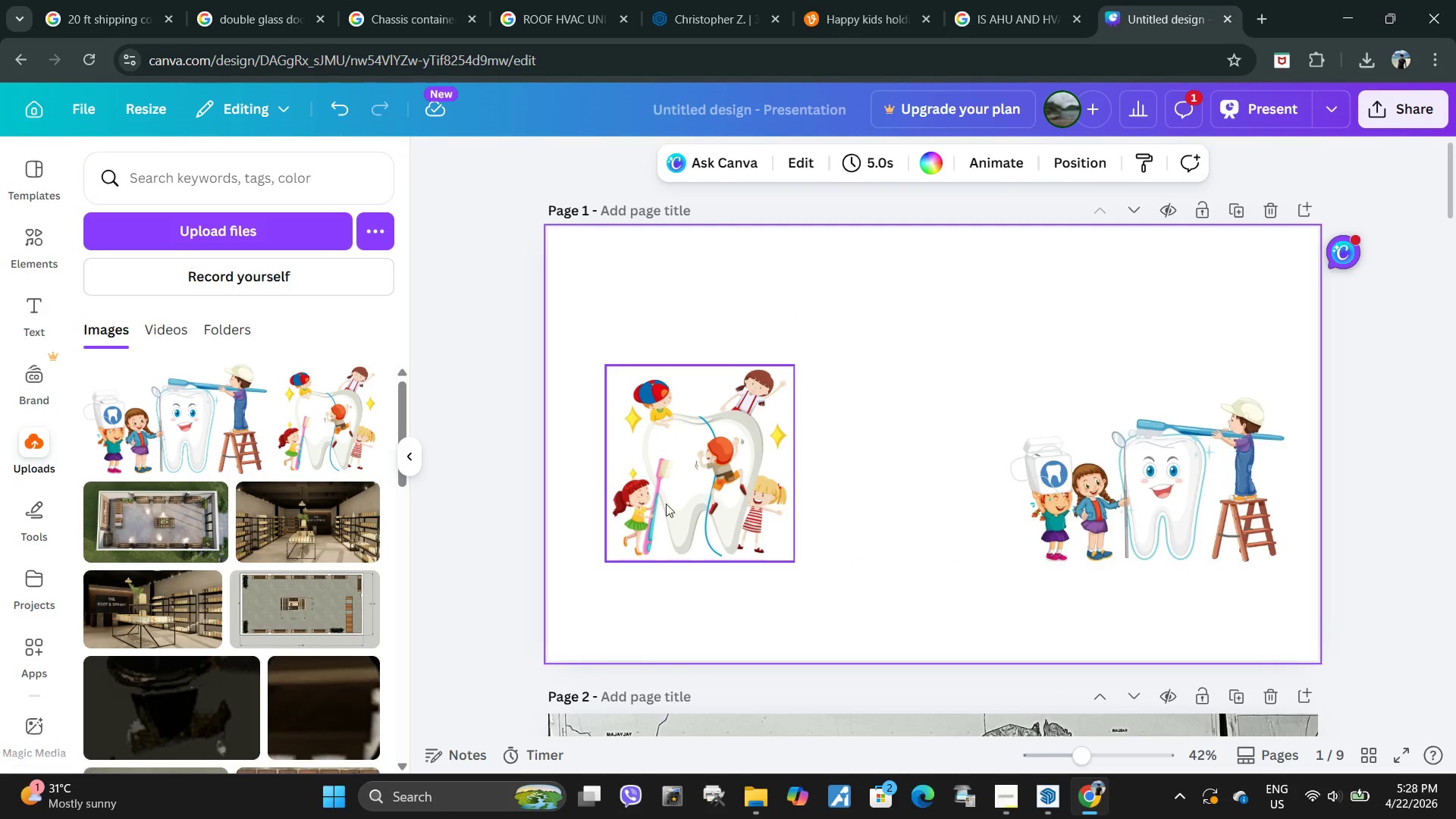 
left_click_drag(start_coordinate=[667, 504], to_coordinate=[667, 560])
 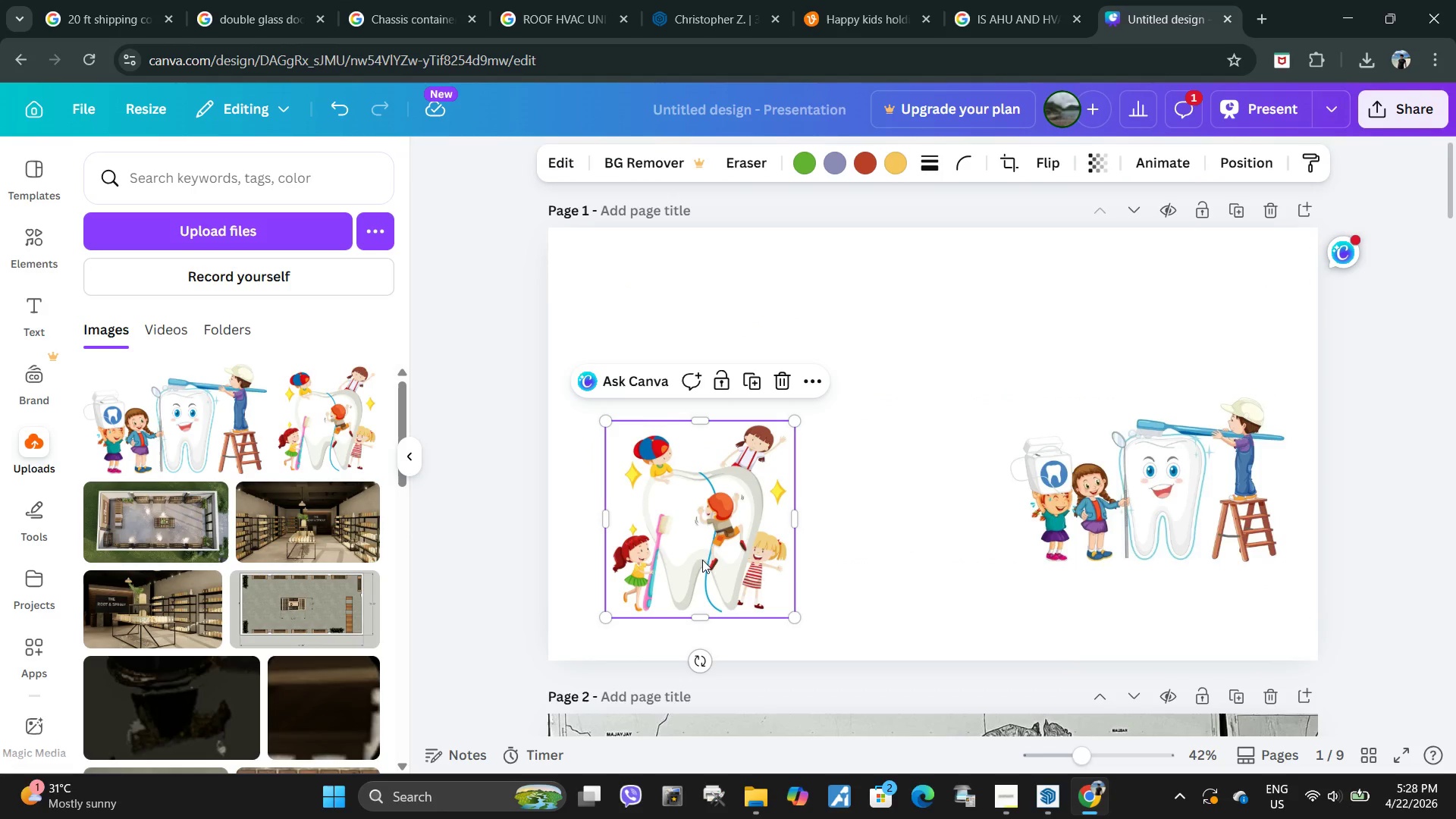 
left_click([702, 560])
 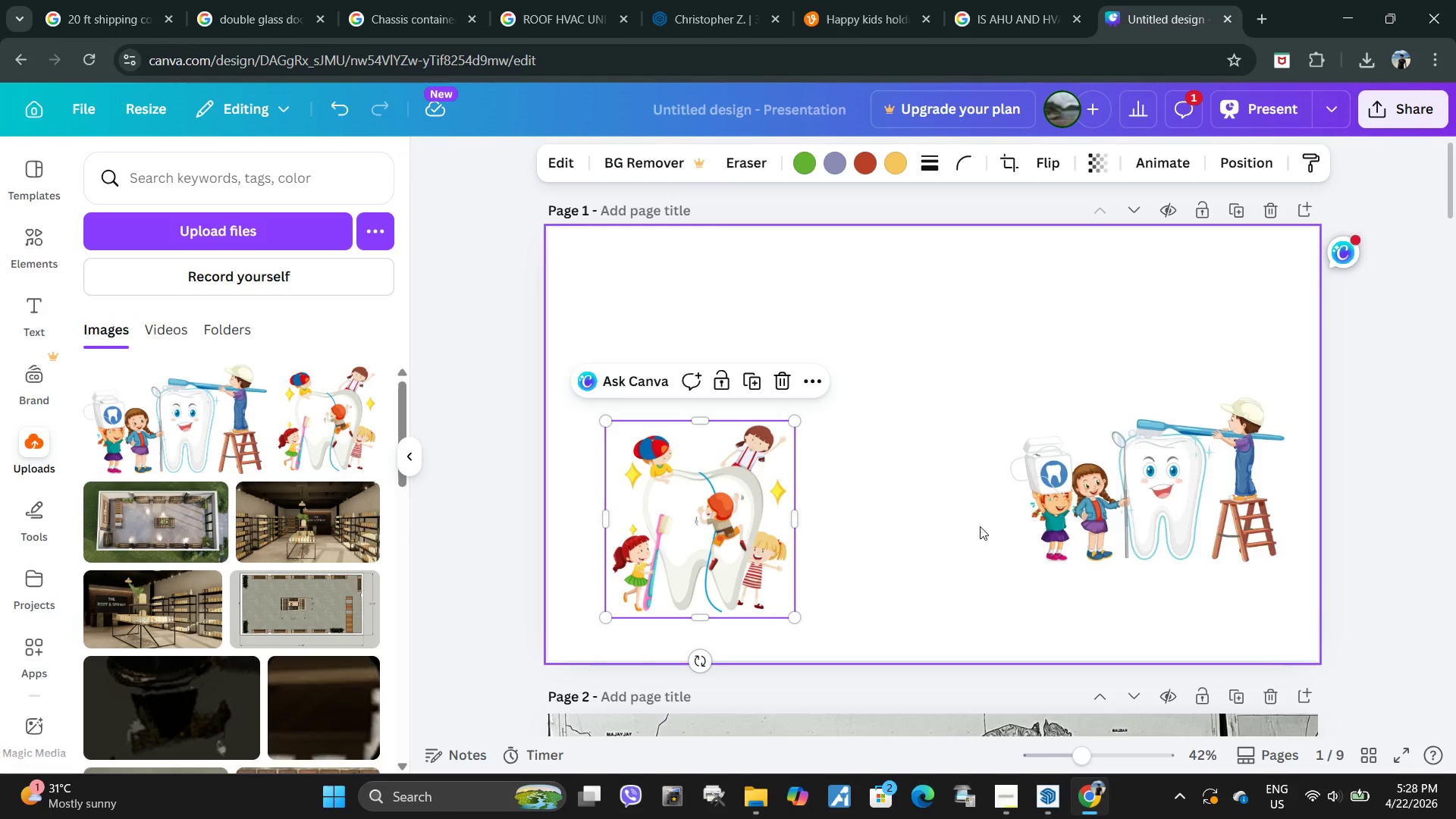 
left_click([980, 526])
 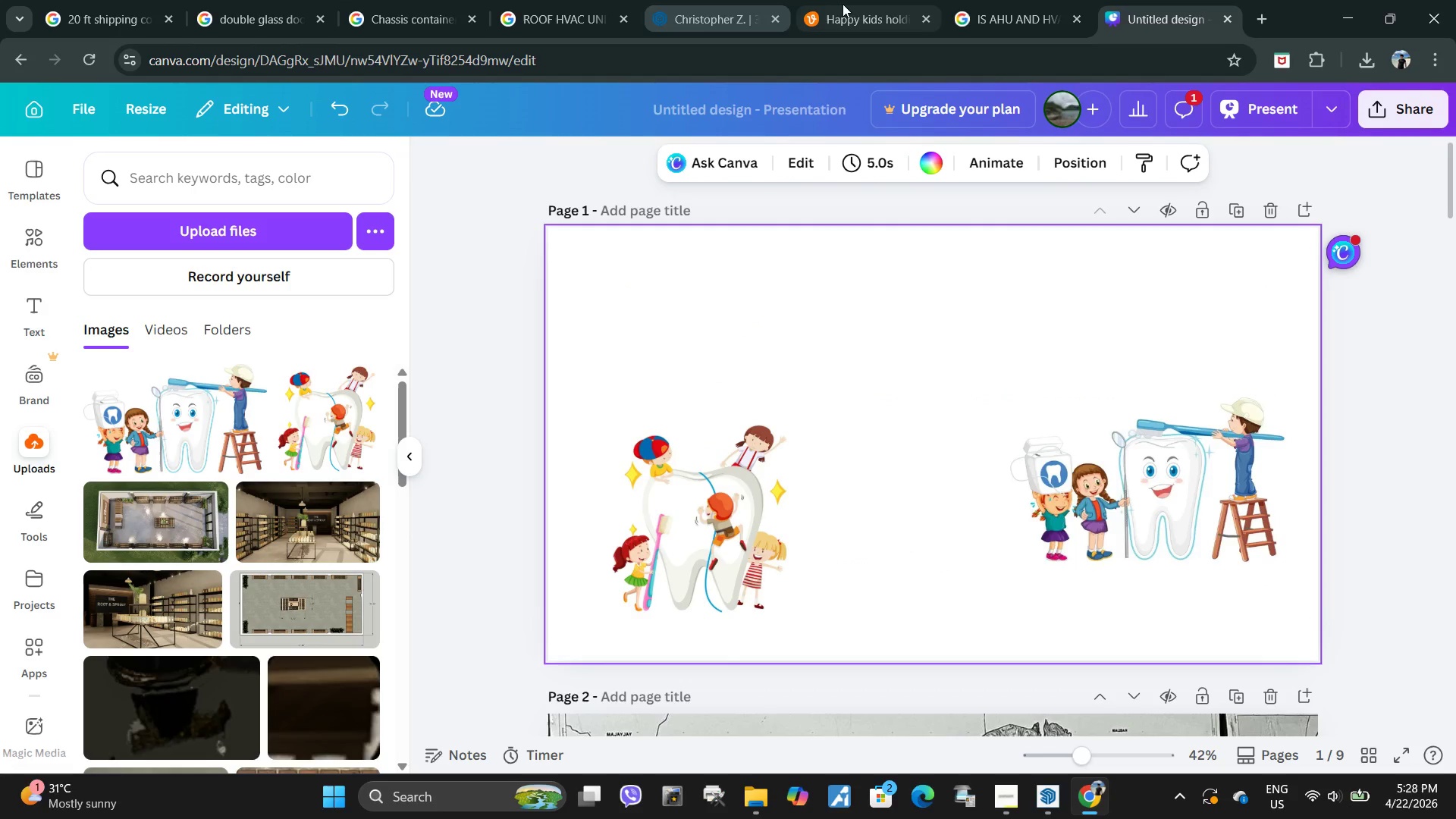 
left_click([840, 0])
 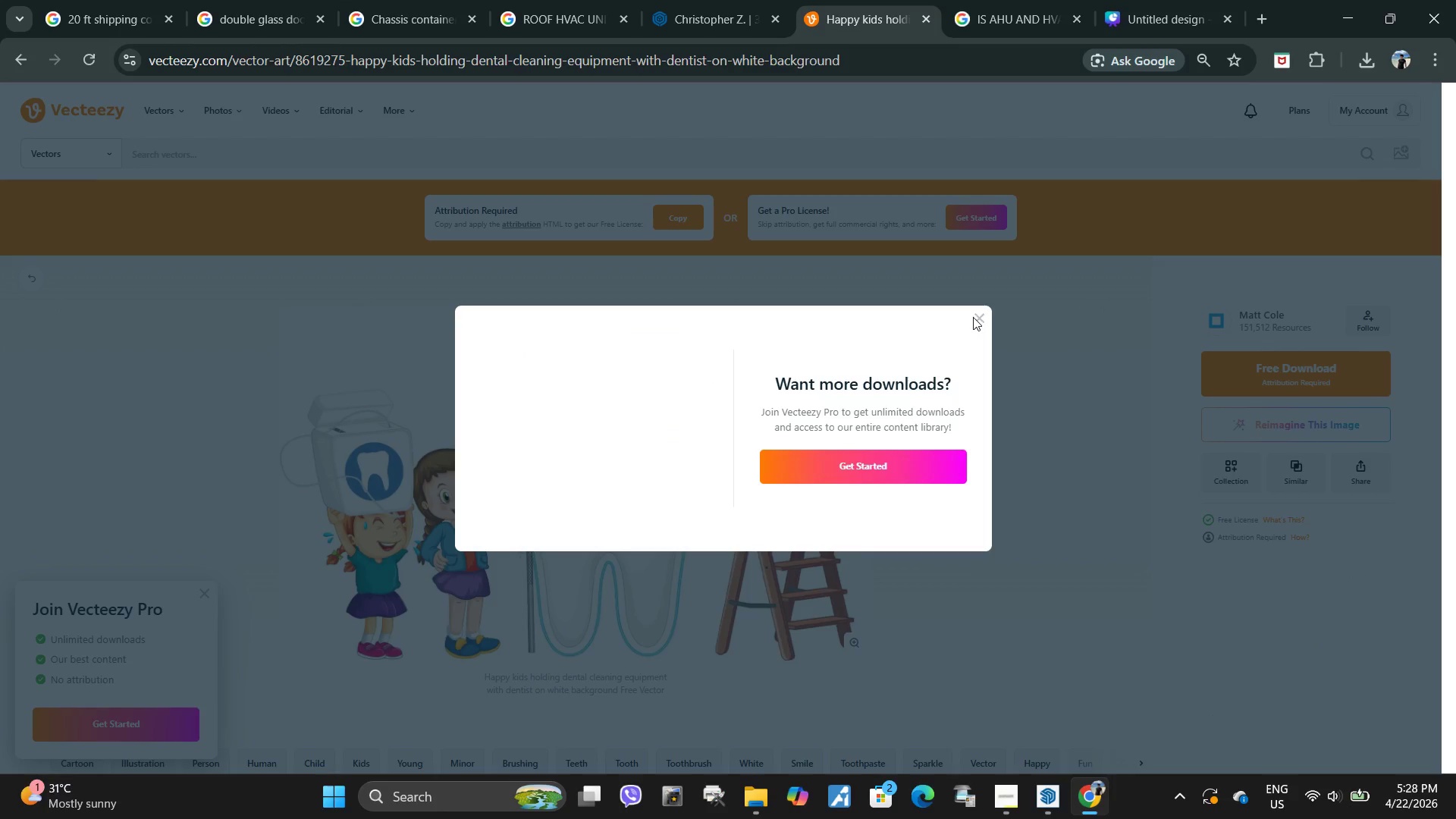 
double_click([977, 315])
 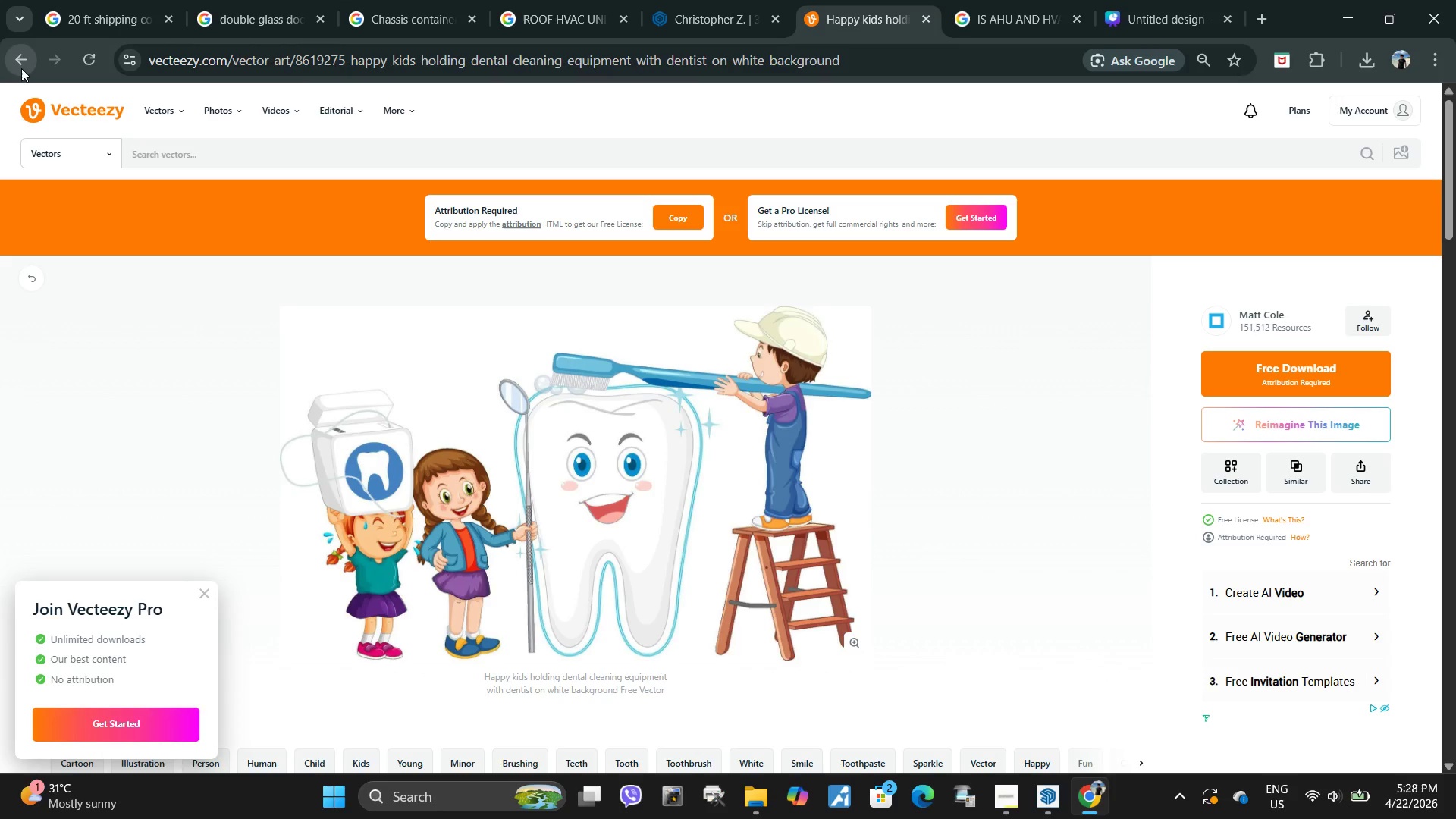 
left_click([21, 68])
 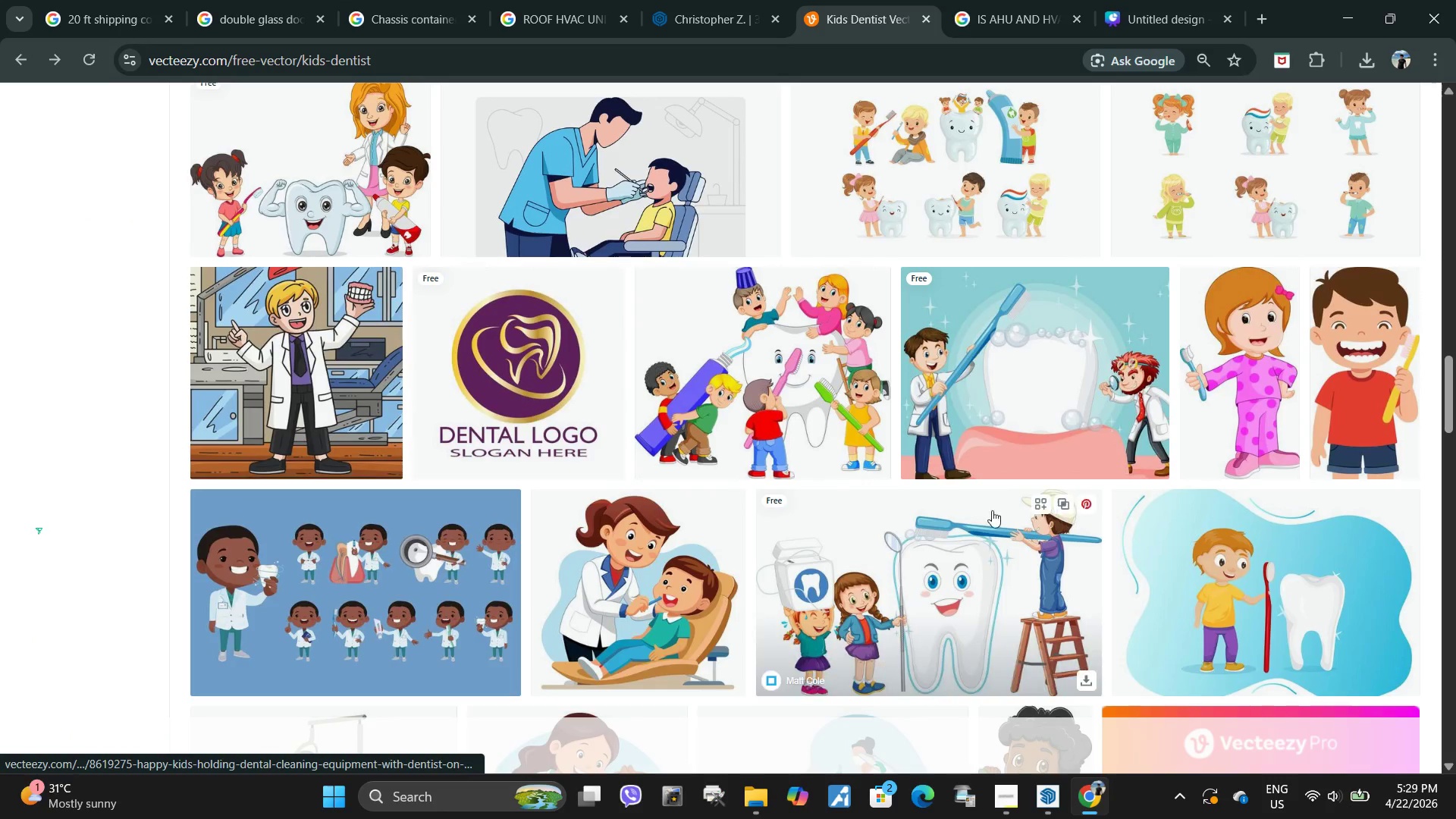 
scroll: coordinate [698, 356], scroll_direction: up, amount: 7.0
 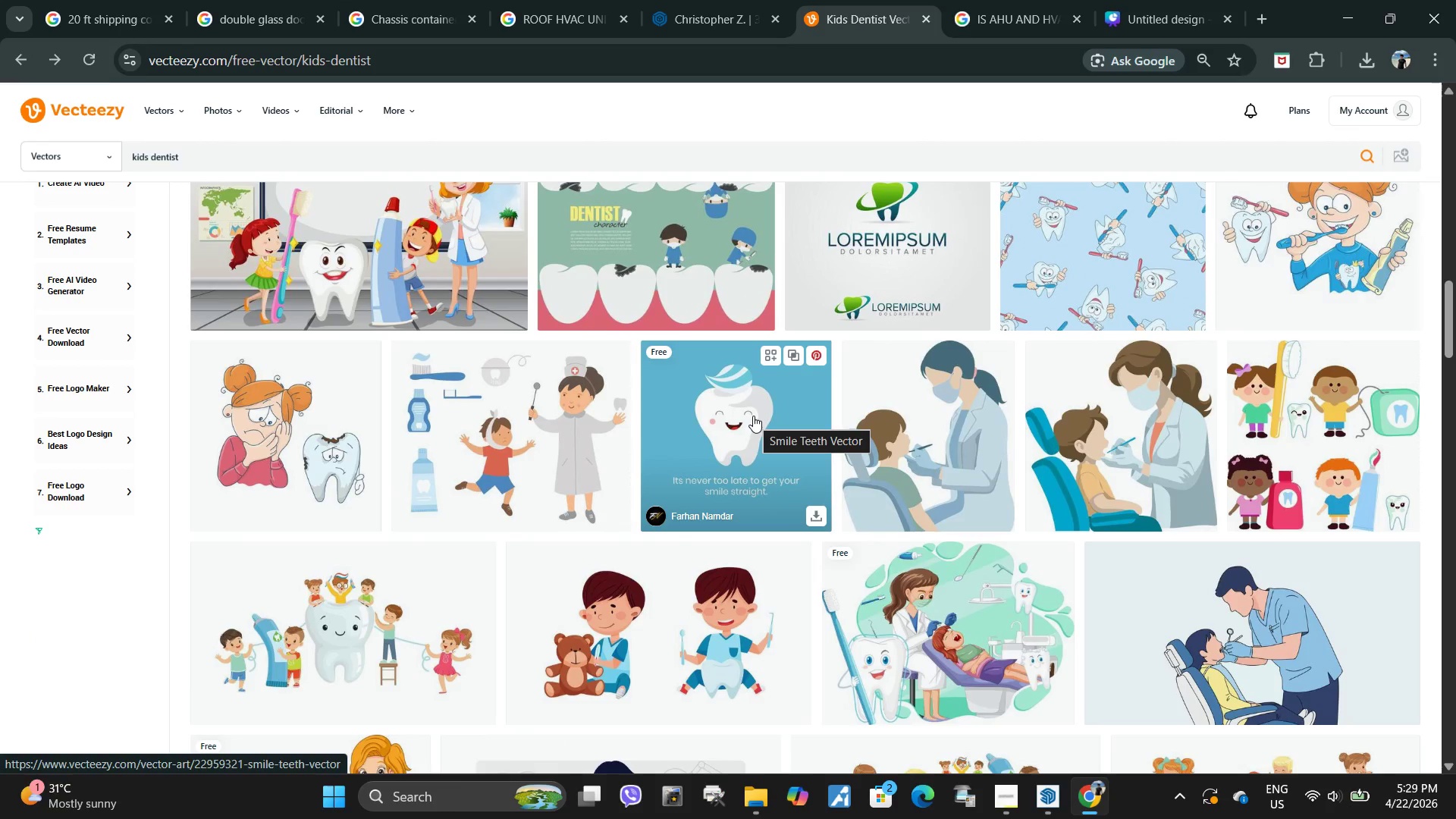 
left_click([753, 416])
 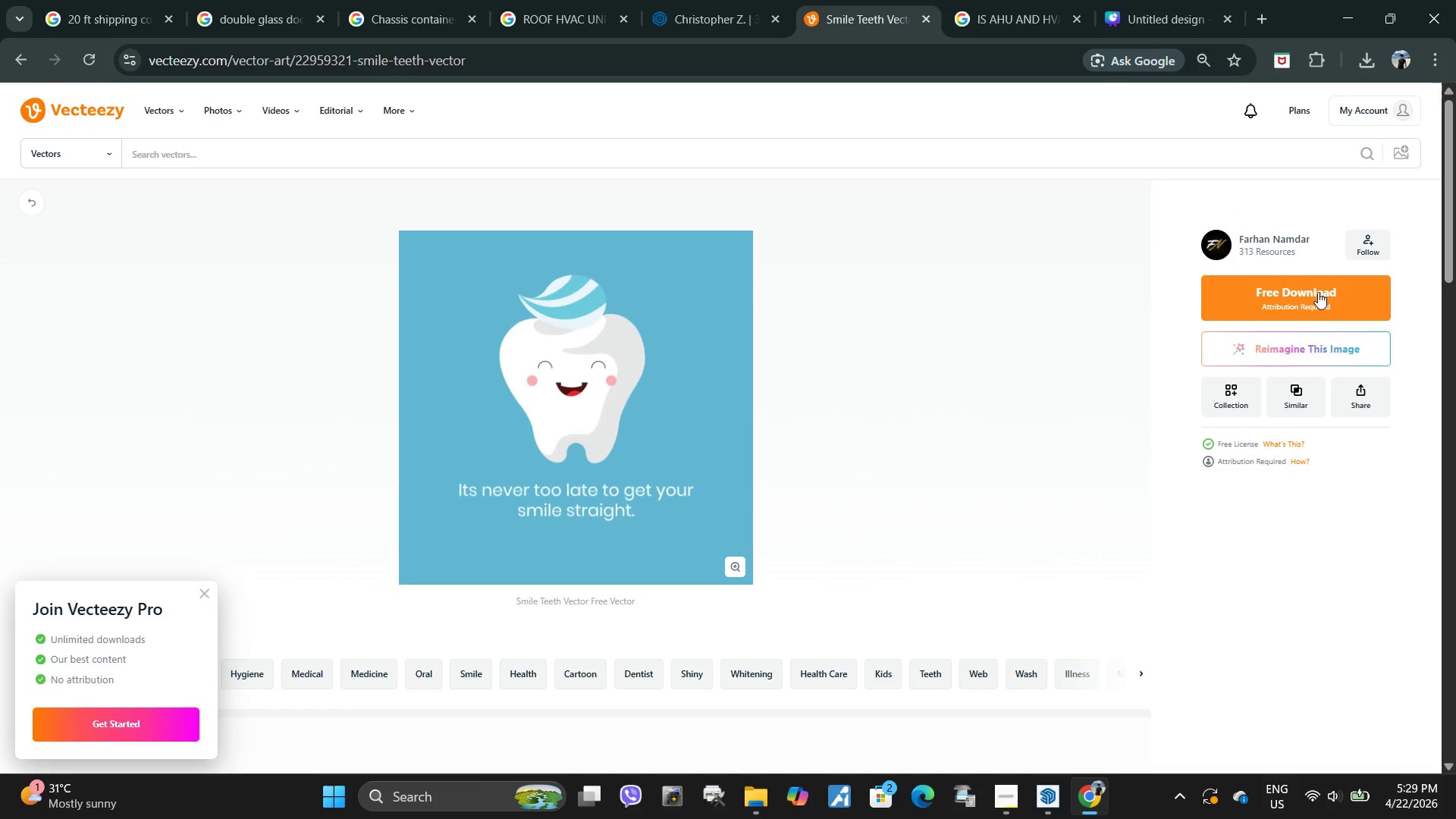 
left_click([1303, 292])
 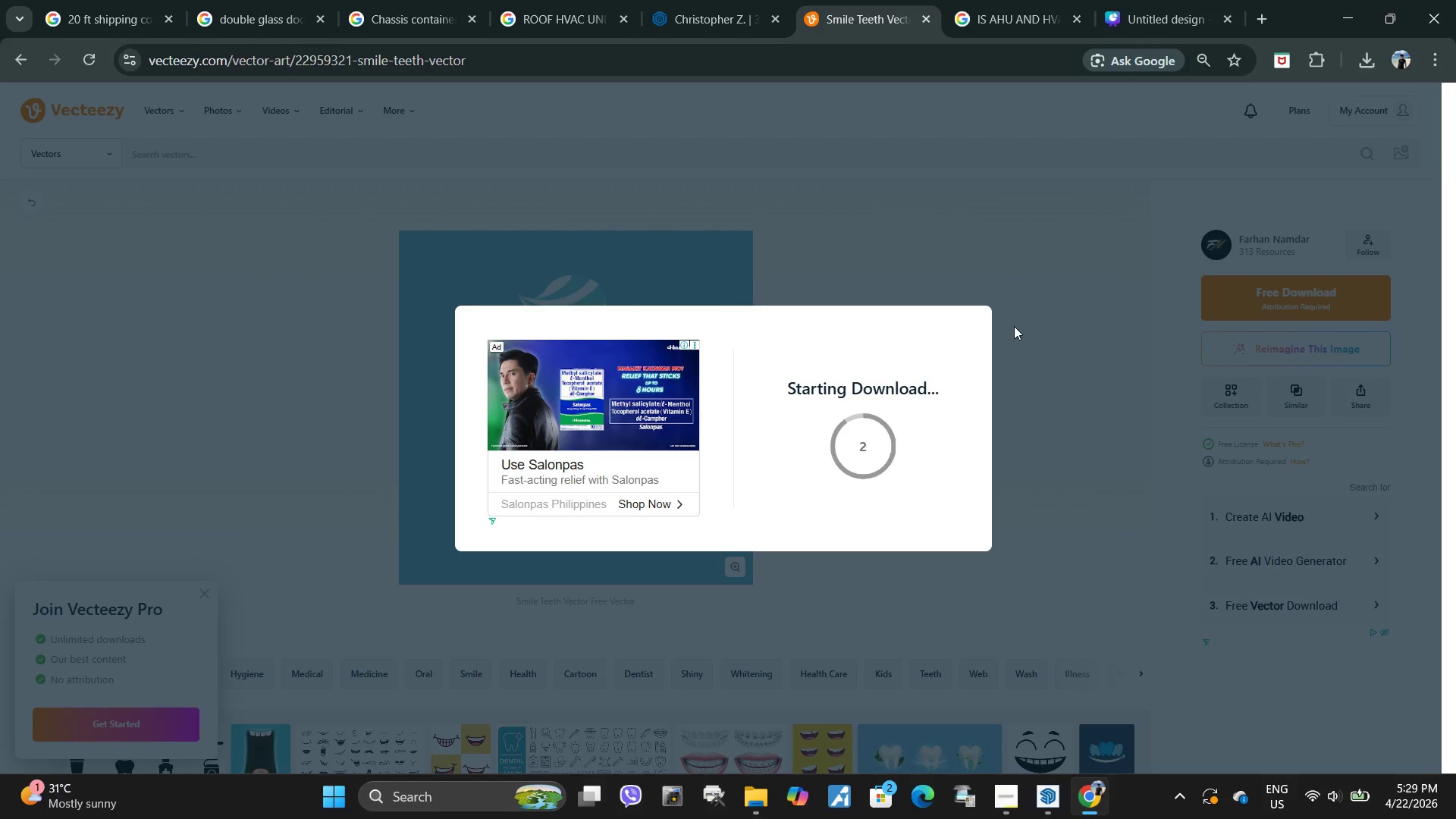 
wait(9.23)
 